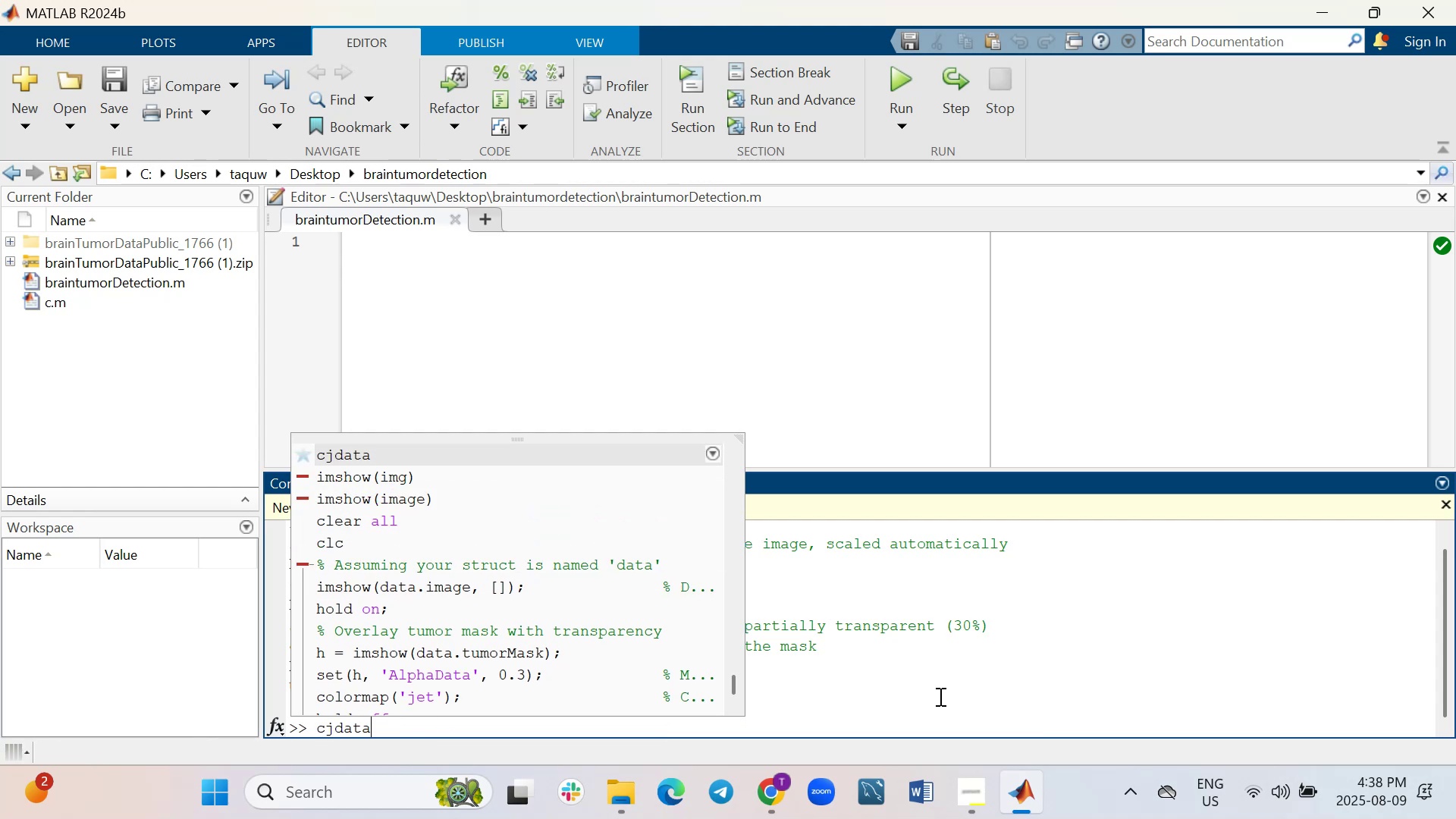 
key(ArrowUp)
 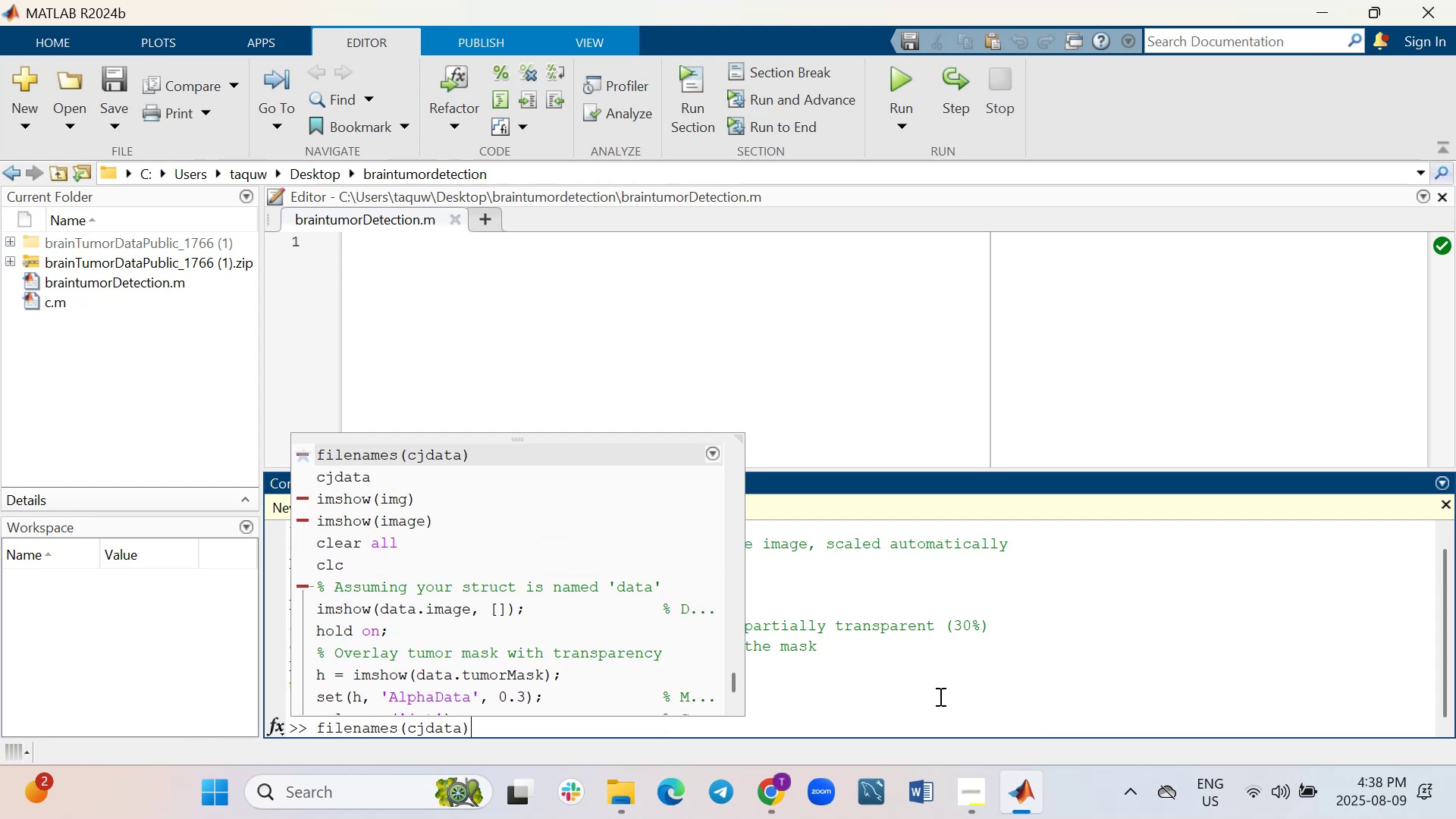 
key(ArrowUp)
 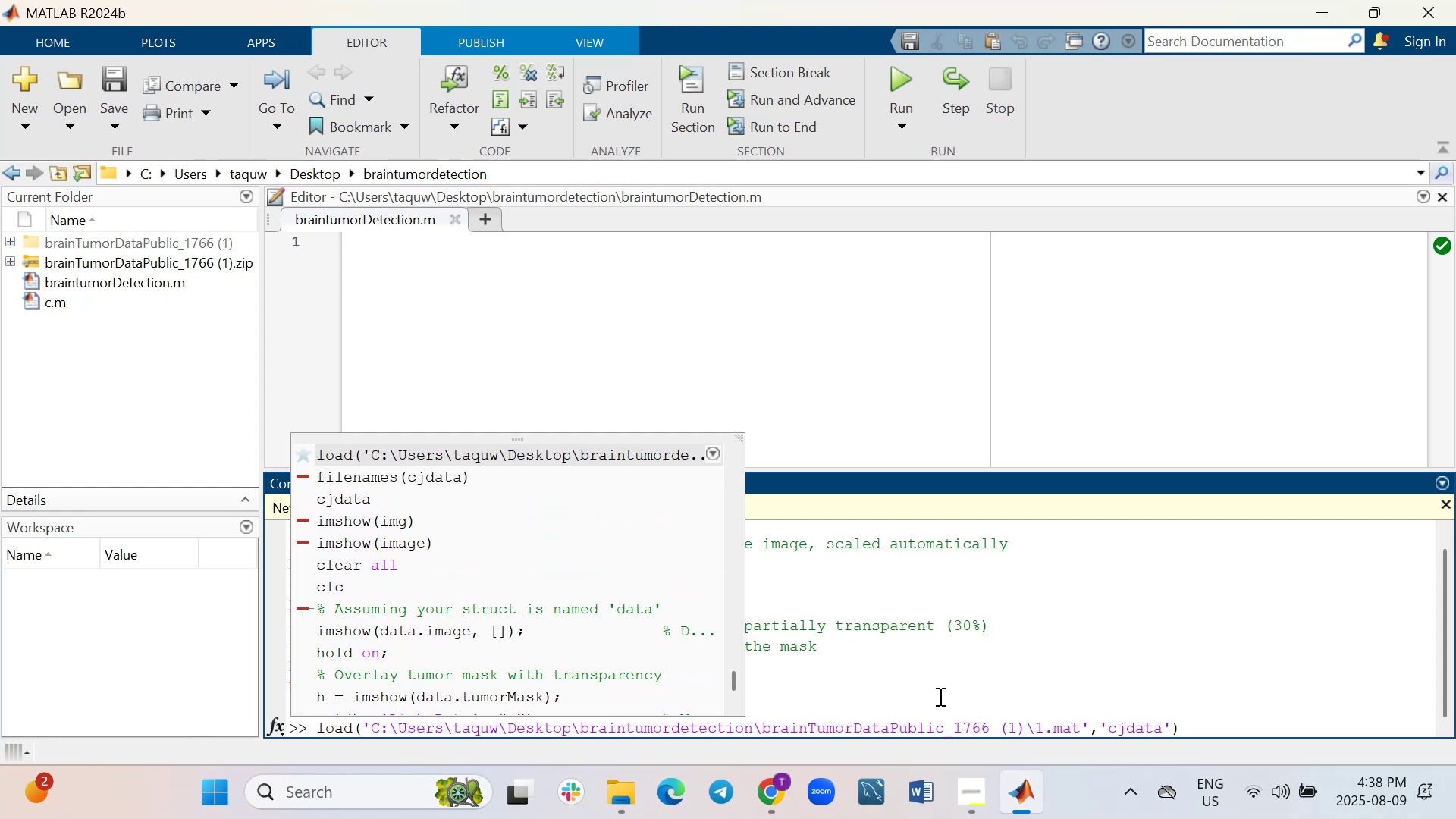 
key(Enter)
 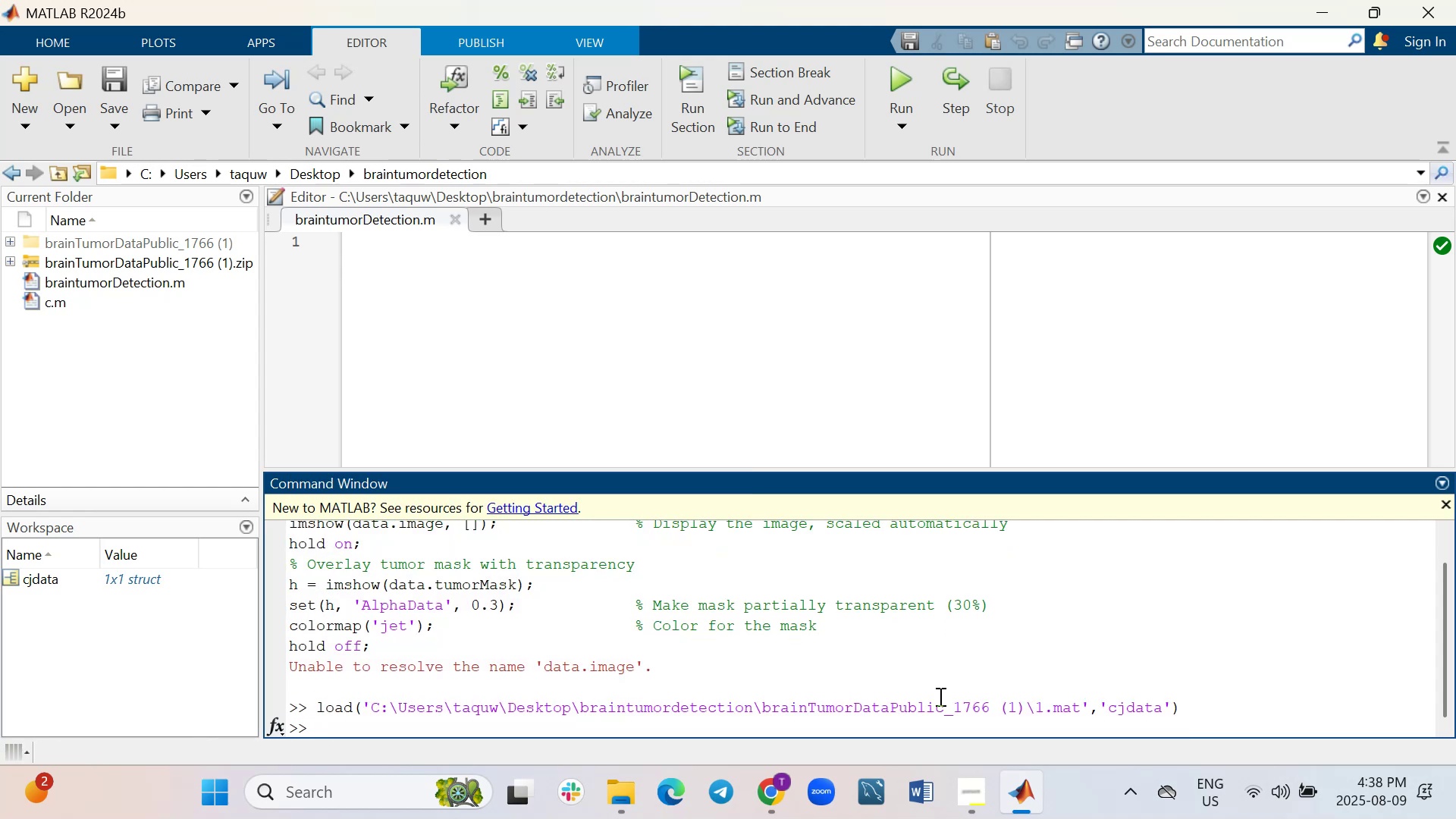 
wait(8.11)
 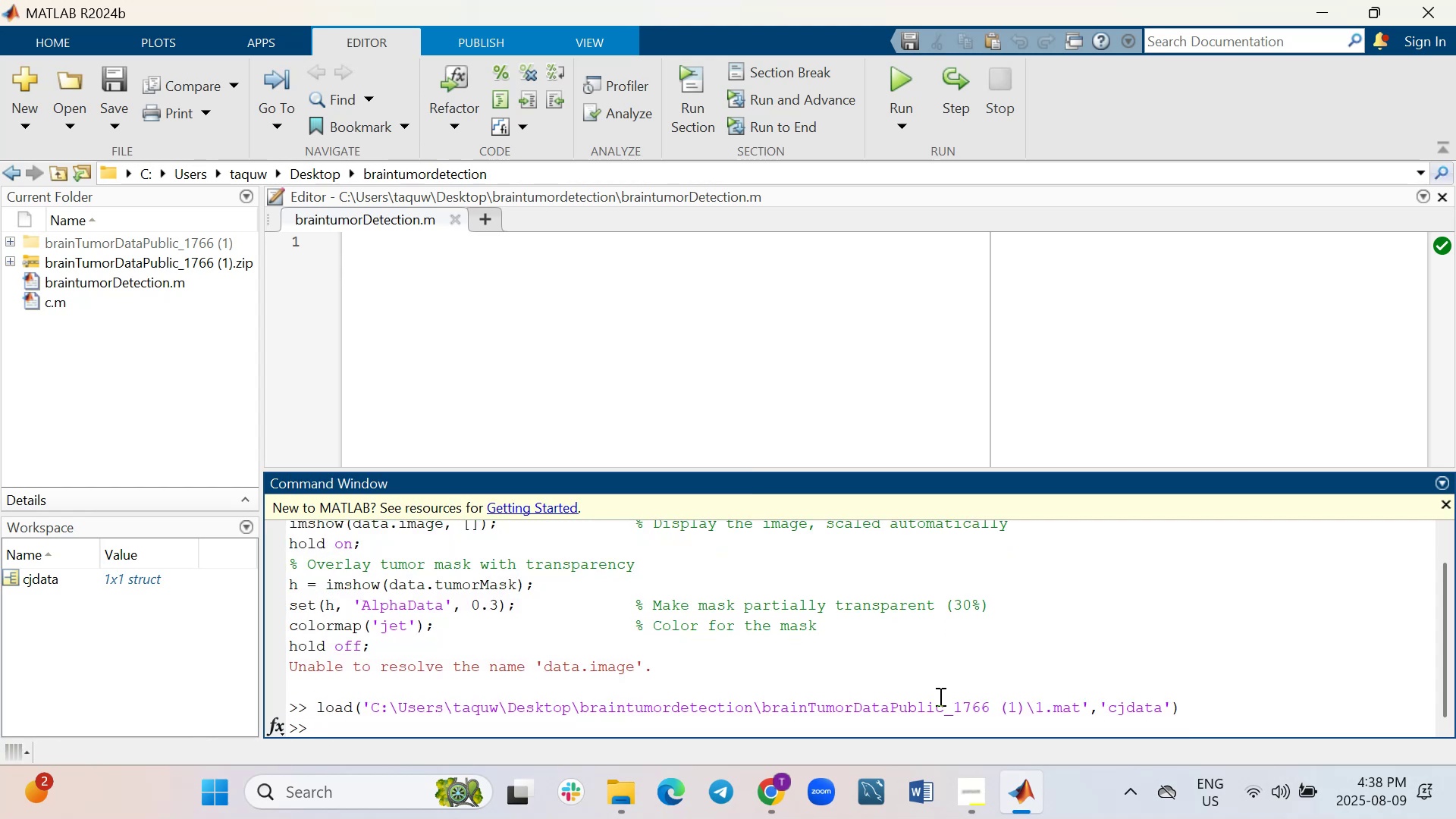 
key(ArrowUp)
 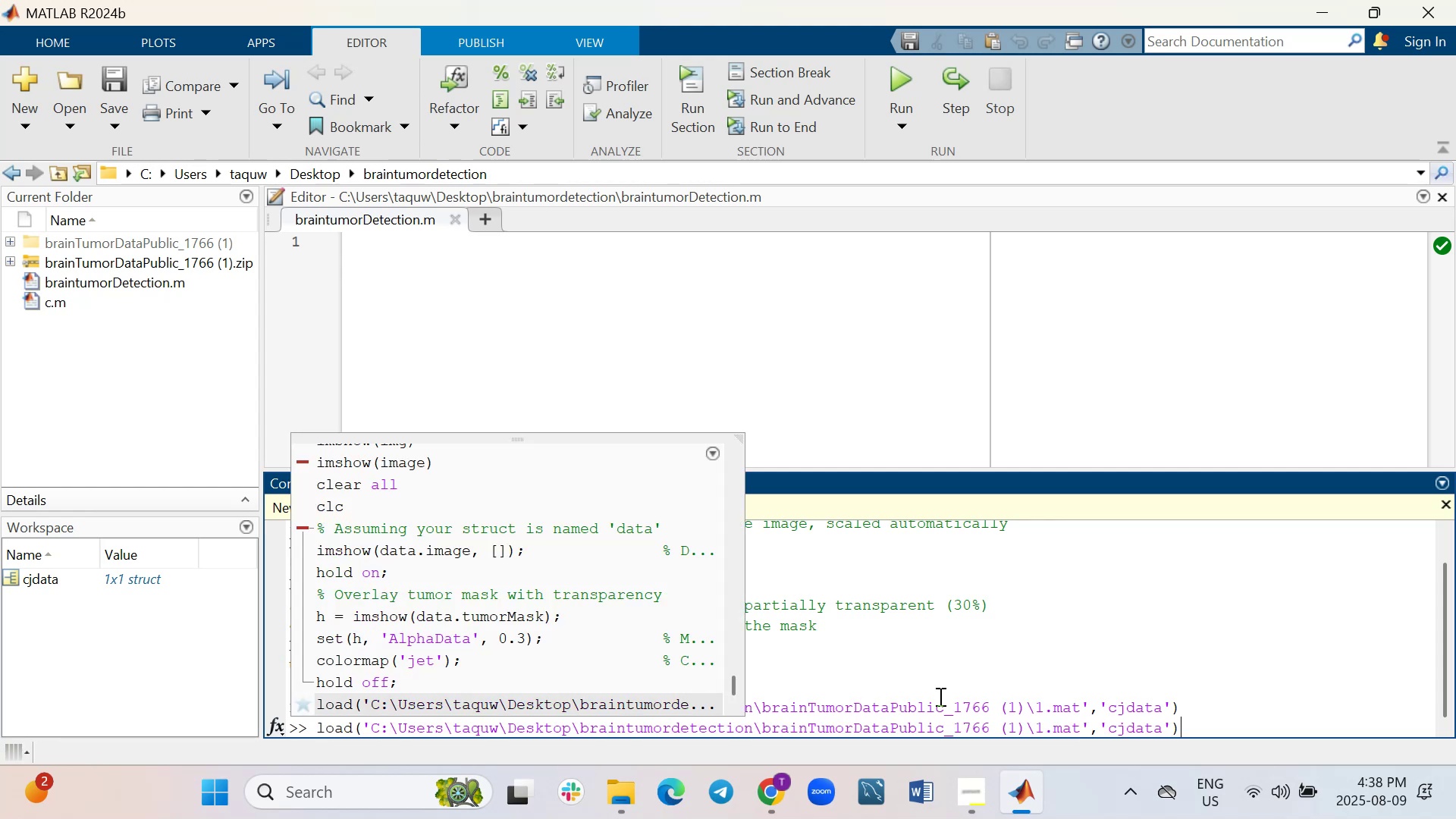 
key(ArrowUp)
 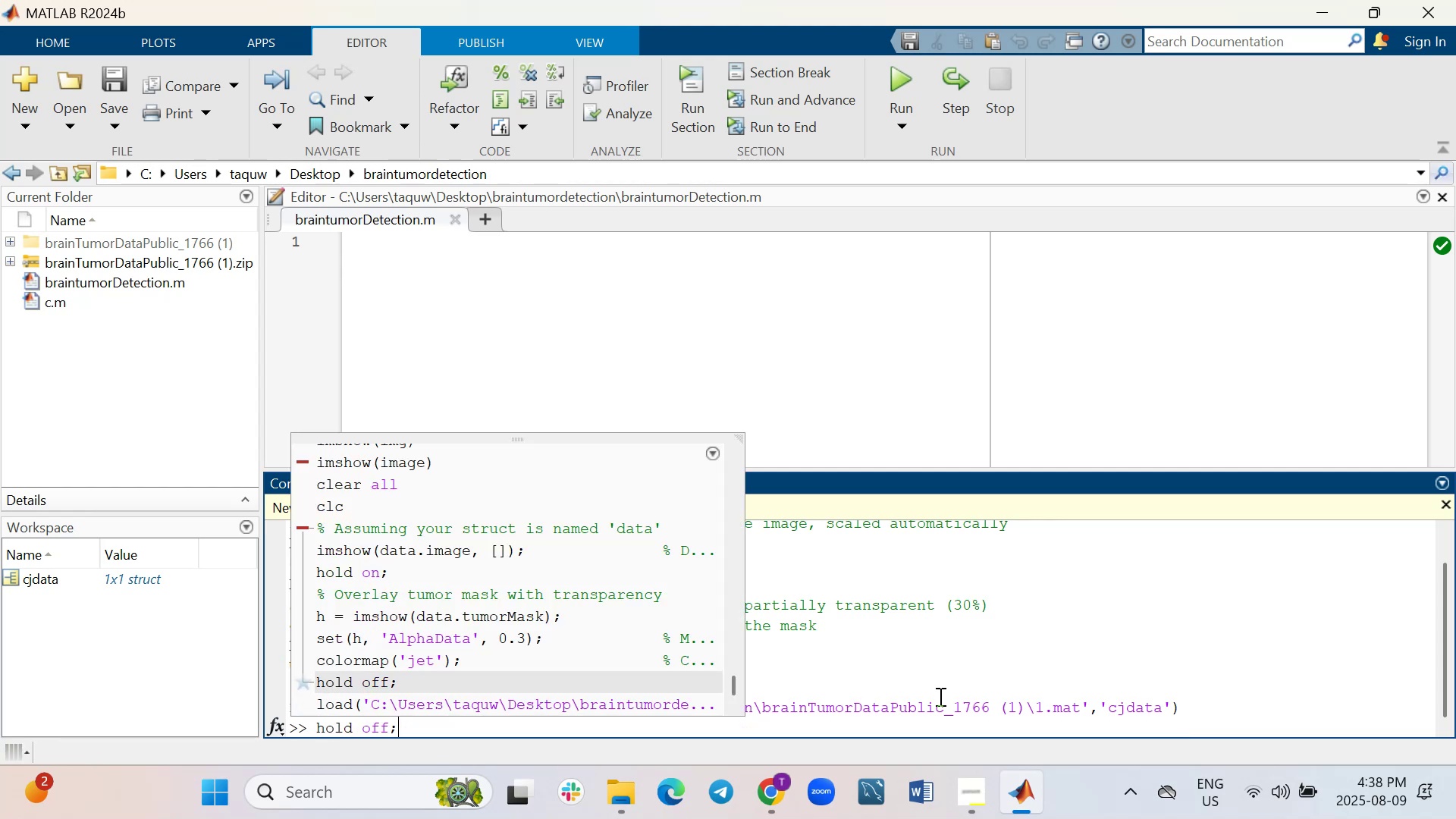 
hold_key(key=Backspace, duration=0.84)
 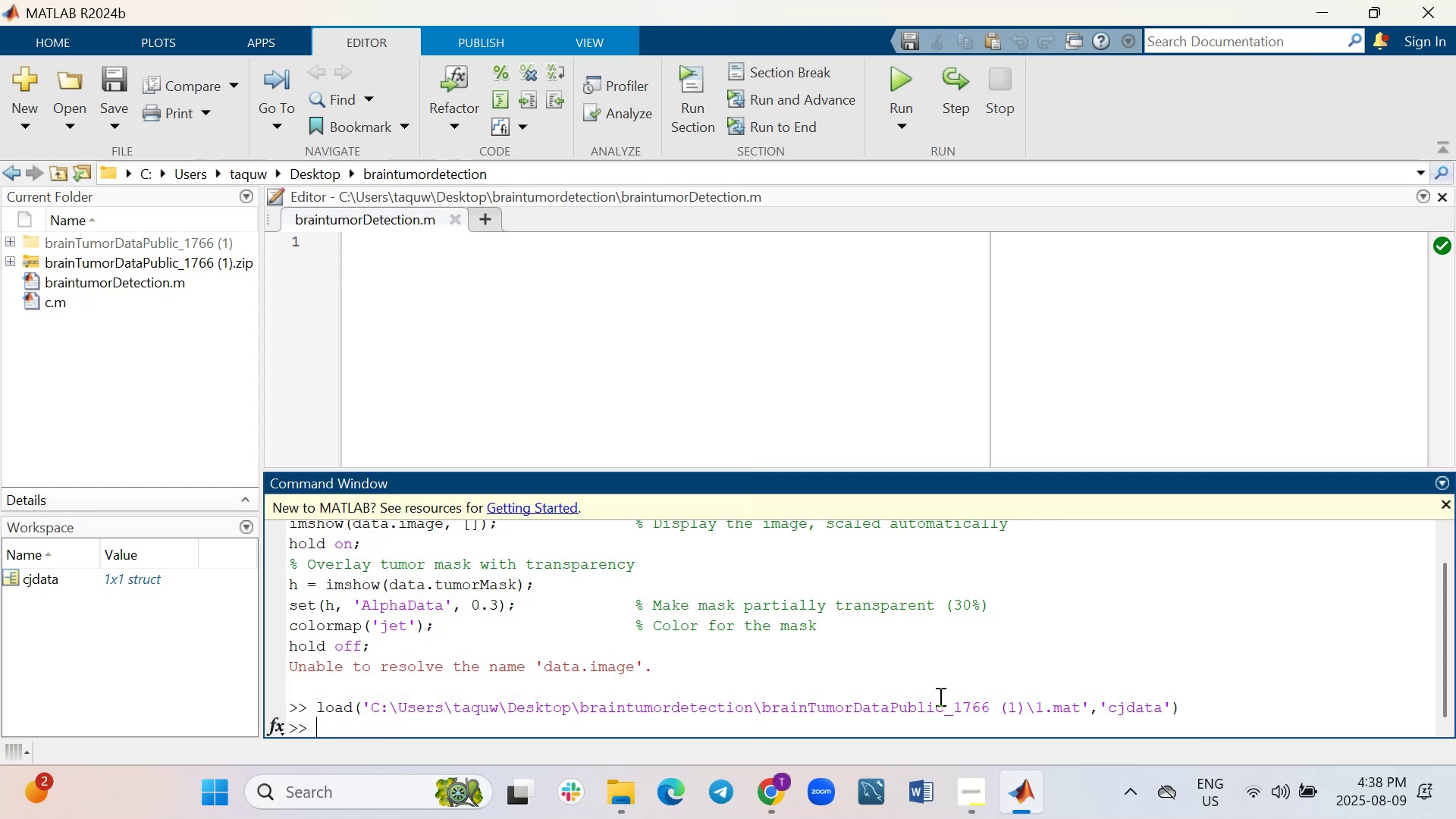 
key(Control+V)
 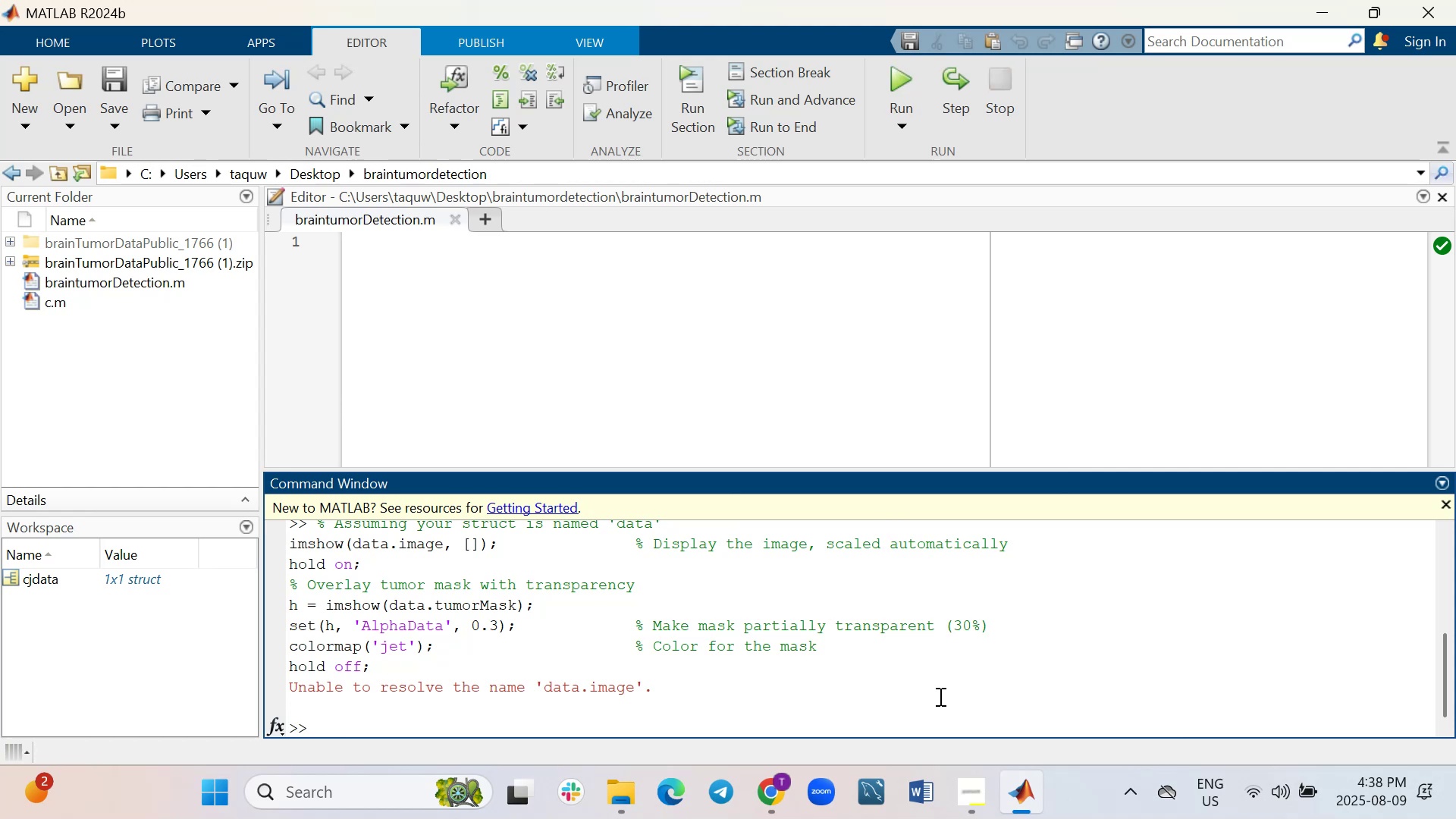 
key(ArrowUp)
 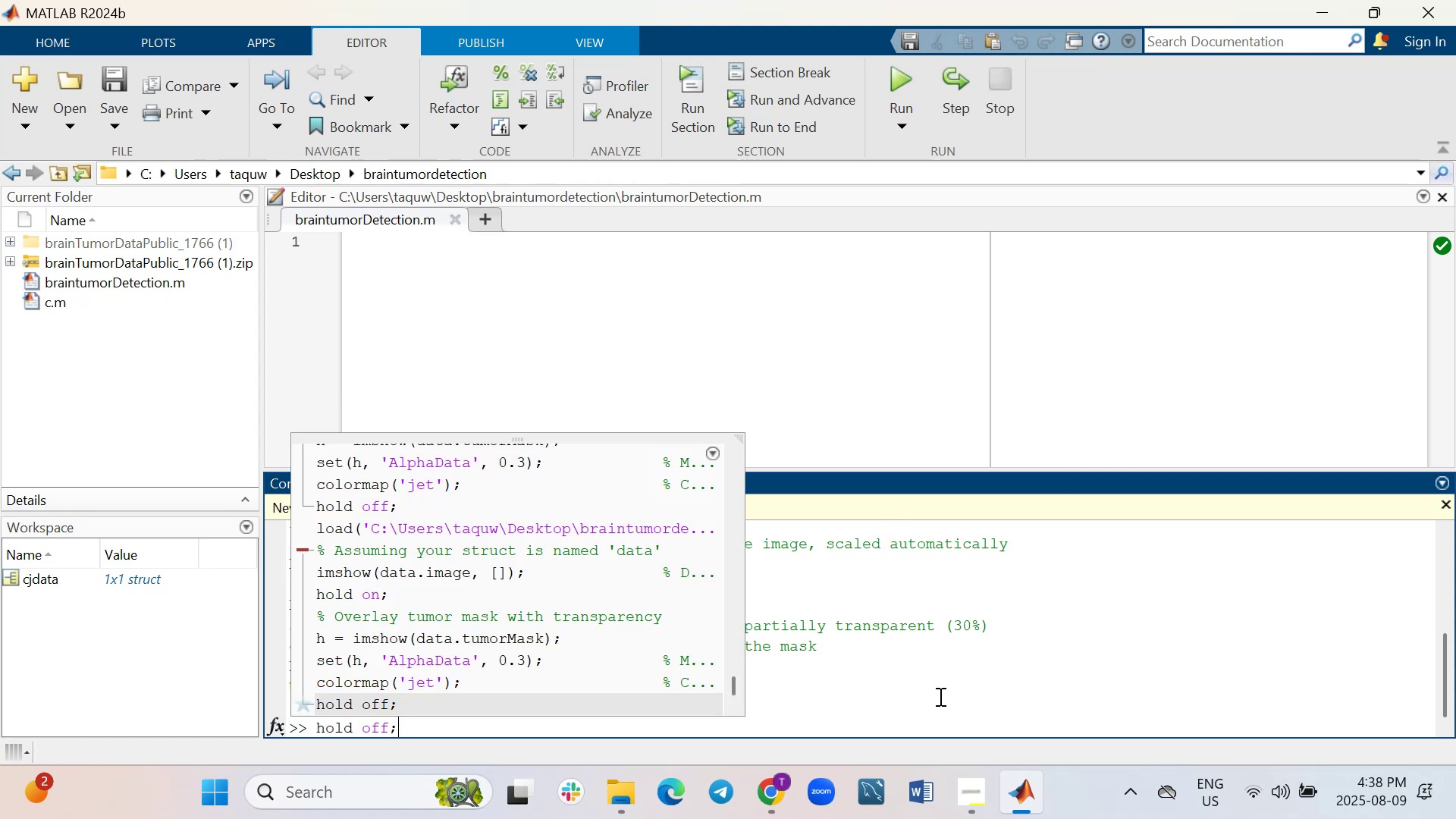 
key(ArrowUp)
 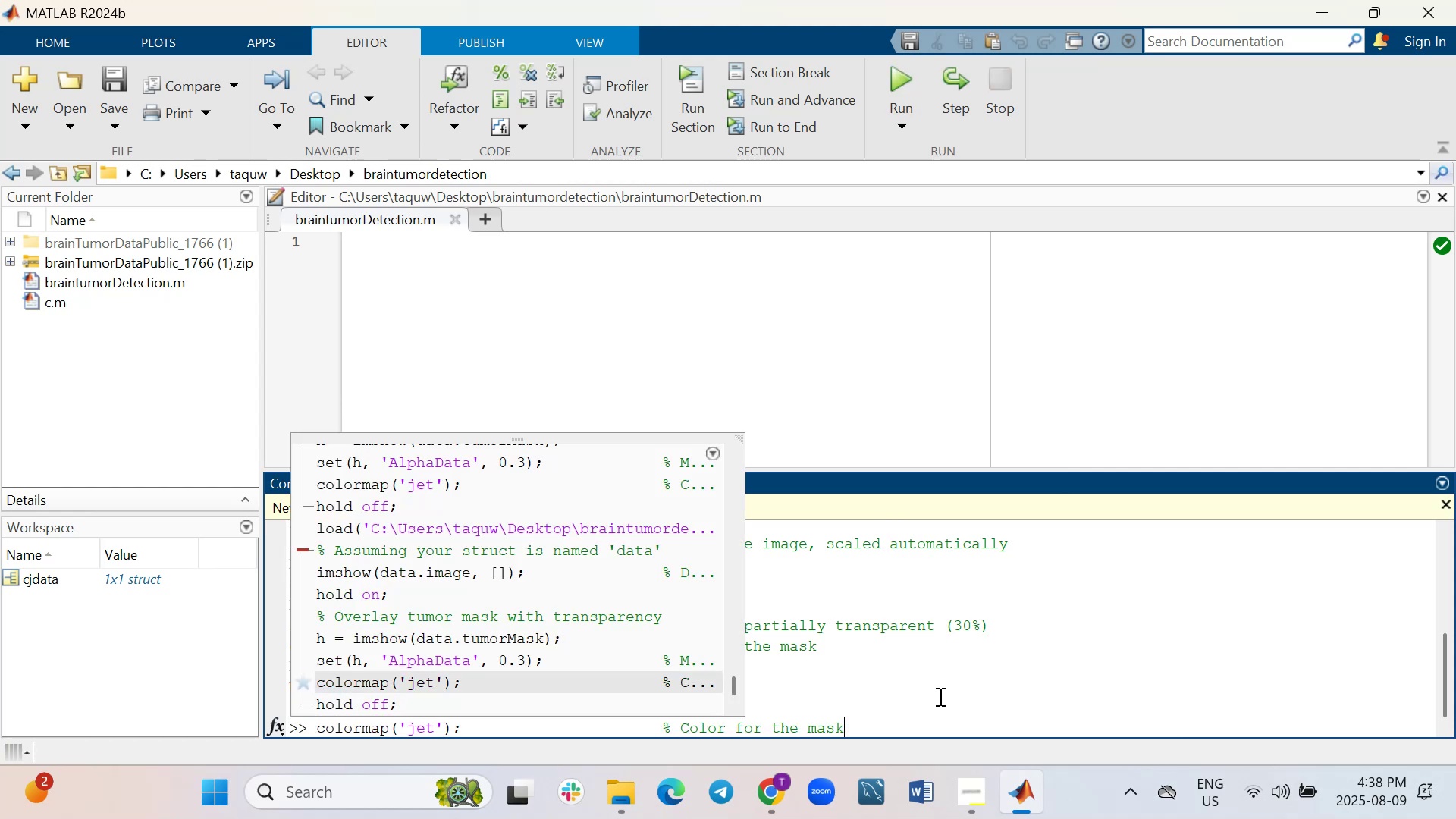 
key(ArrowUp)
 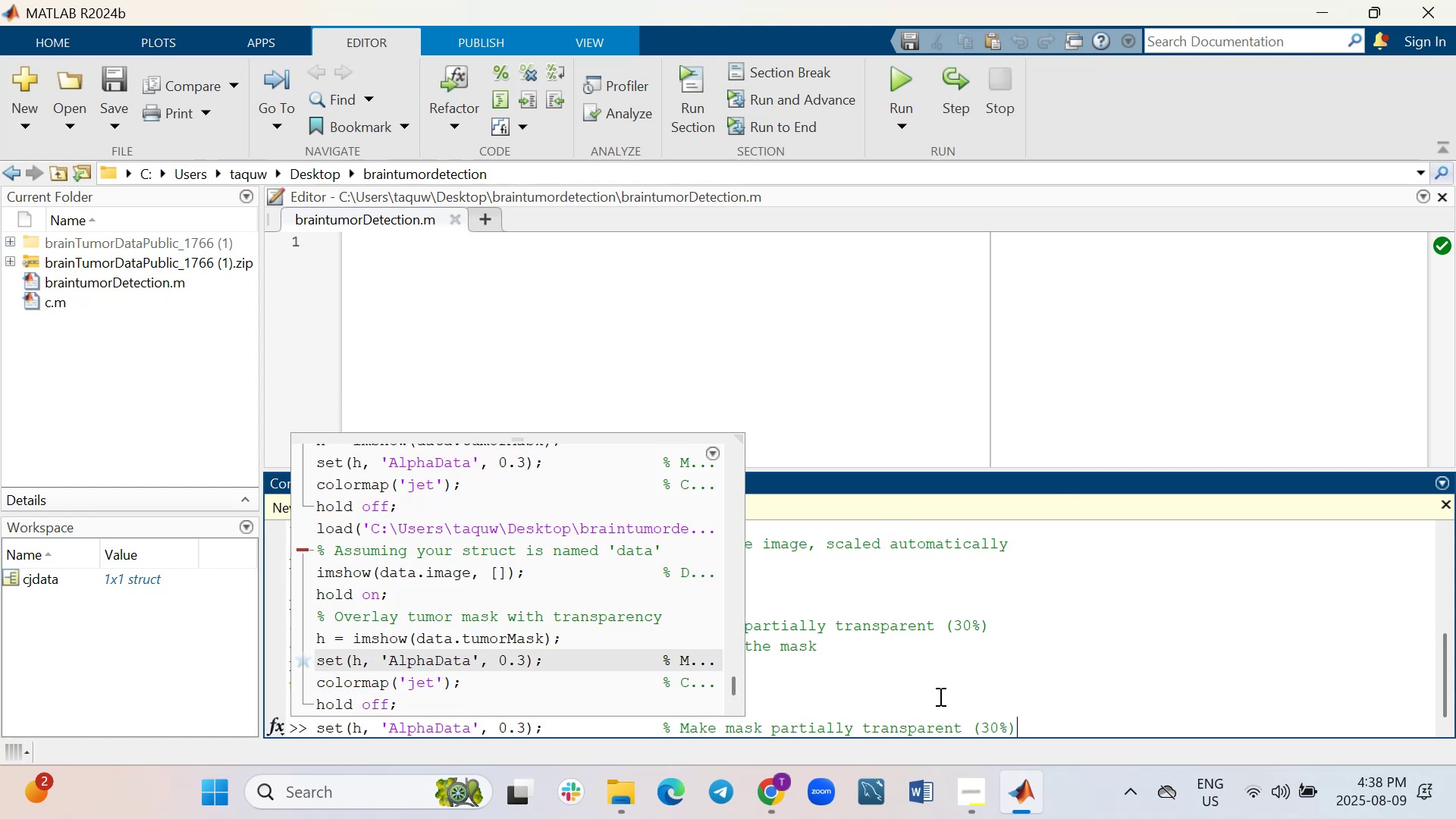 
key(ArrowUp)
 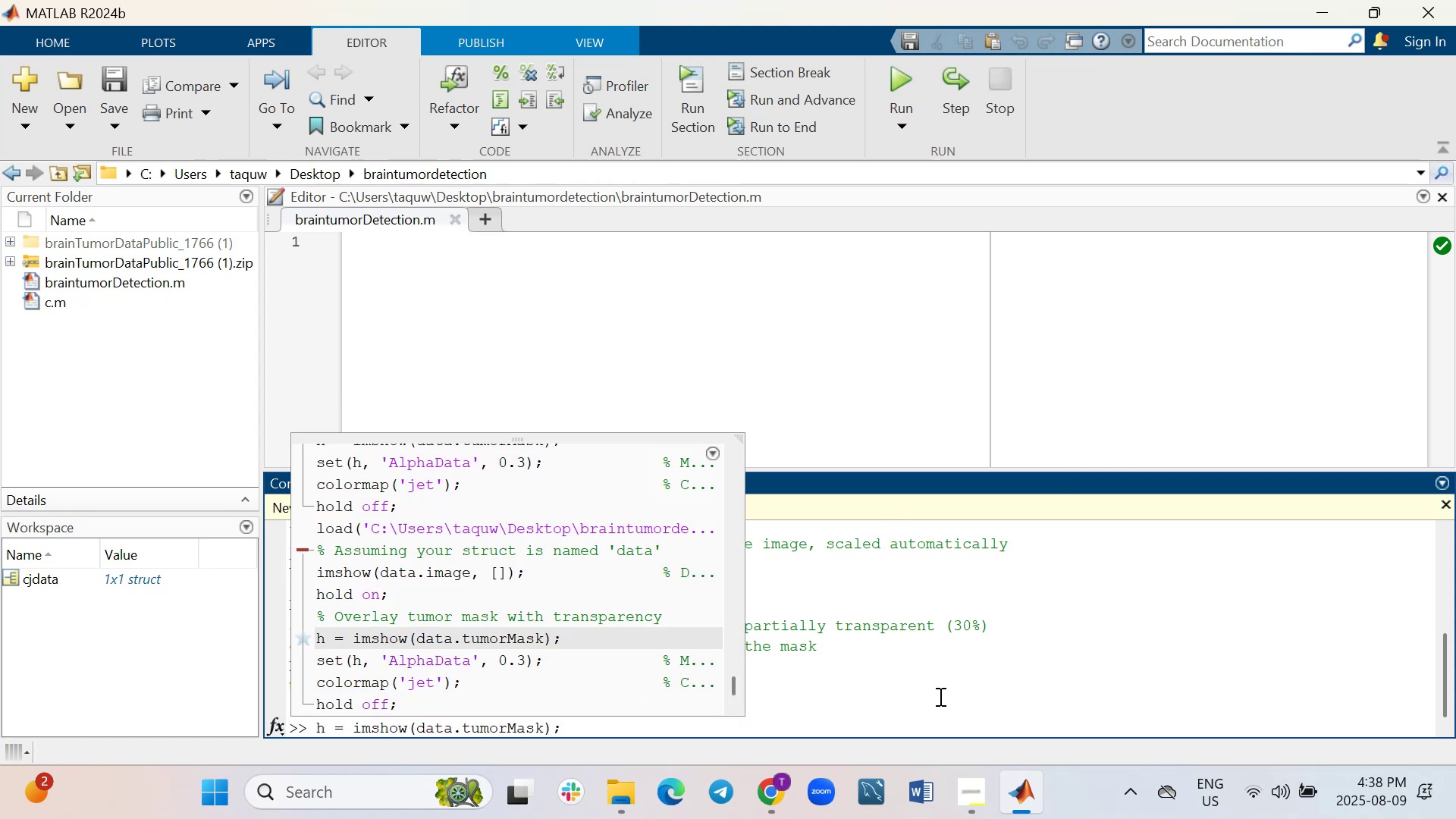 
key(ArrowUp)
 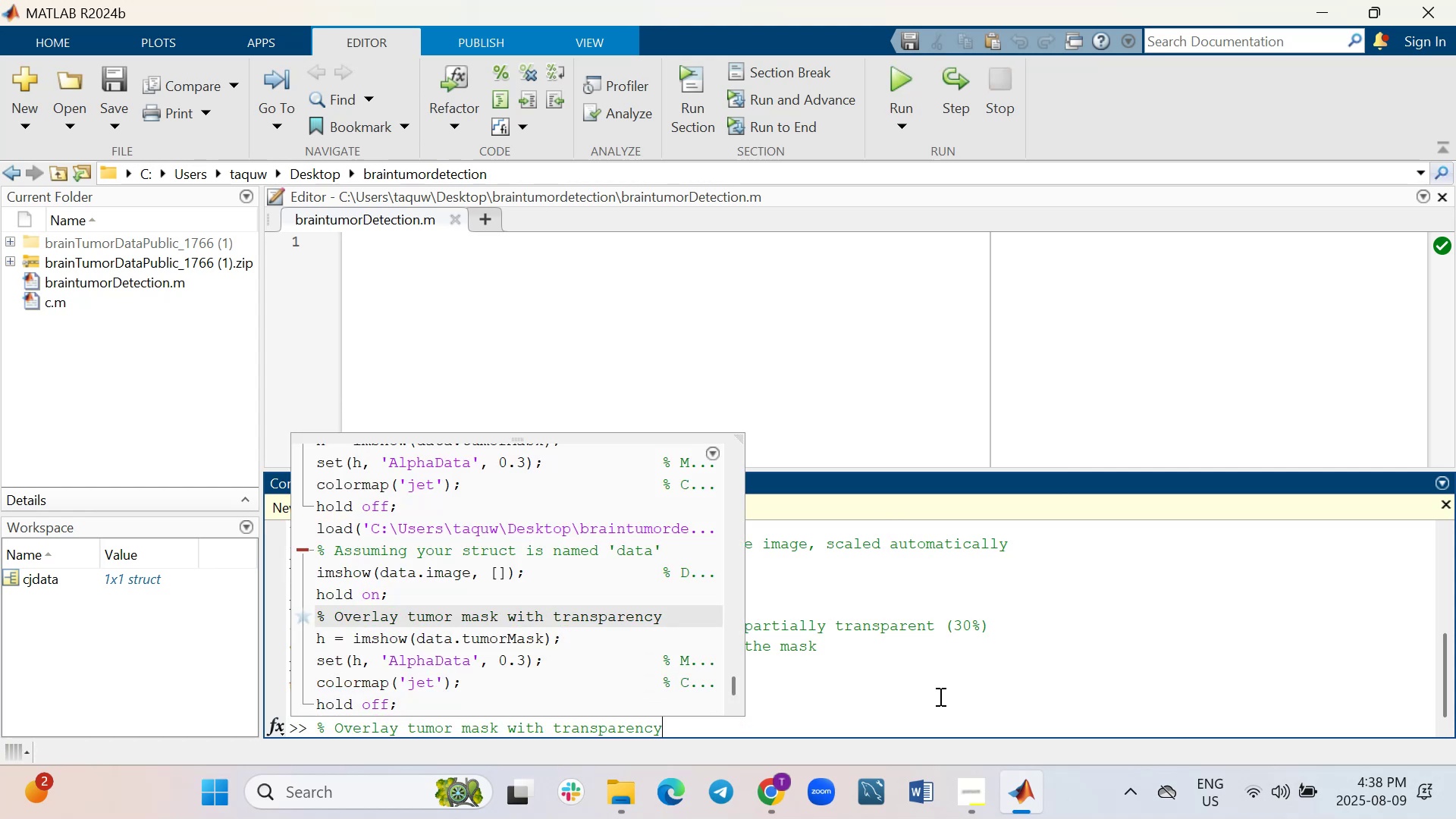 
key(ArrowUp)
 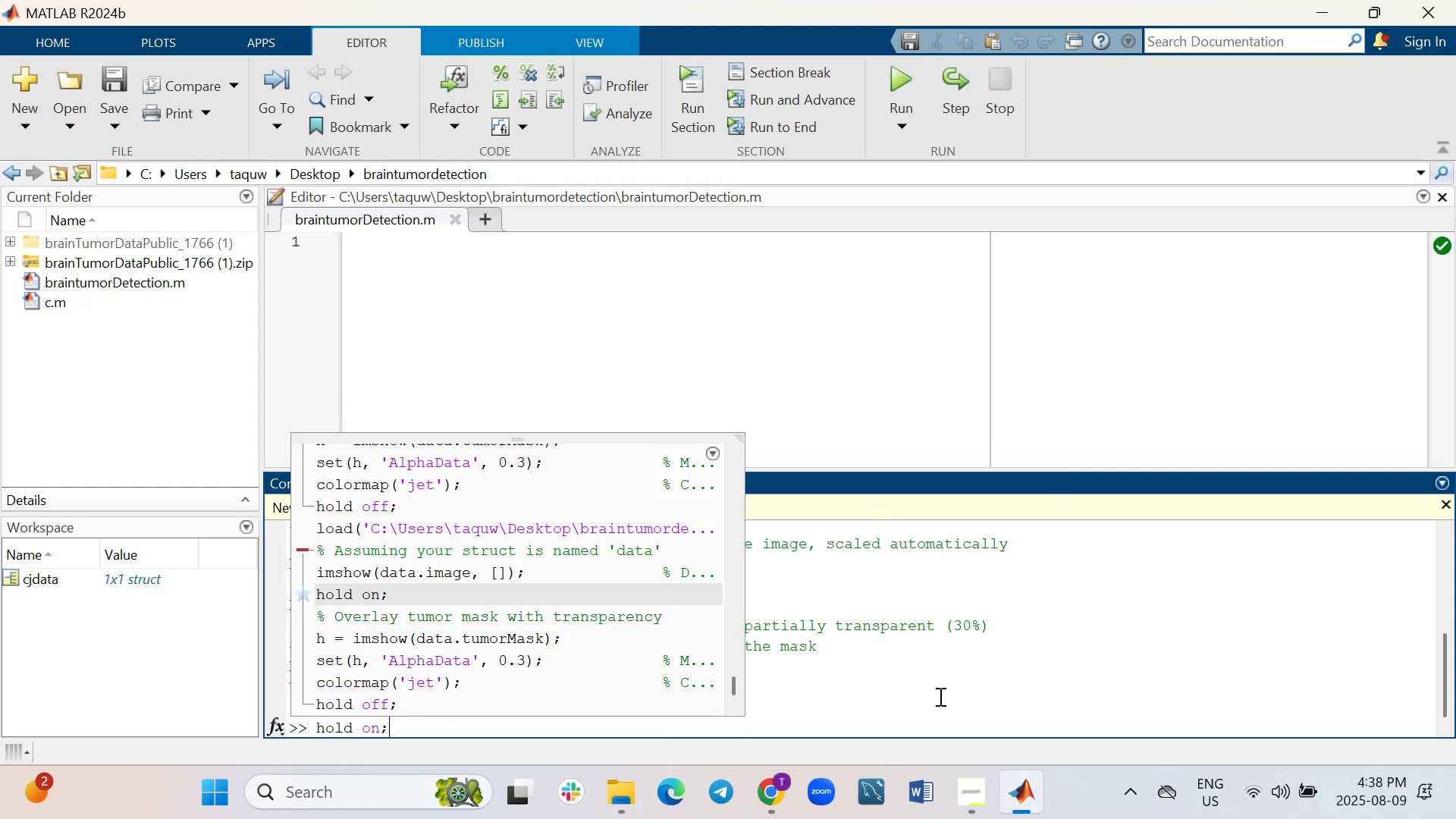 
key(ArrowUp)
 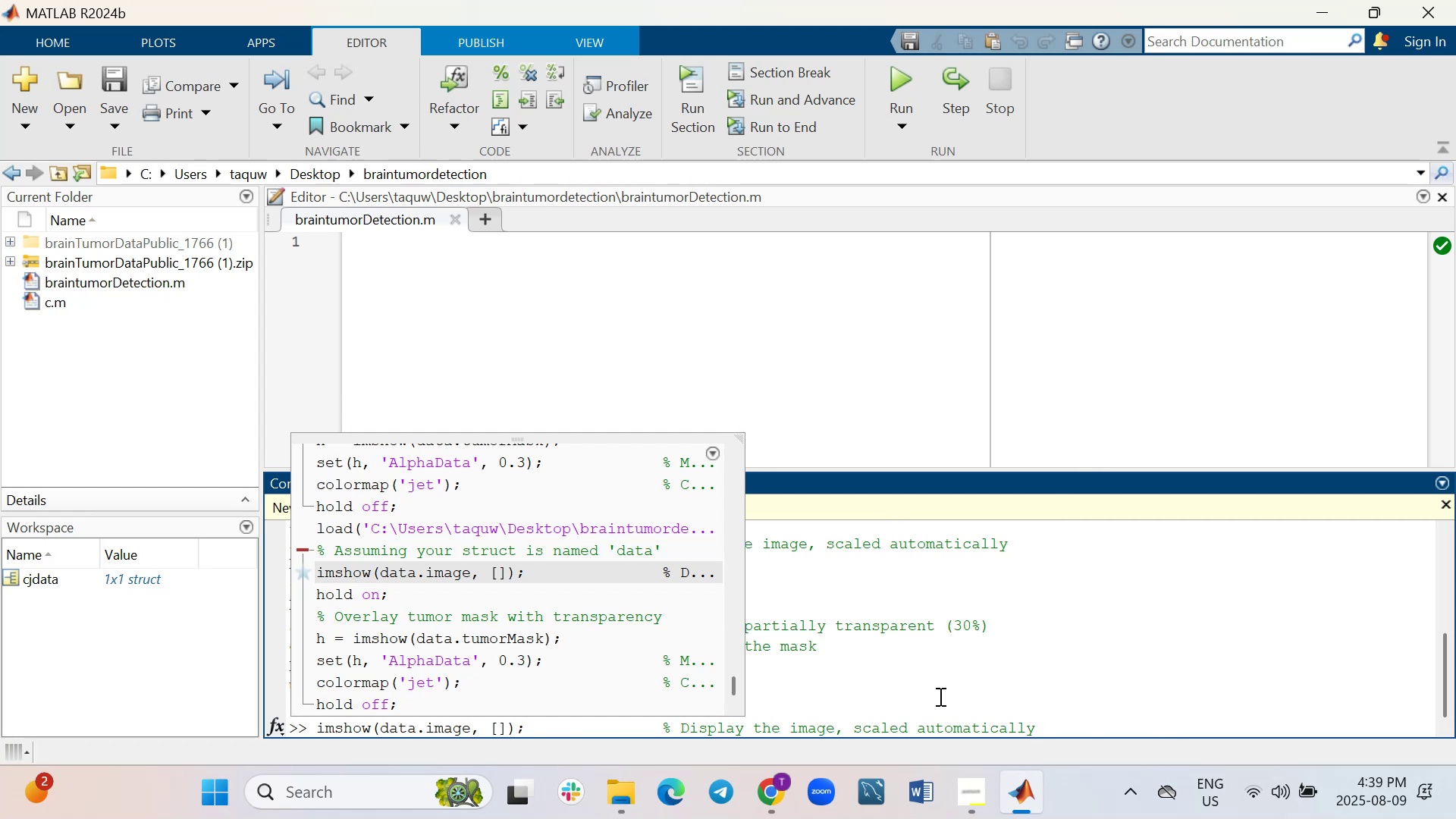 
hold_key(key=ArrowLeft, duration=1.51)
 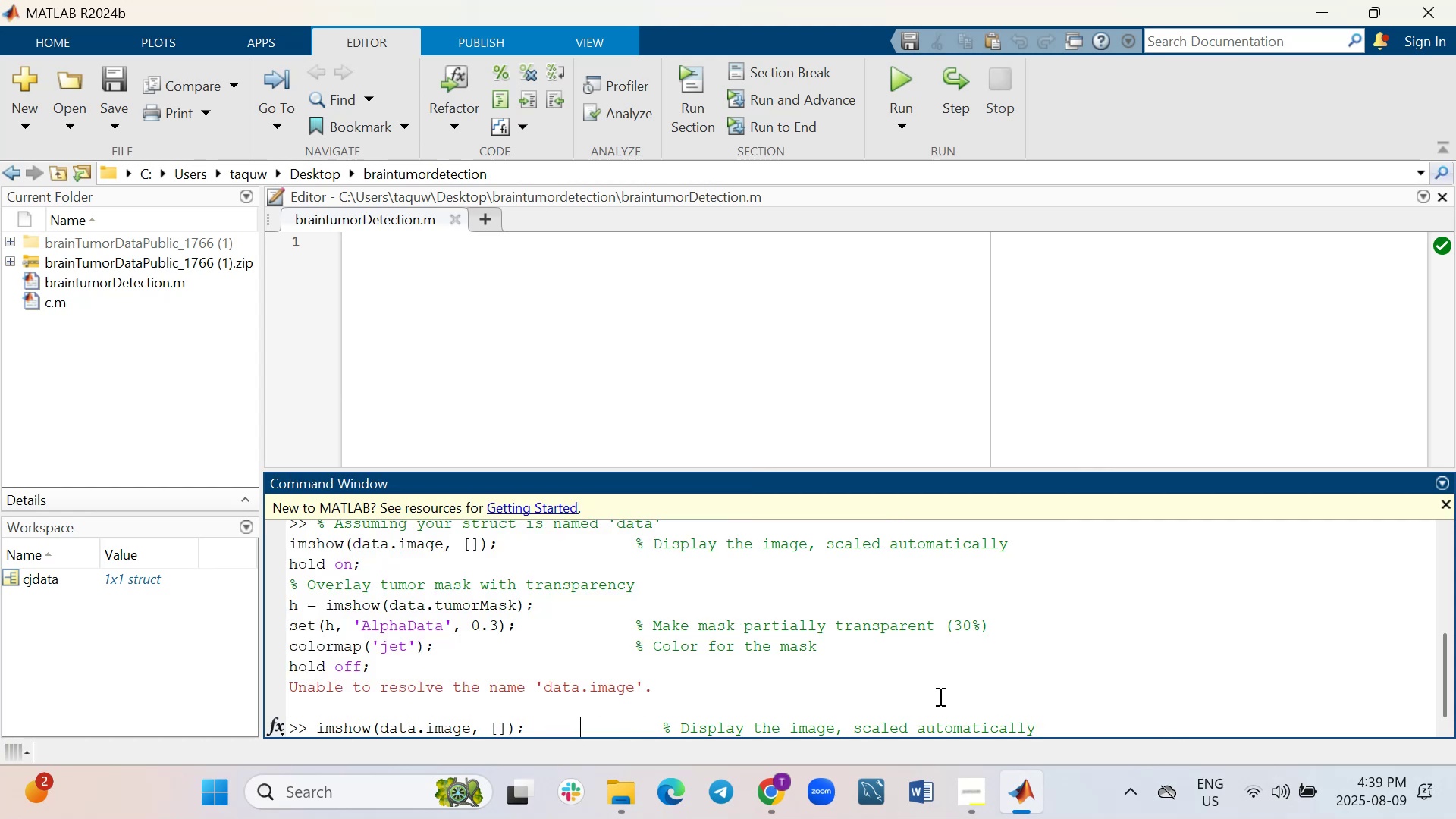 
hold_key(key=ArrowLeft, duration=0.95)
 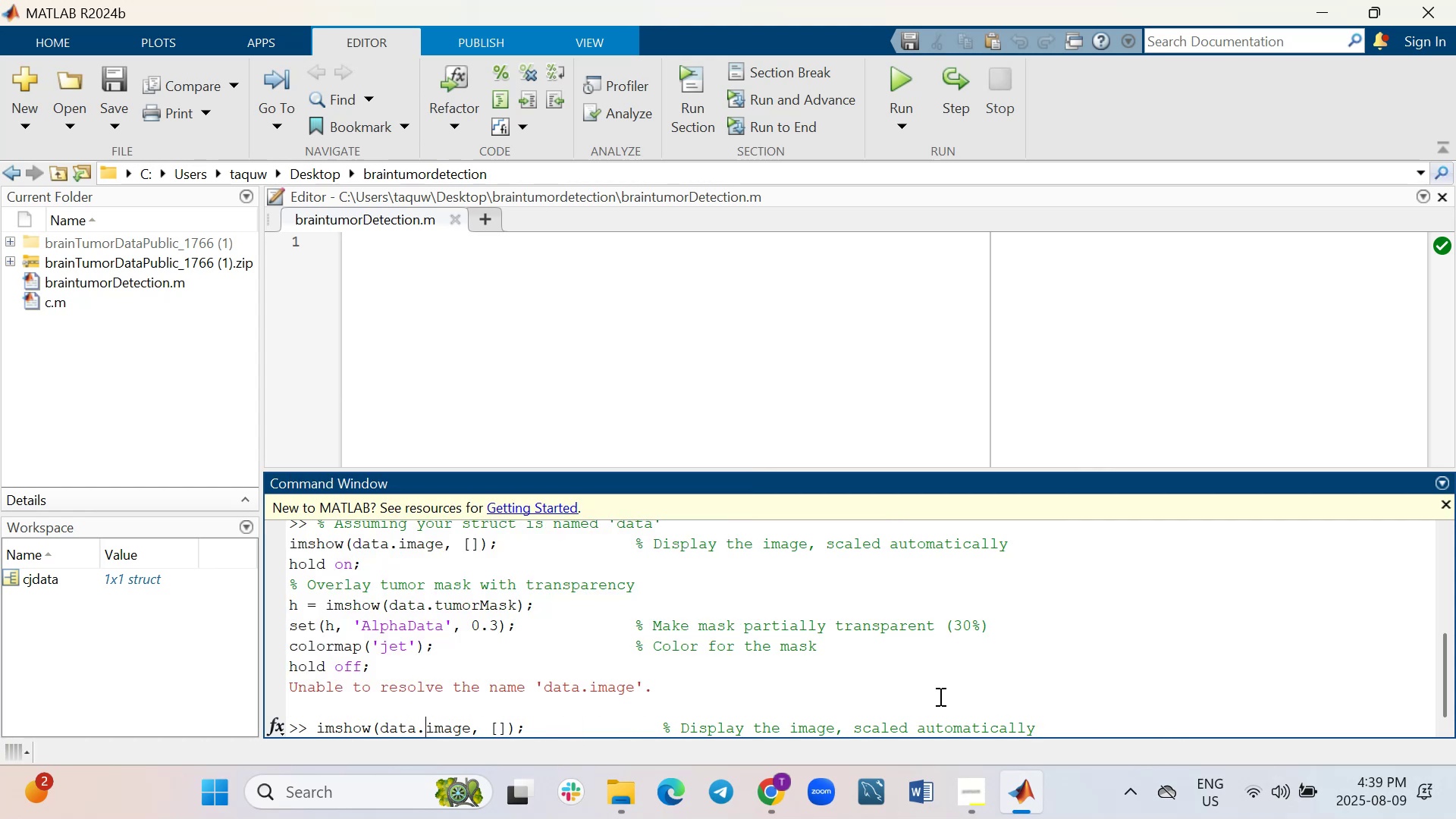 
key(ArrowLeft)
 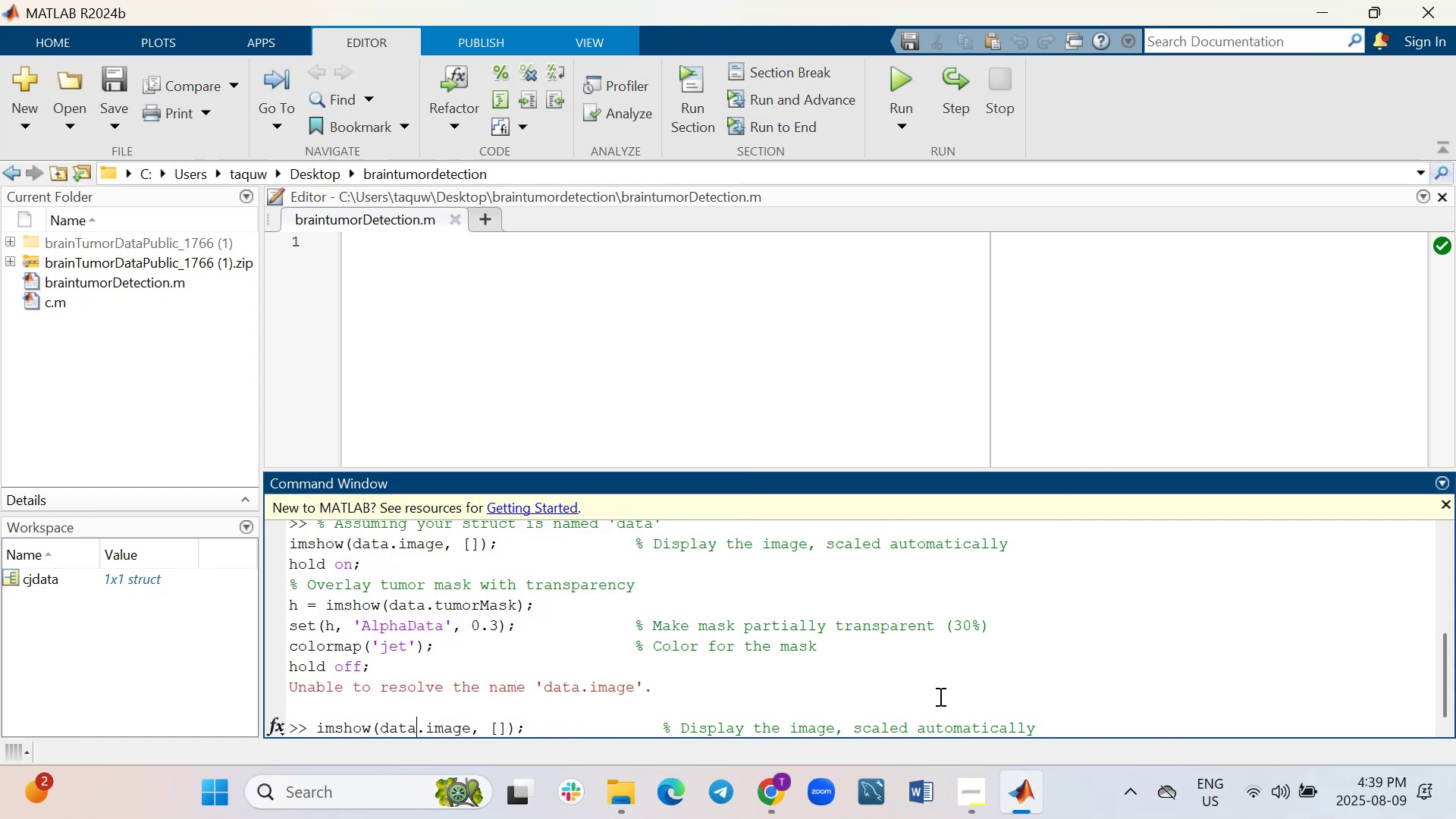 
key(ArrowLeft)
 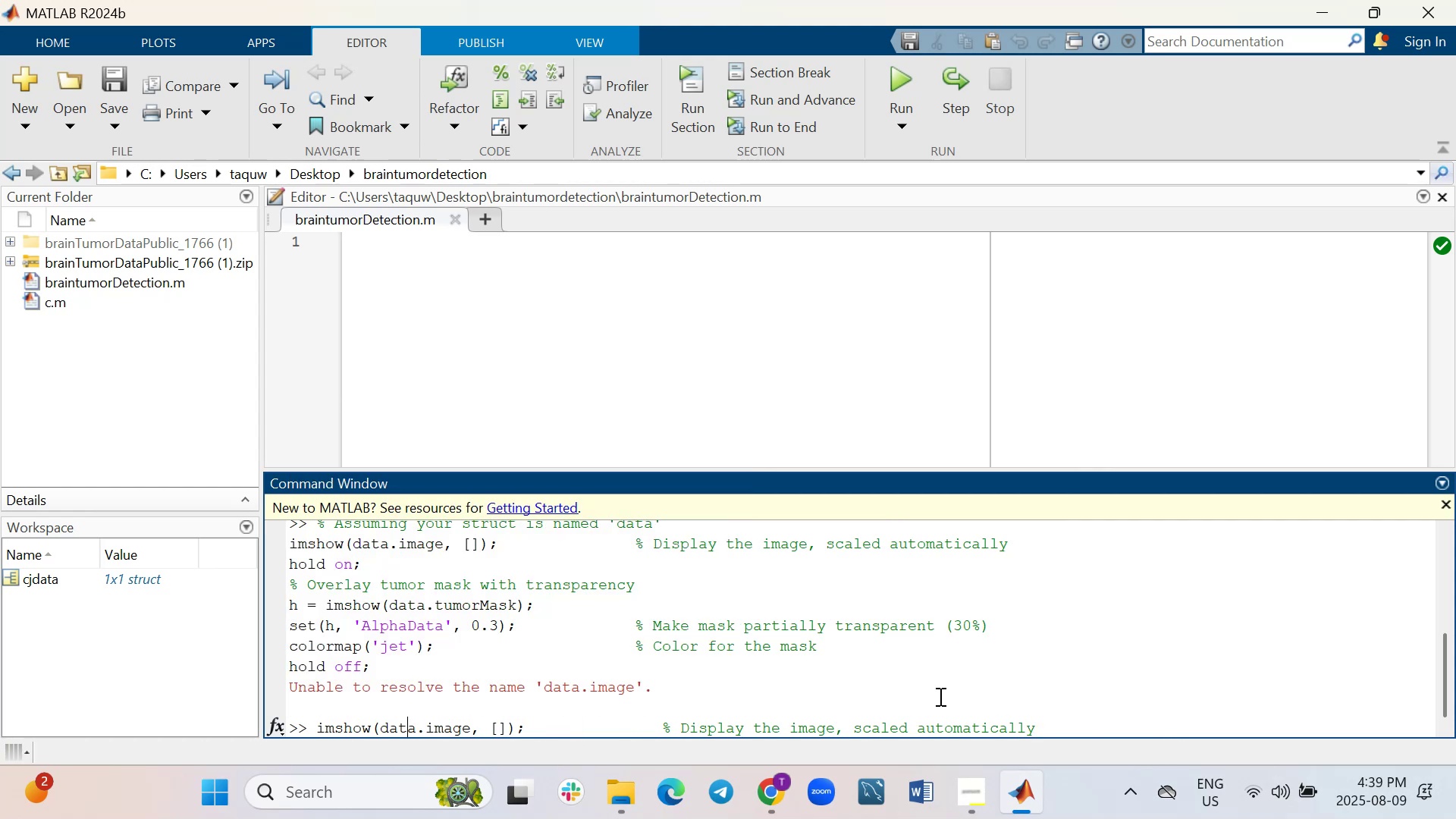 
key(ArrowLeft)
 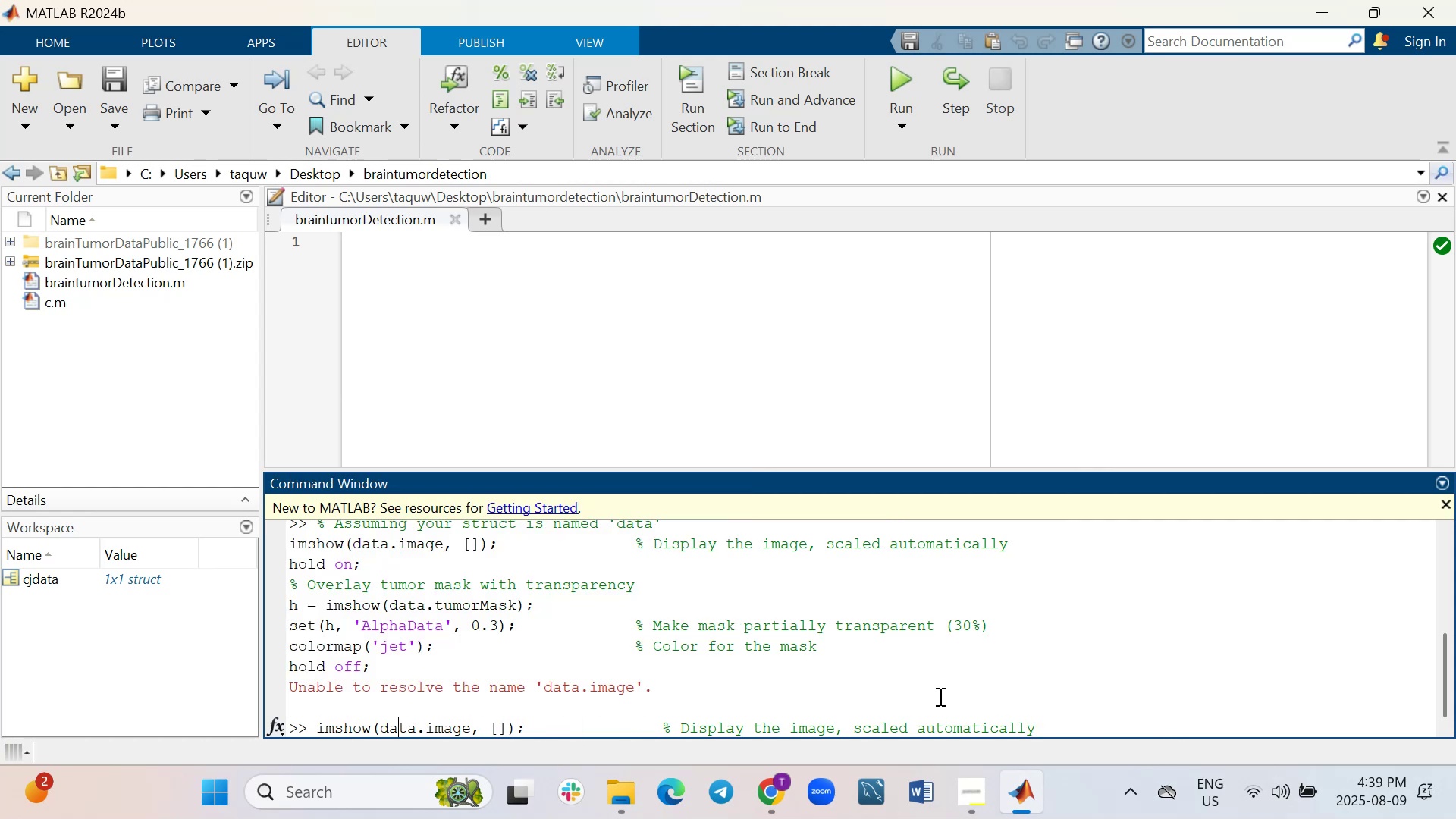 
key(ArrowLeft)
 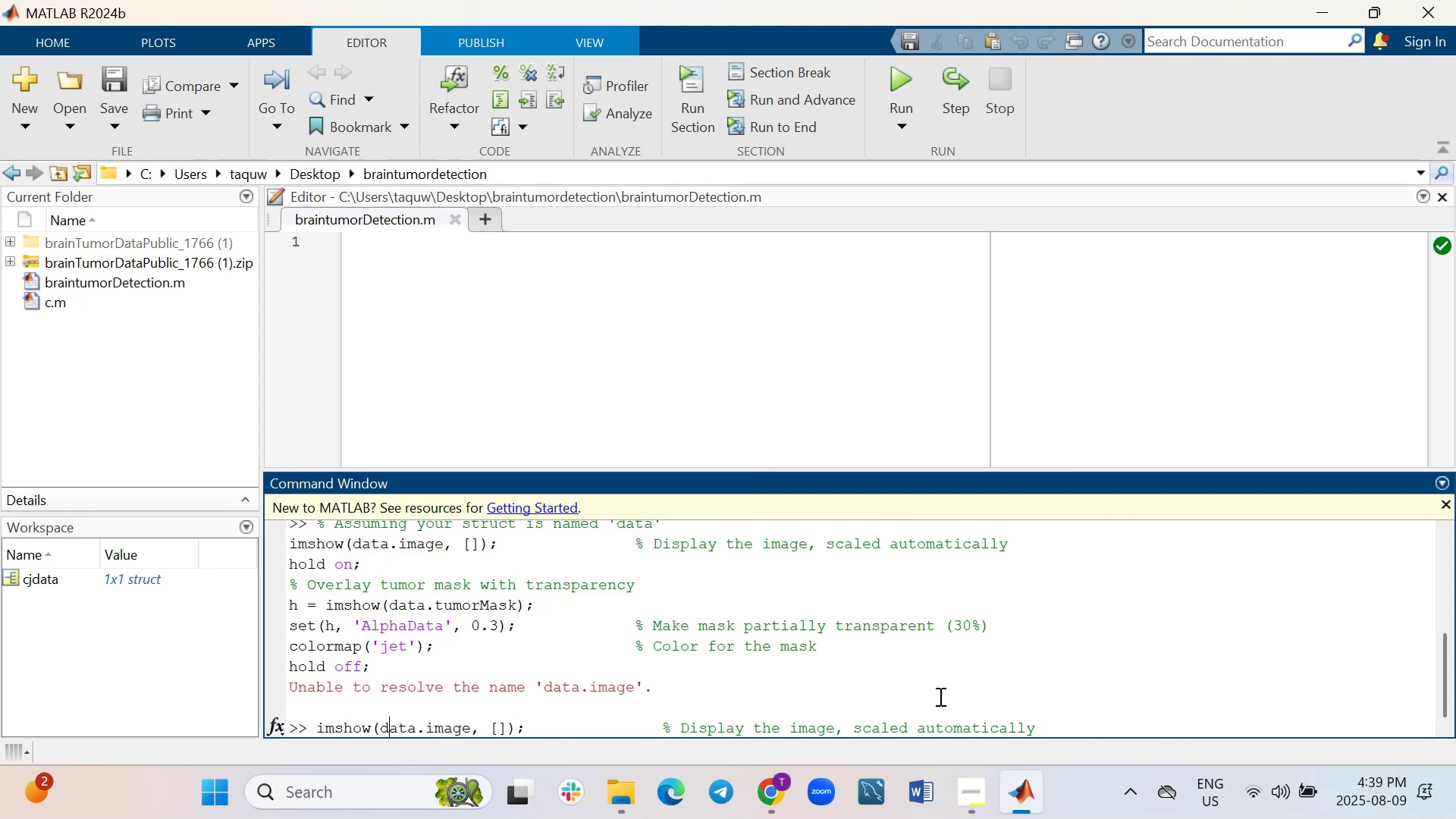 
key(ArrowLeft)
 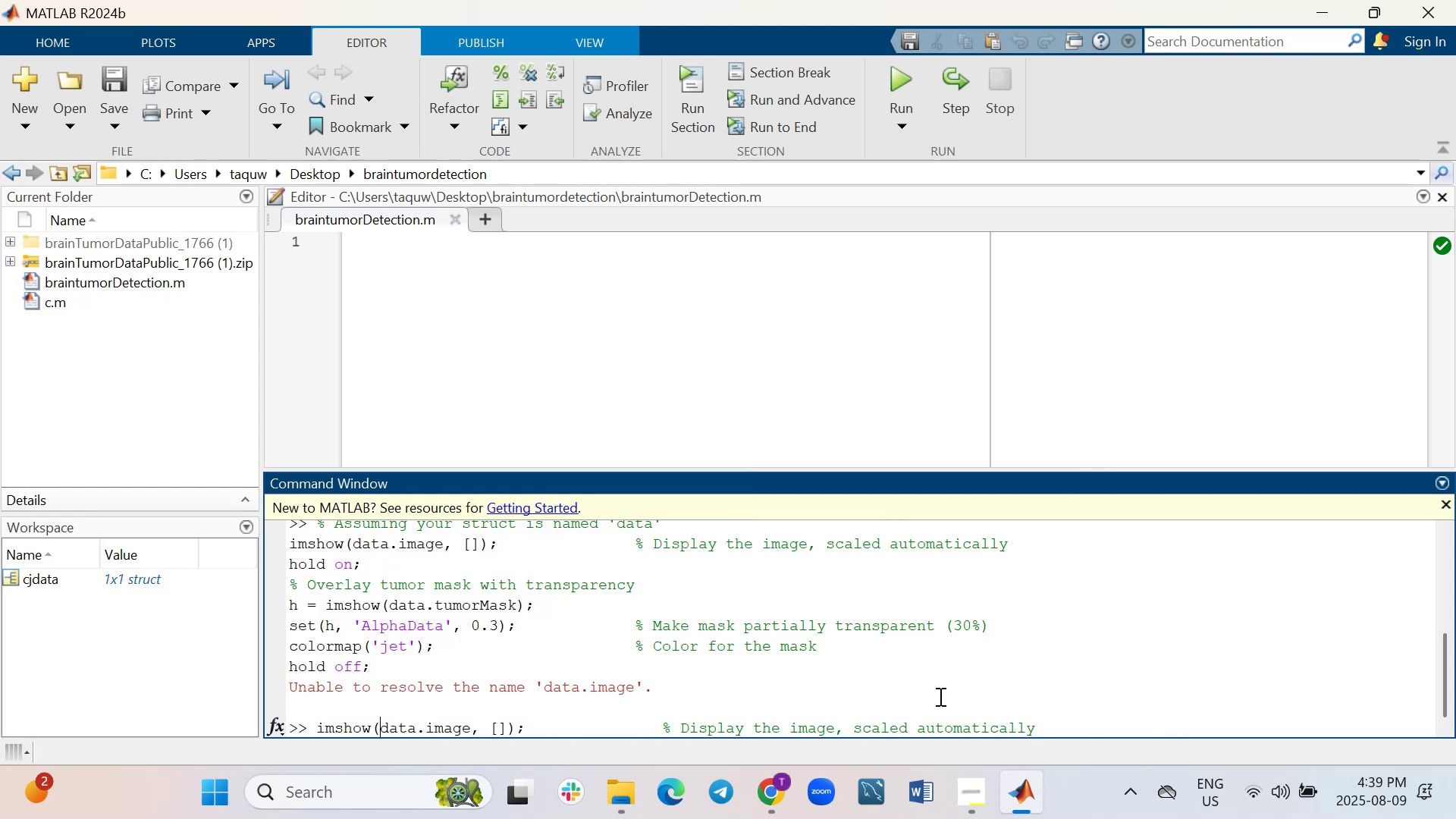 
type(cj)
 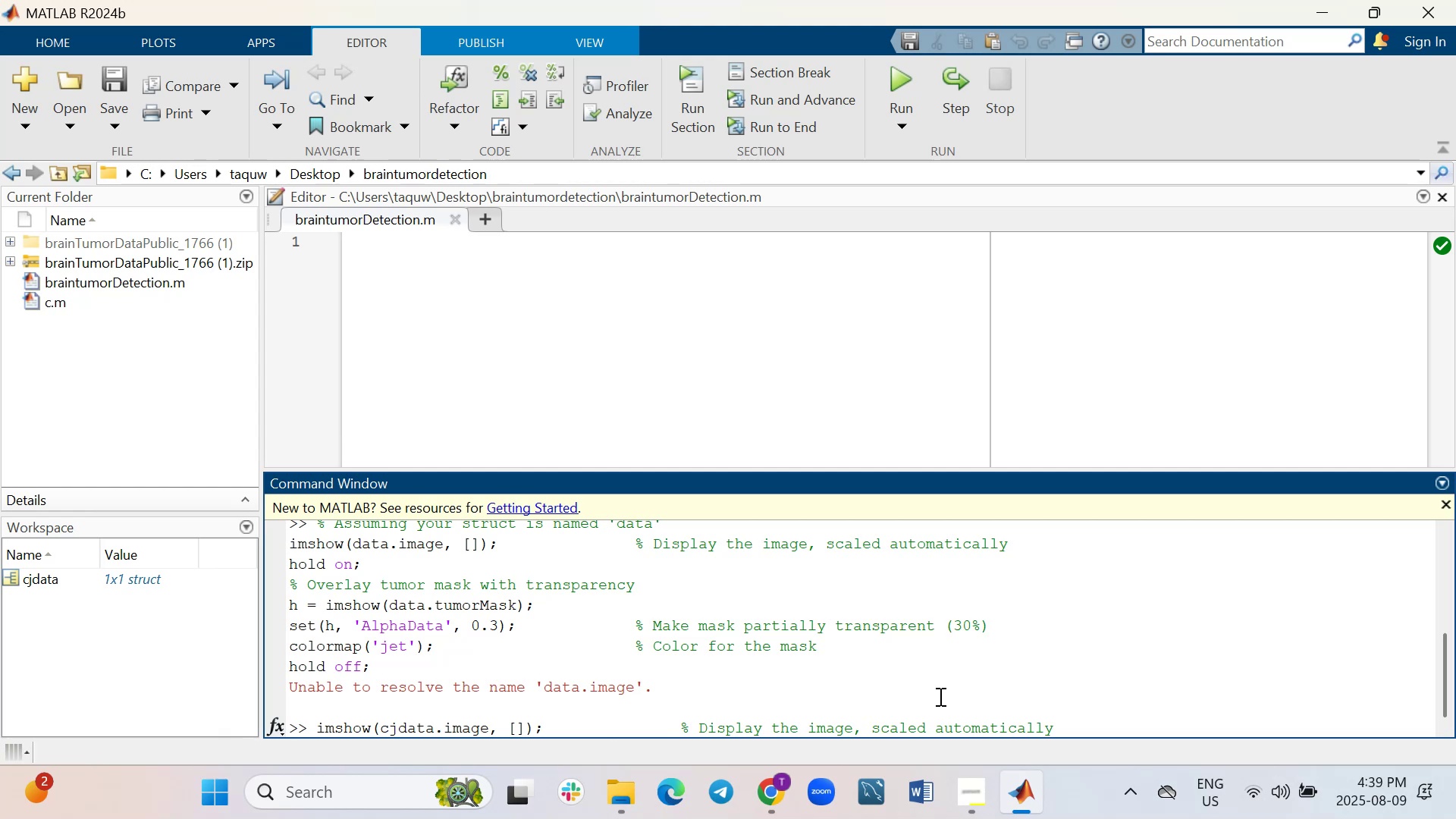 
key(Enter)
 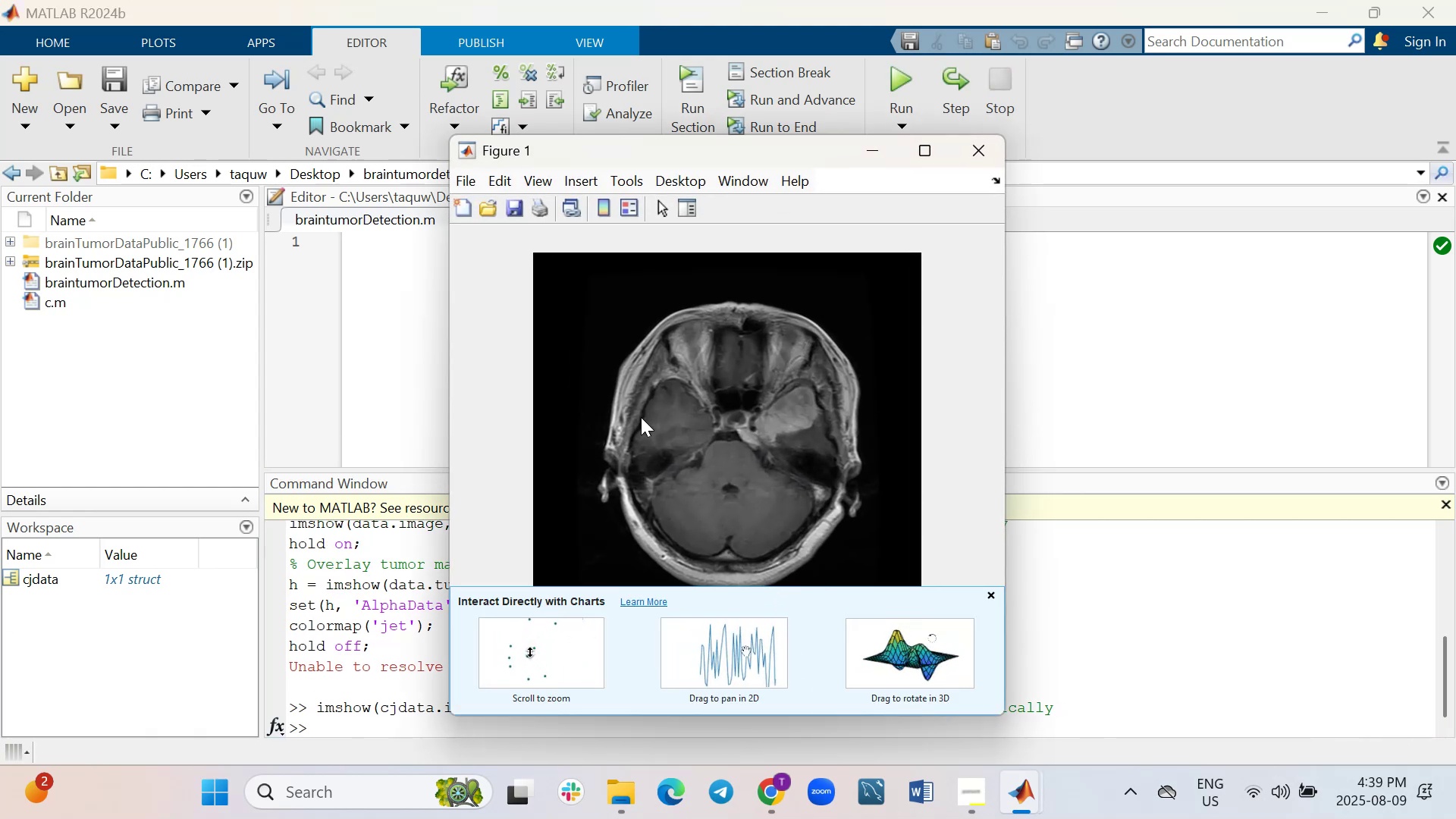 
wait(6.16)
 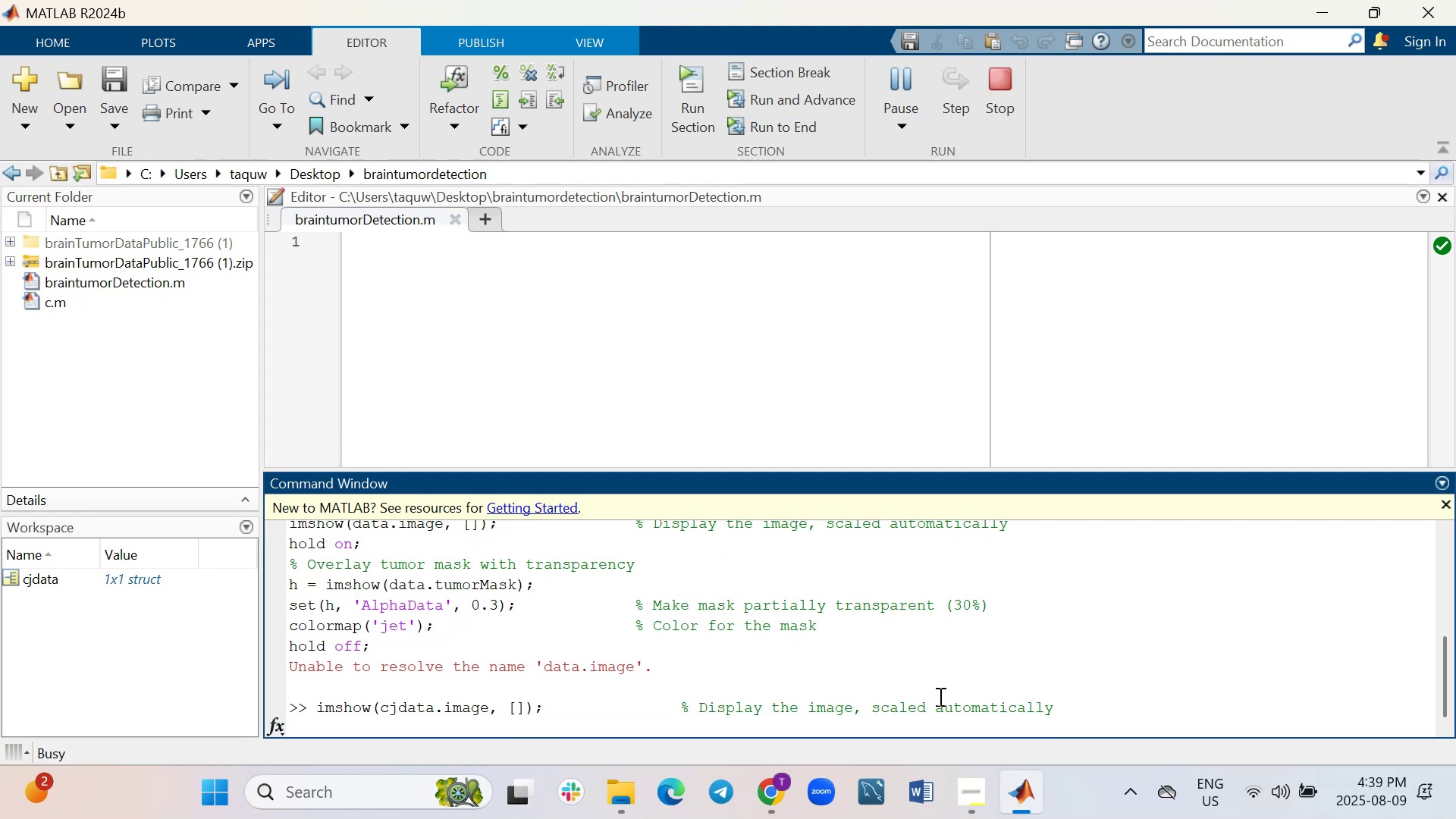 
scroll: coordinate [828, 446], scroll_direction: up, amount: 6.0
 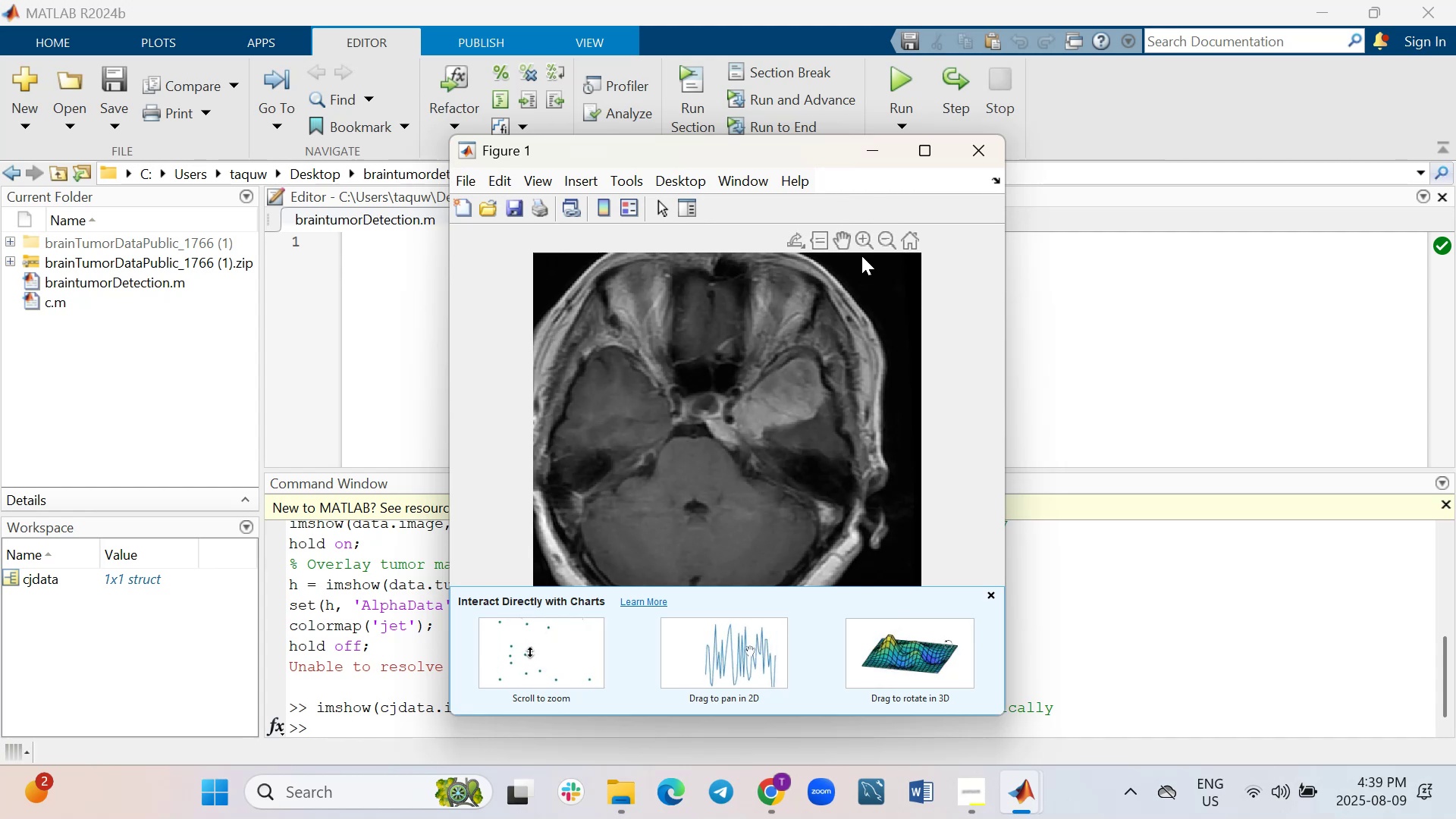 
left_click([862, 239])
 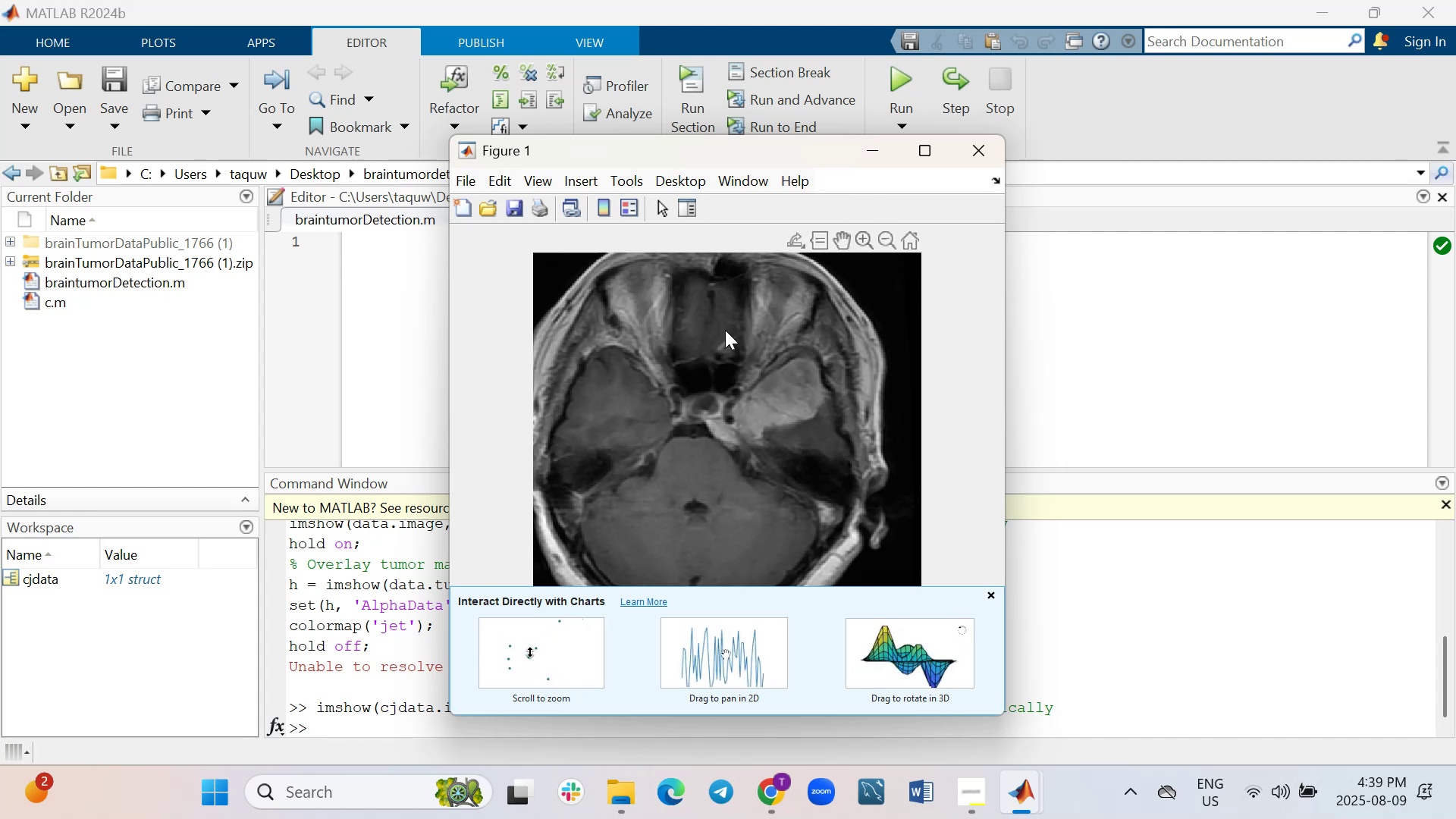 
left_click_drag(start_coordinate=[598, 353], to_coordinate=[633, 400])
 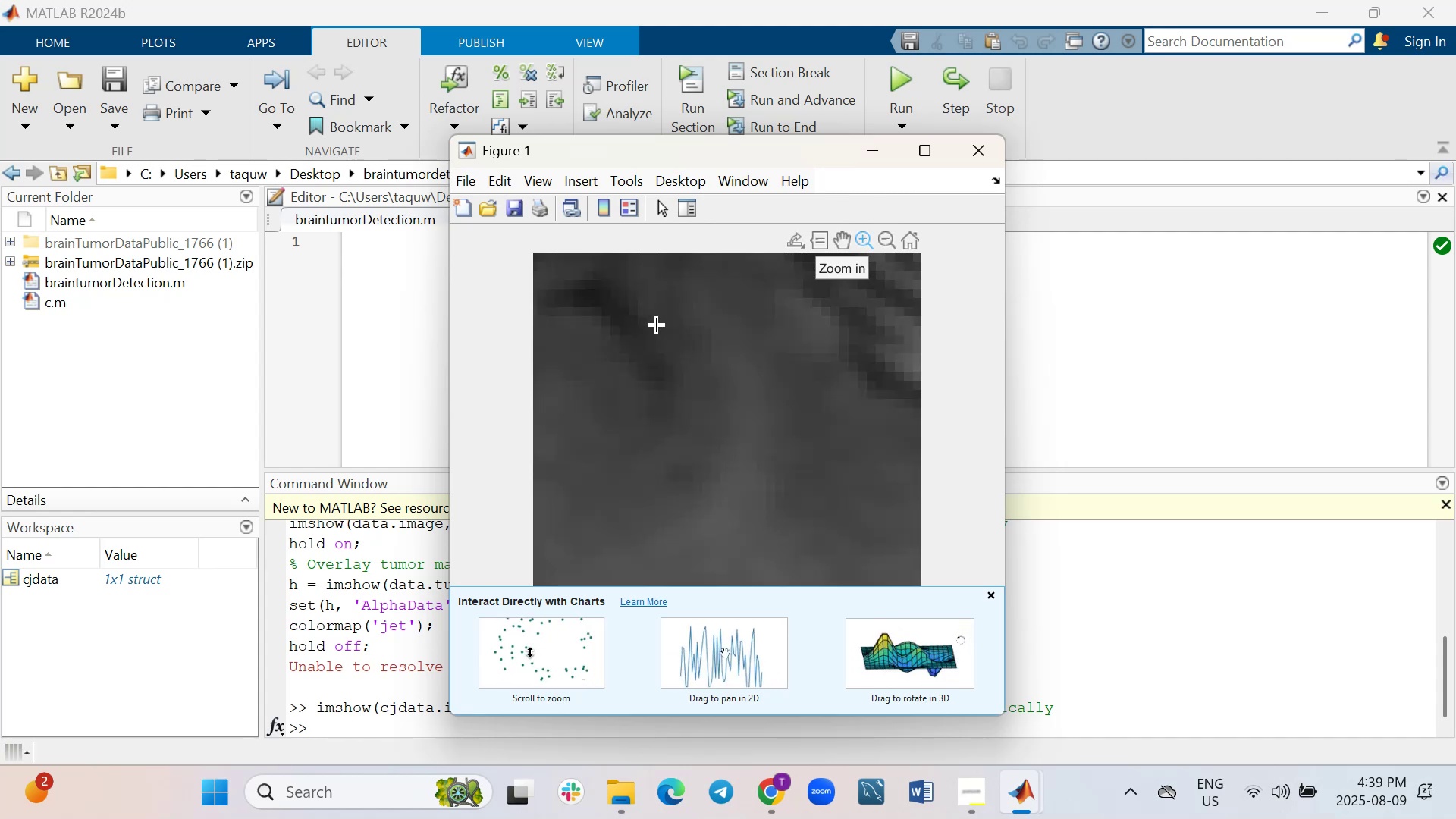 
left_click([655, 324])
 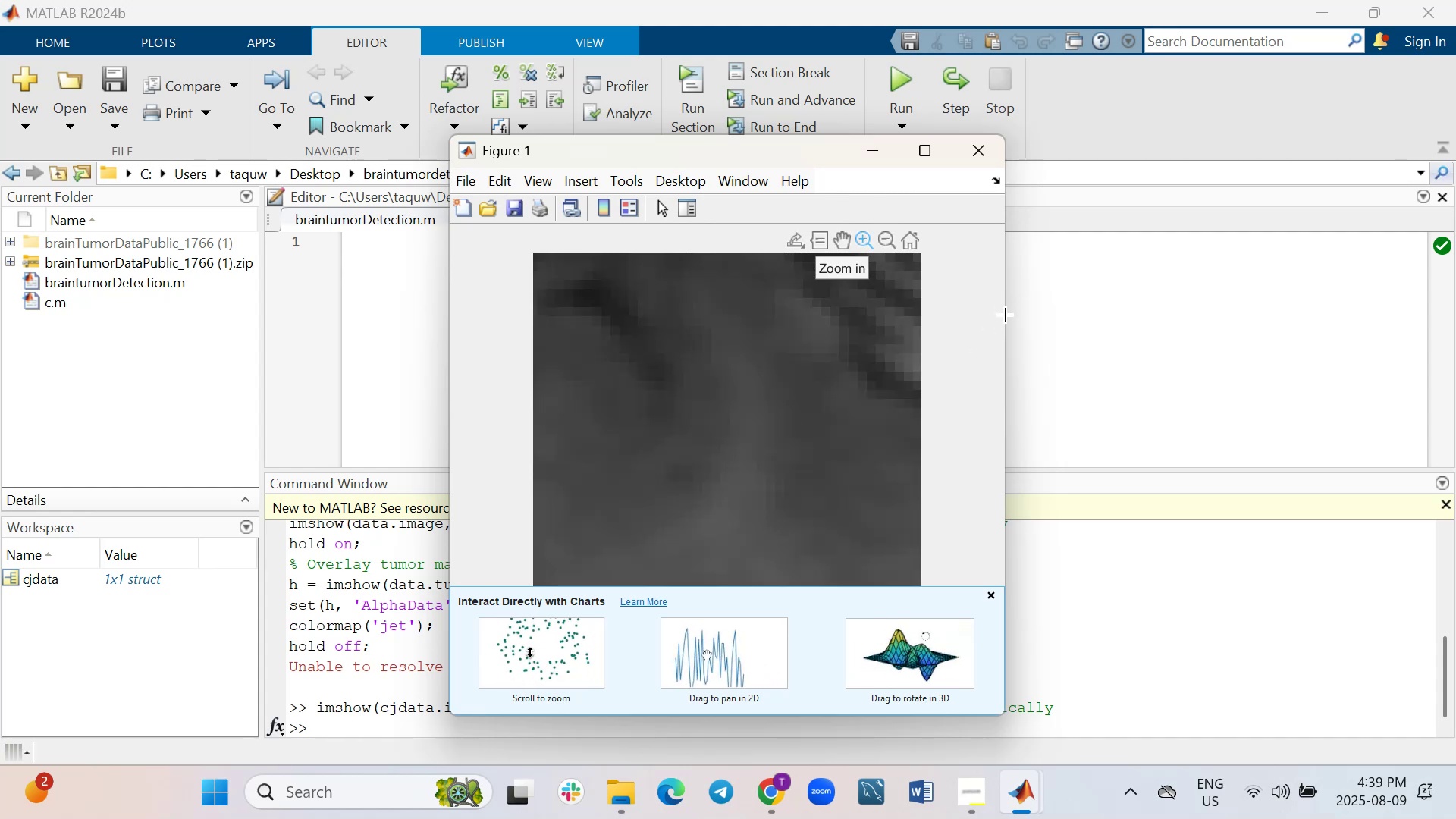 
left_click([981, 325])
 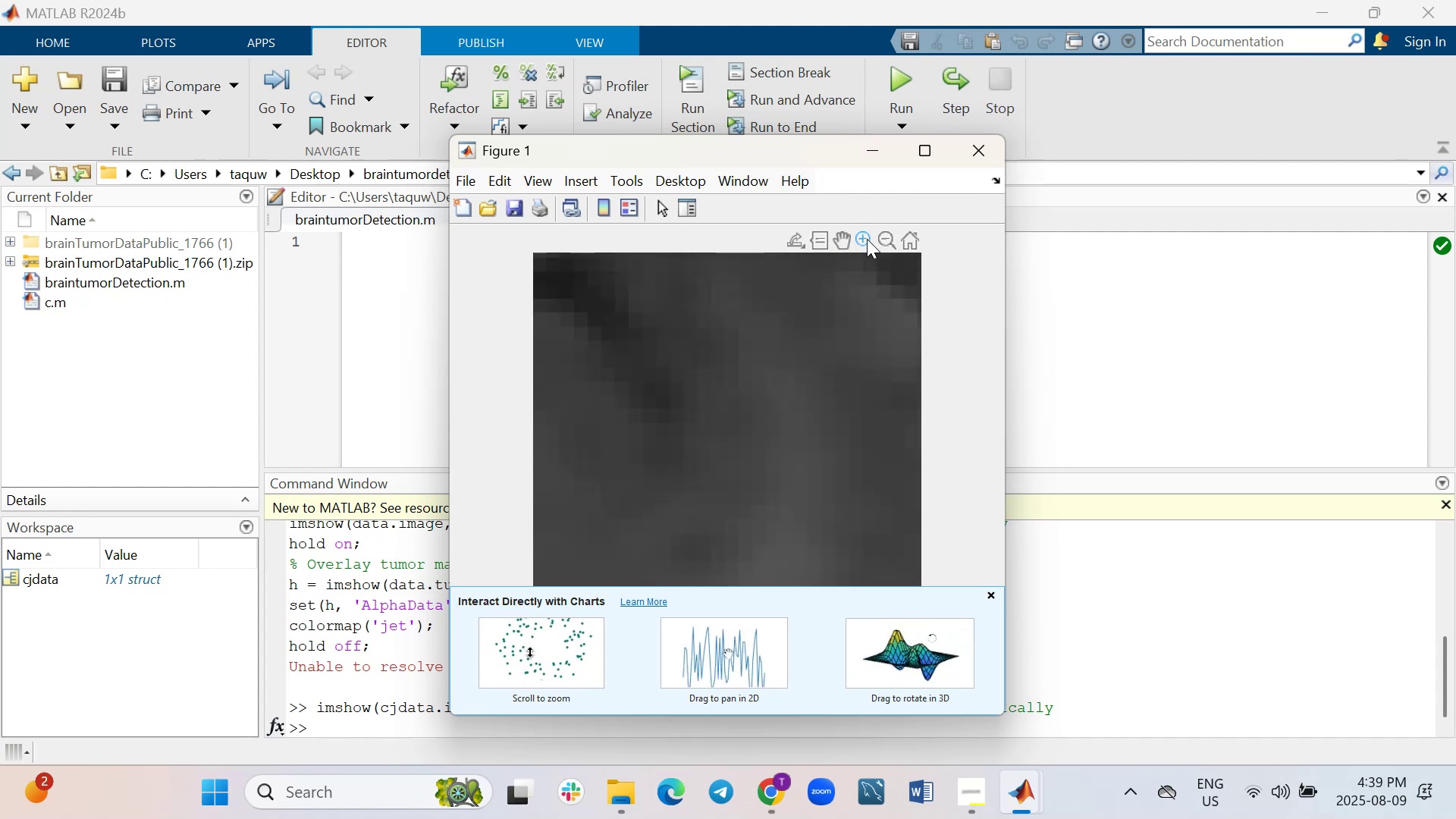 
left_click([860, 239])
 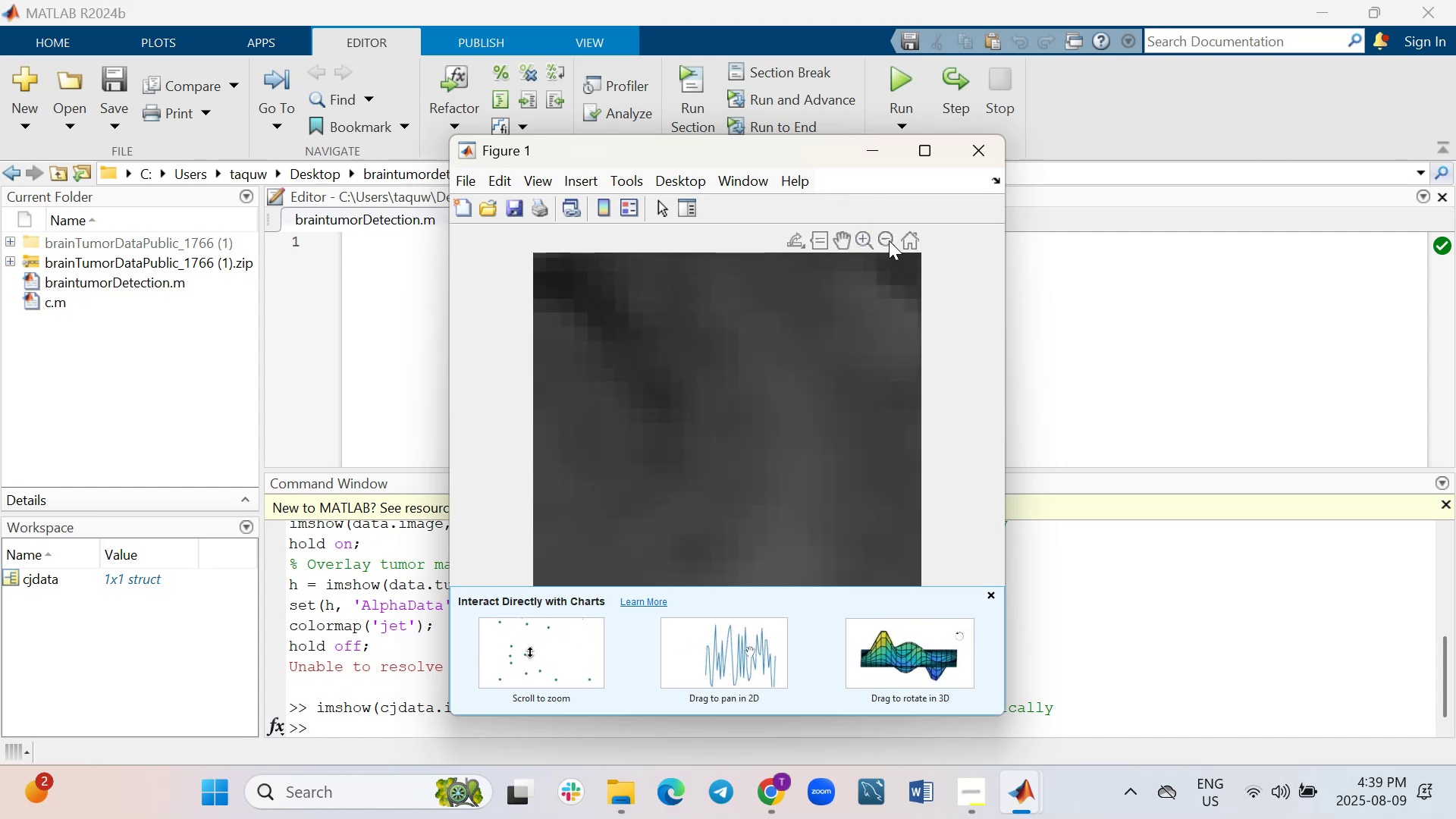 
double_click([889, 240])
 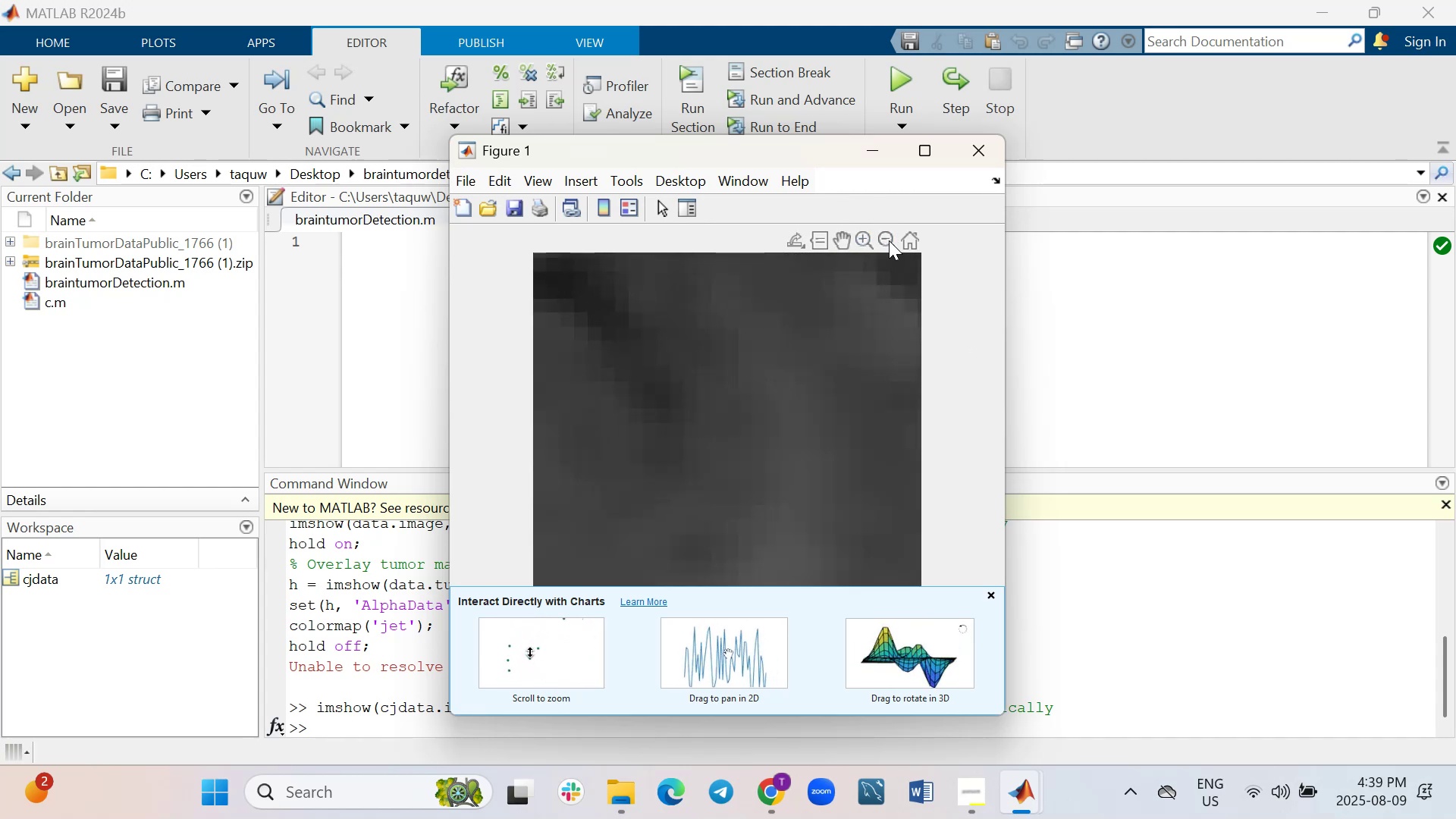 
triple_click([889, 240])
 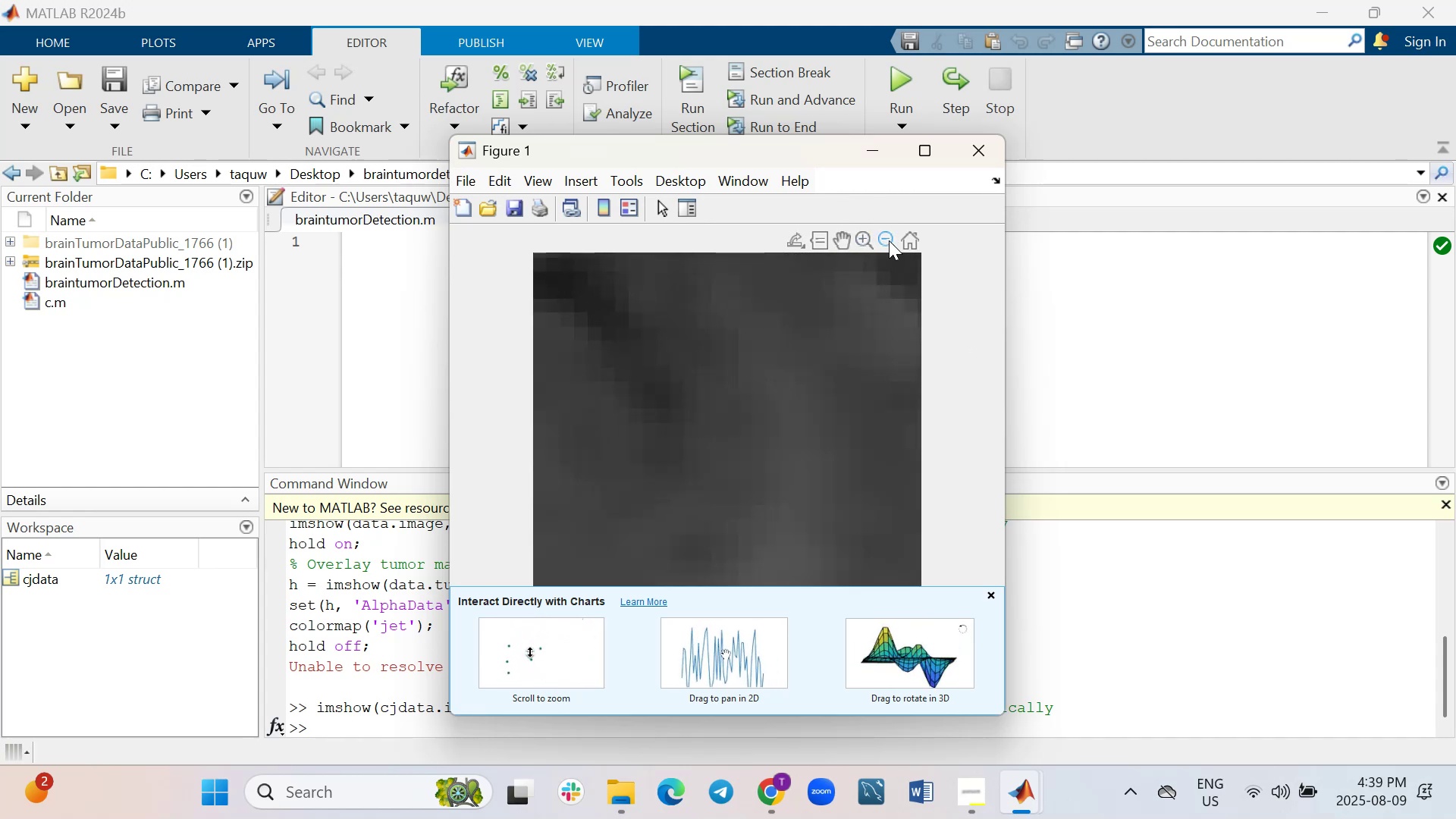 
triple_click([889, 240])
 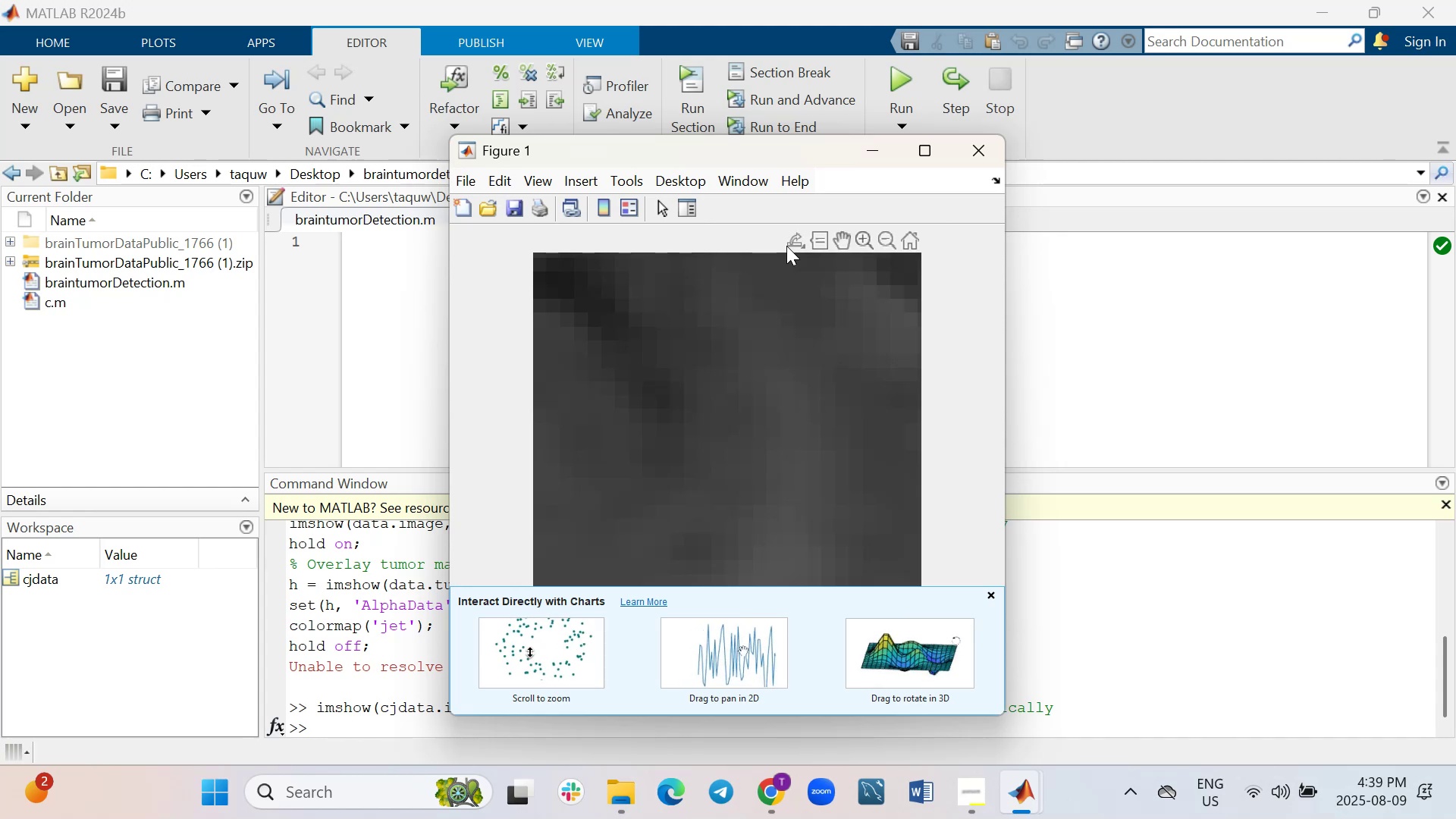 
left_click([974, 150])
 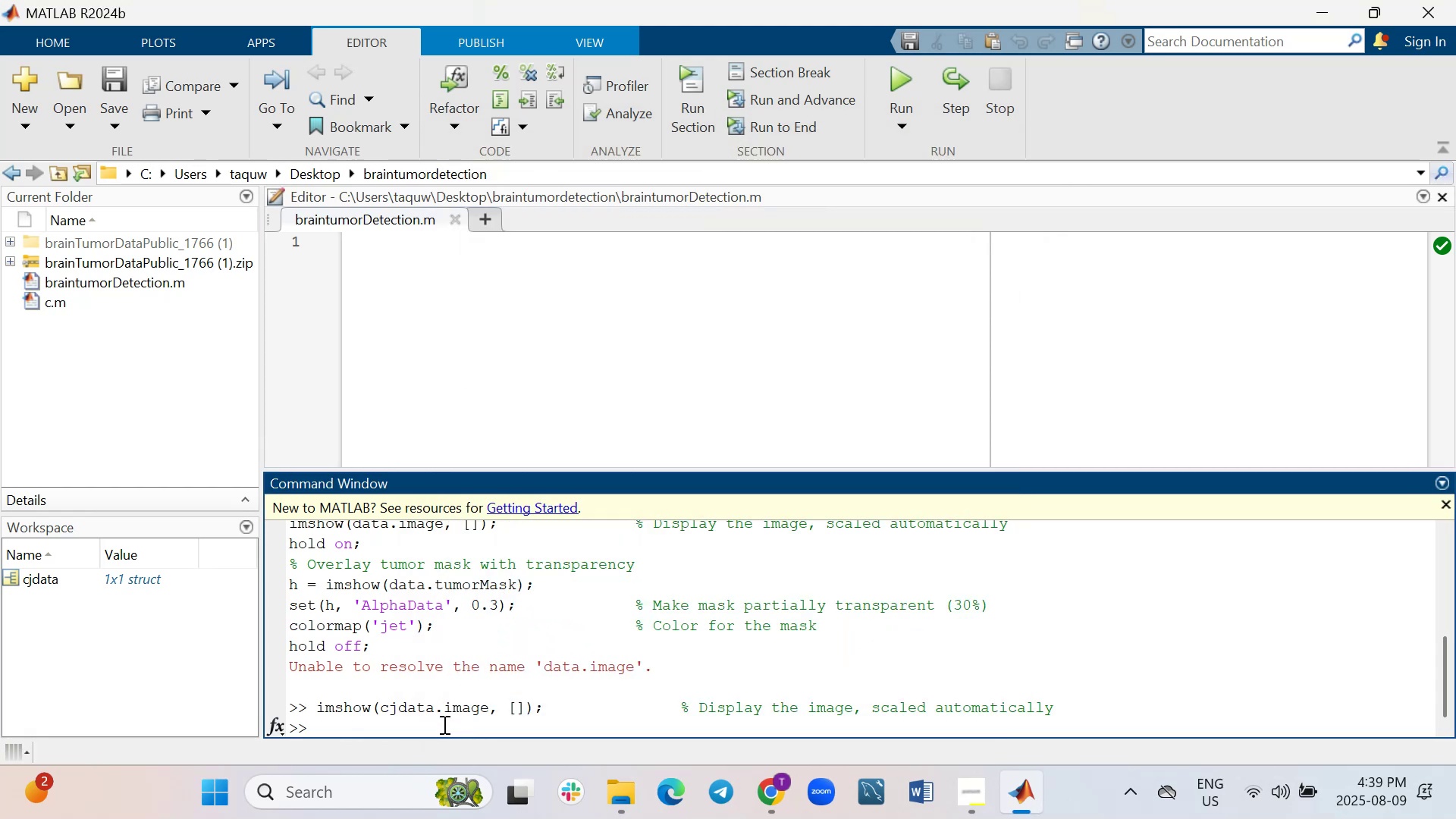 
key(ArrowUp)
 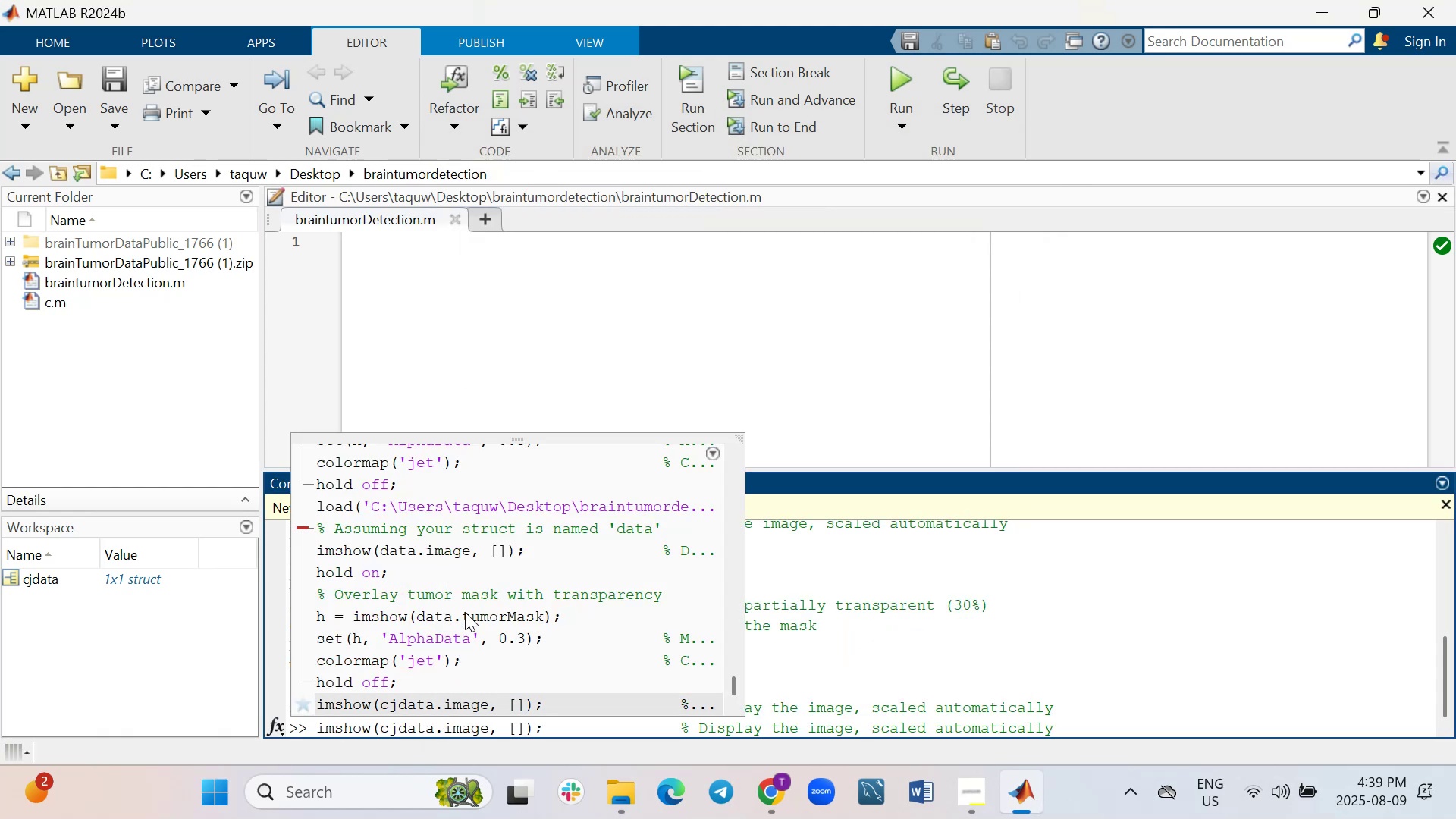 
key(ArrowUp)
 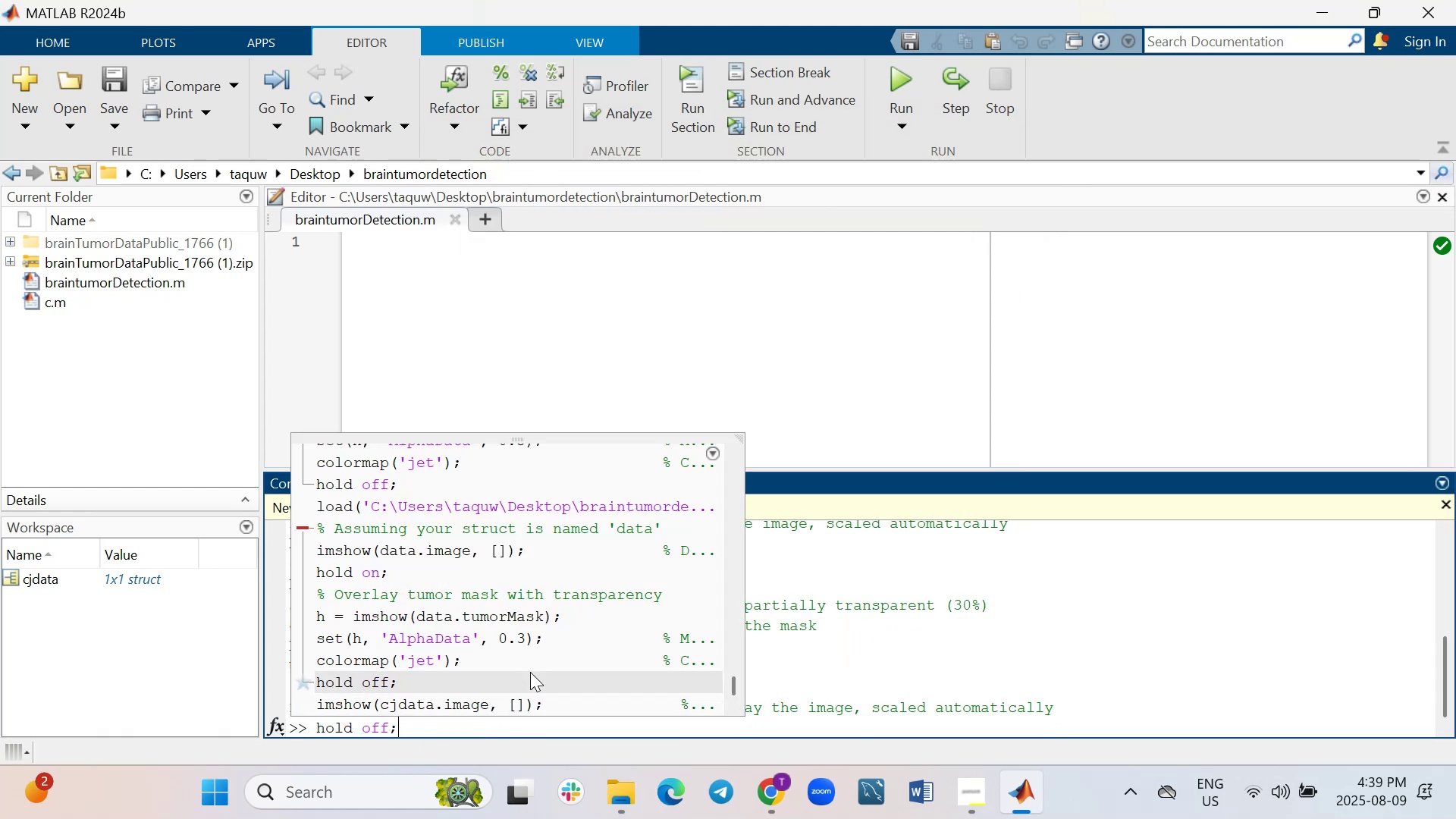 
key(ArrowUp)
 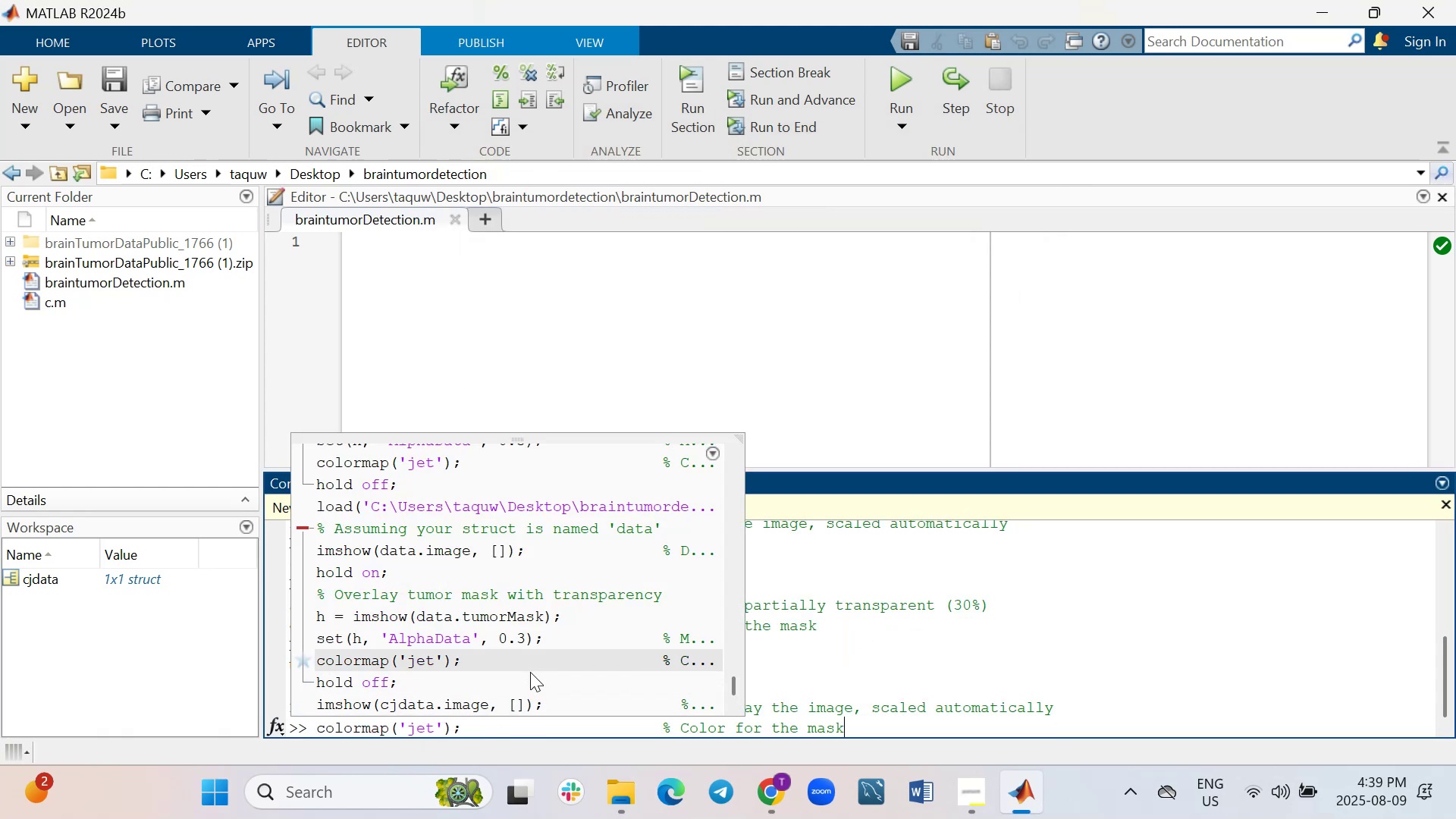 
key(ArrowUp)
 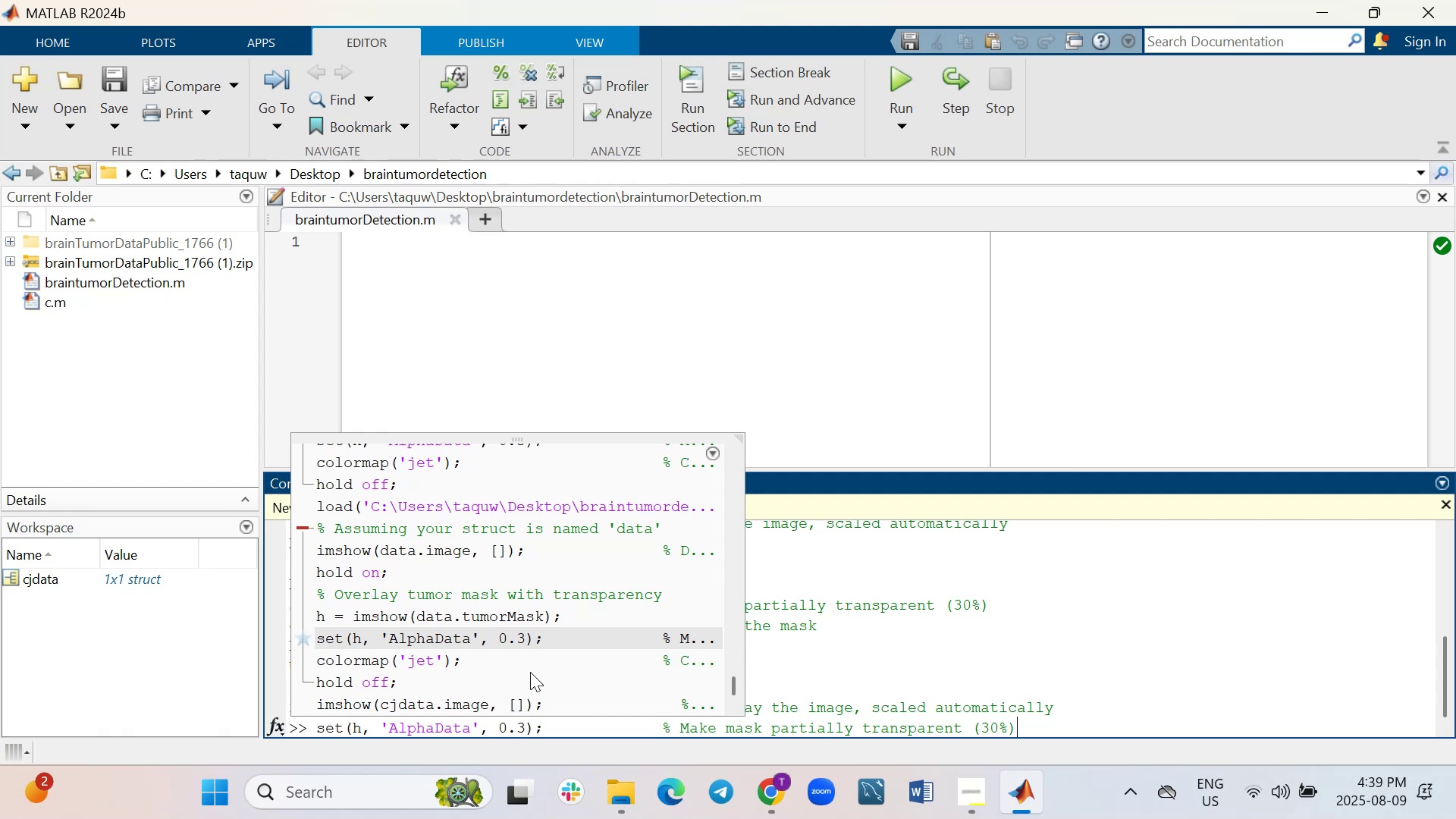 
key(ArrowUp)
 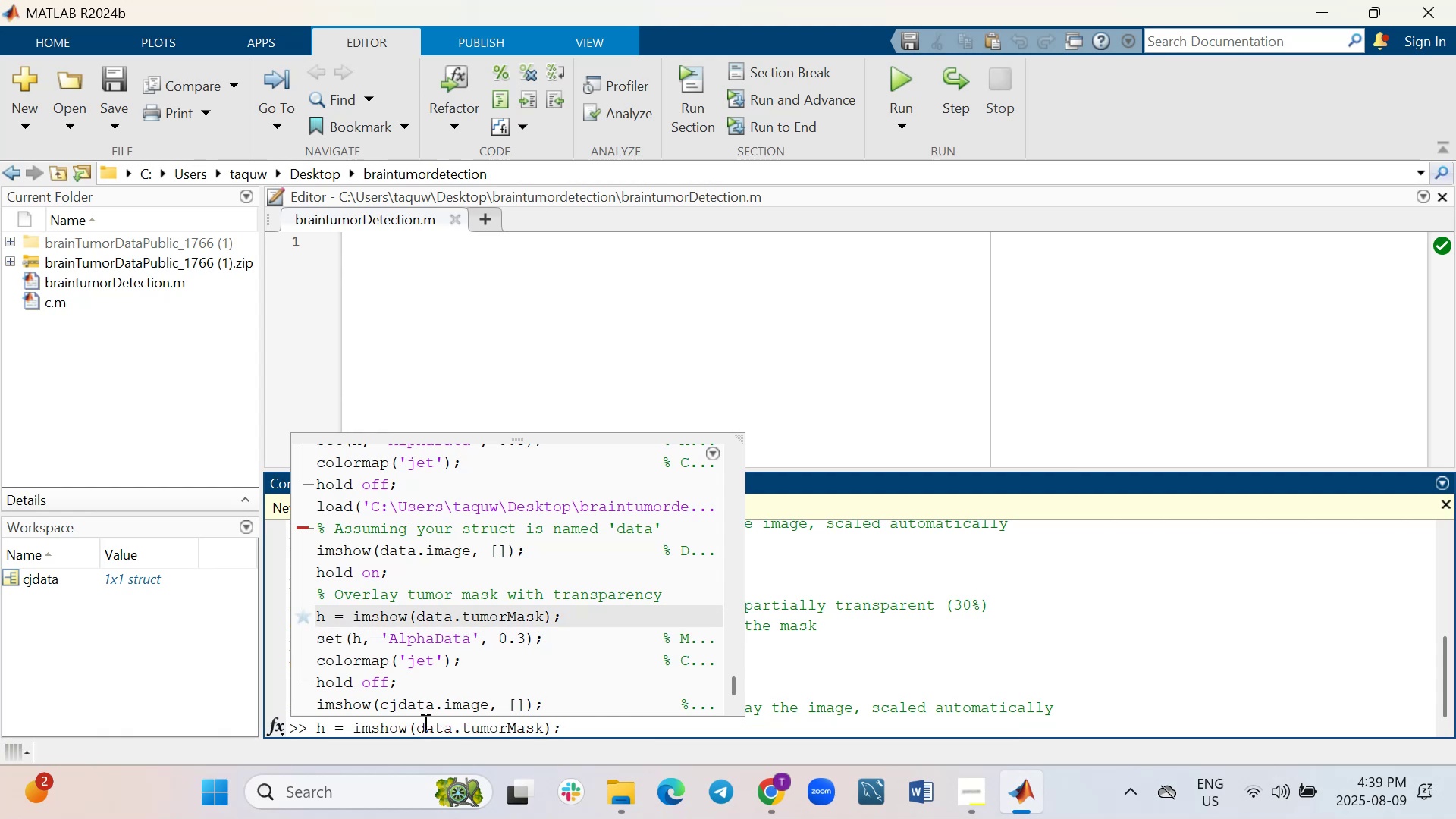 
left_click([422, 720])
 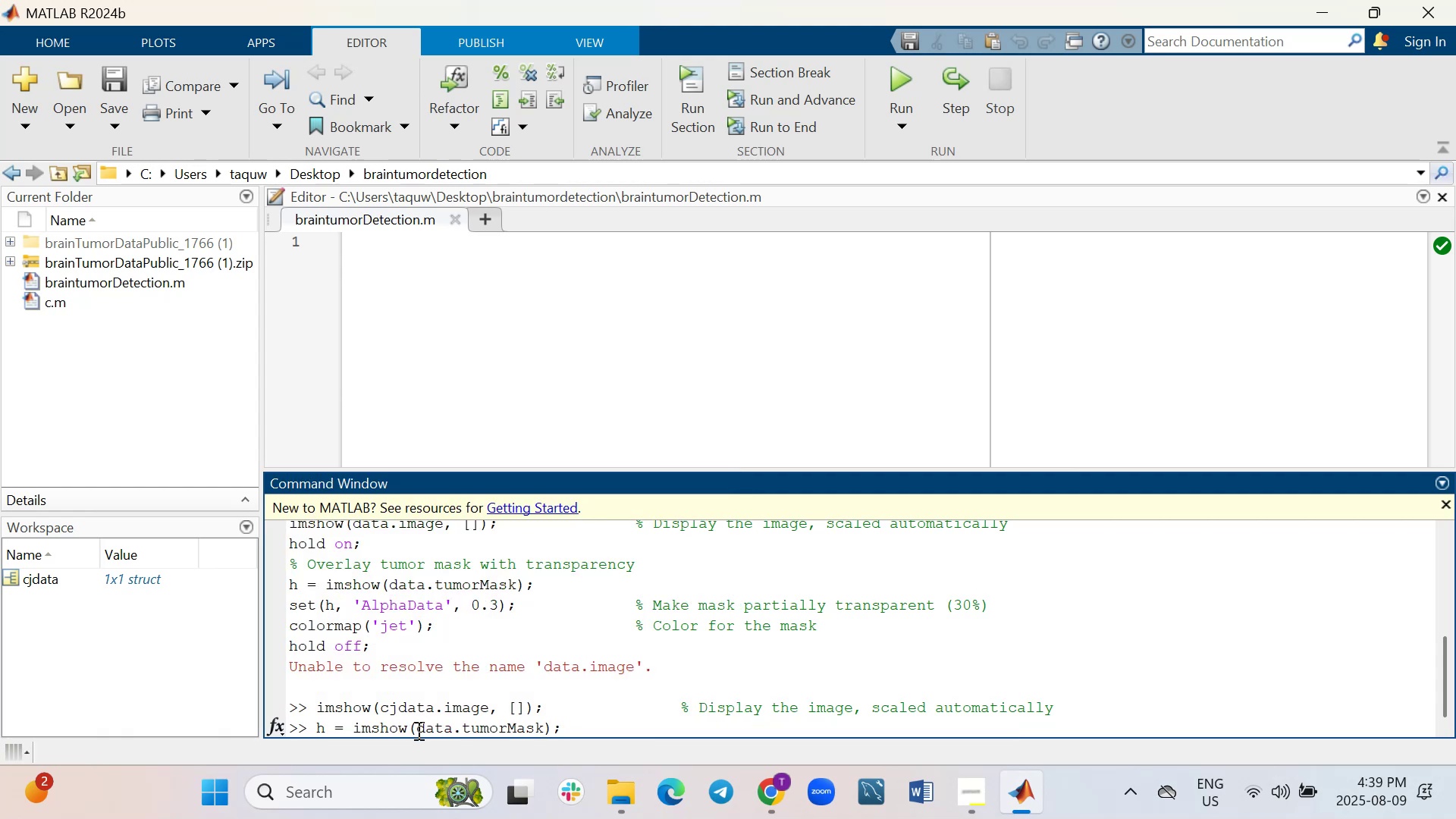 
left_click([417, 730])
 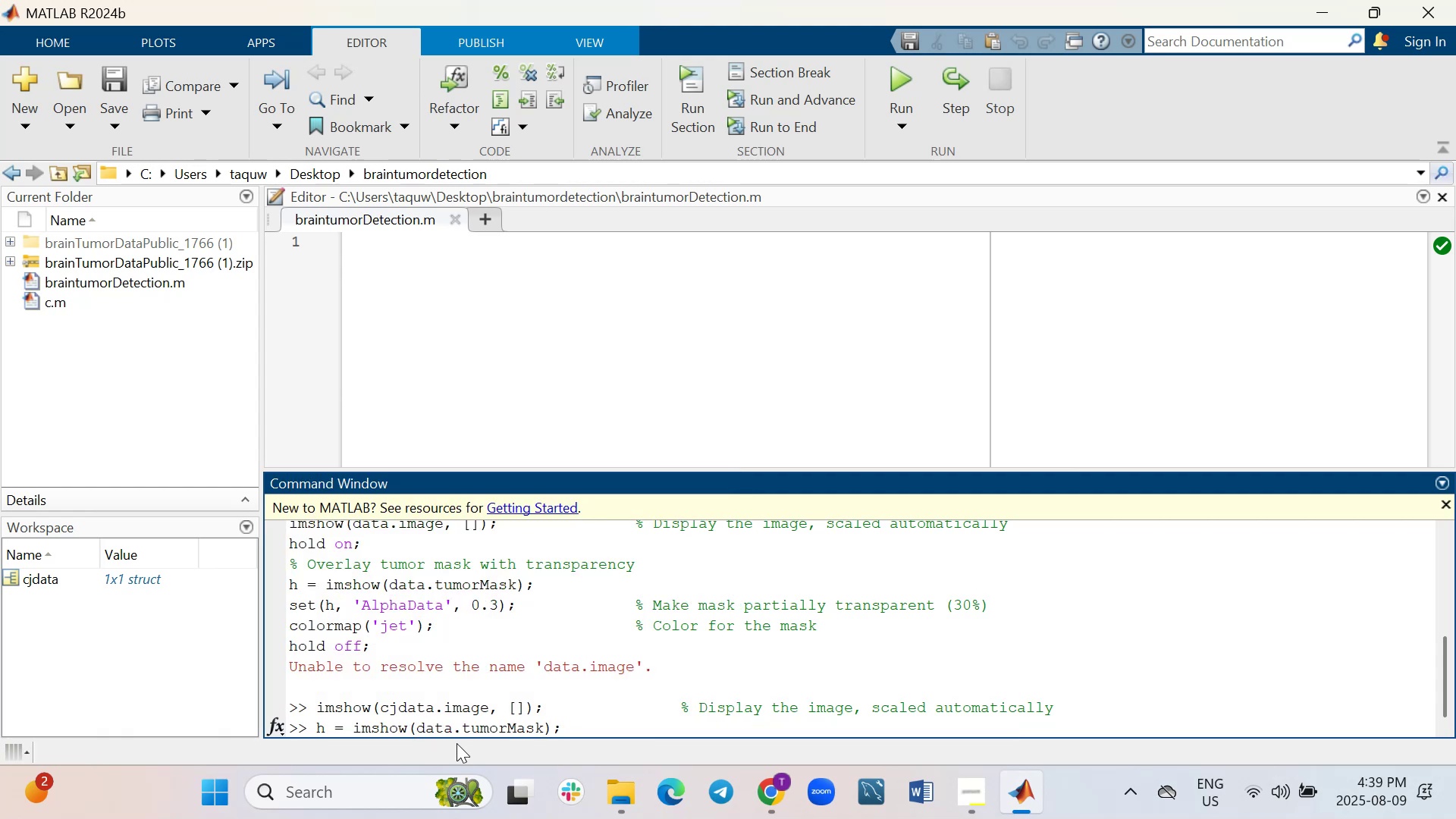 
type(cj)
 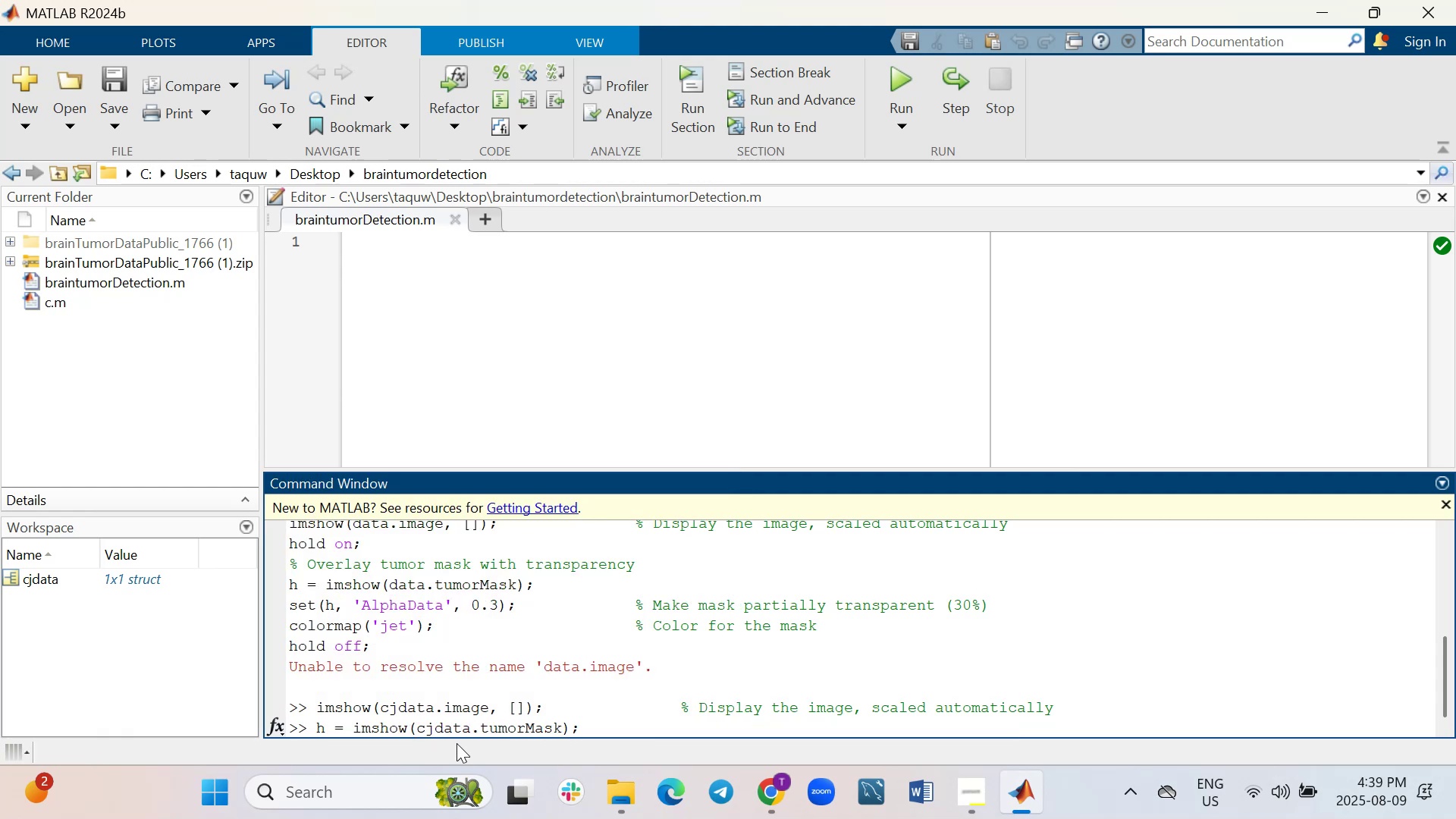 
key(Enter)
 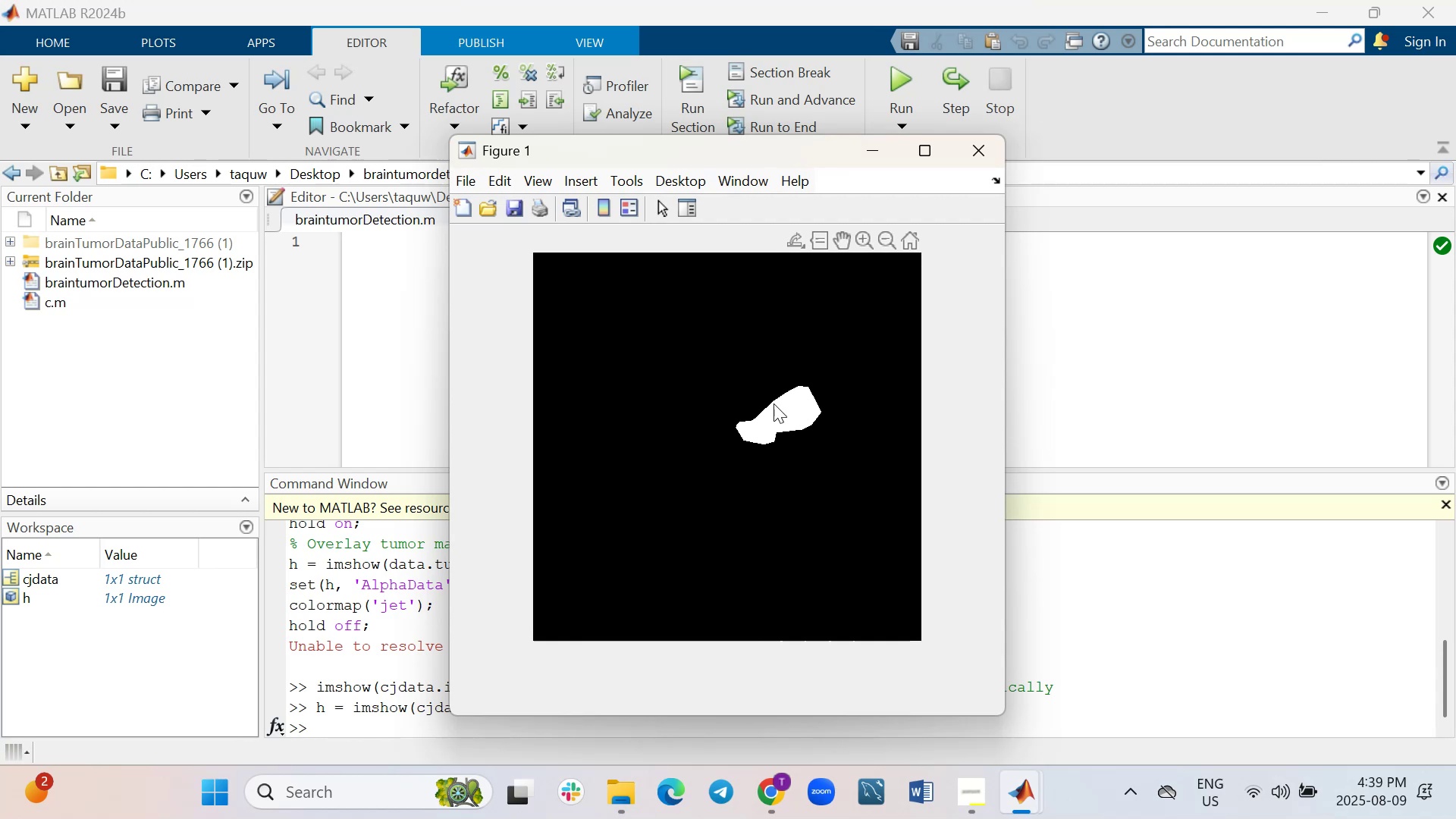 
wait(5.62)
 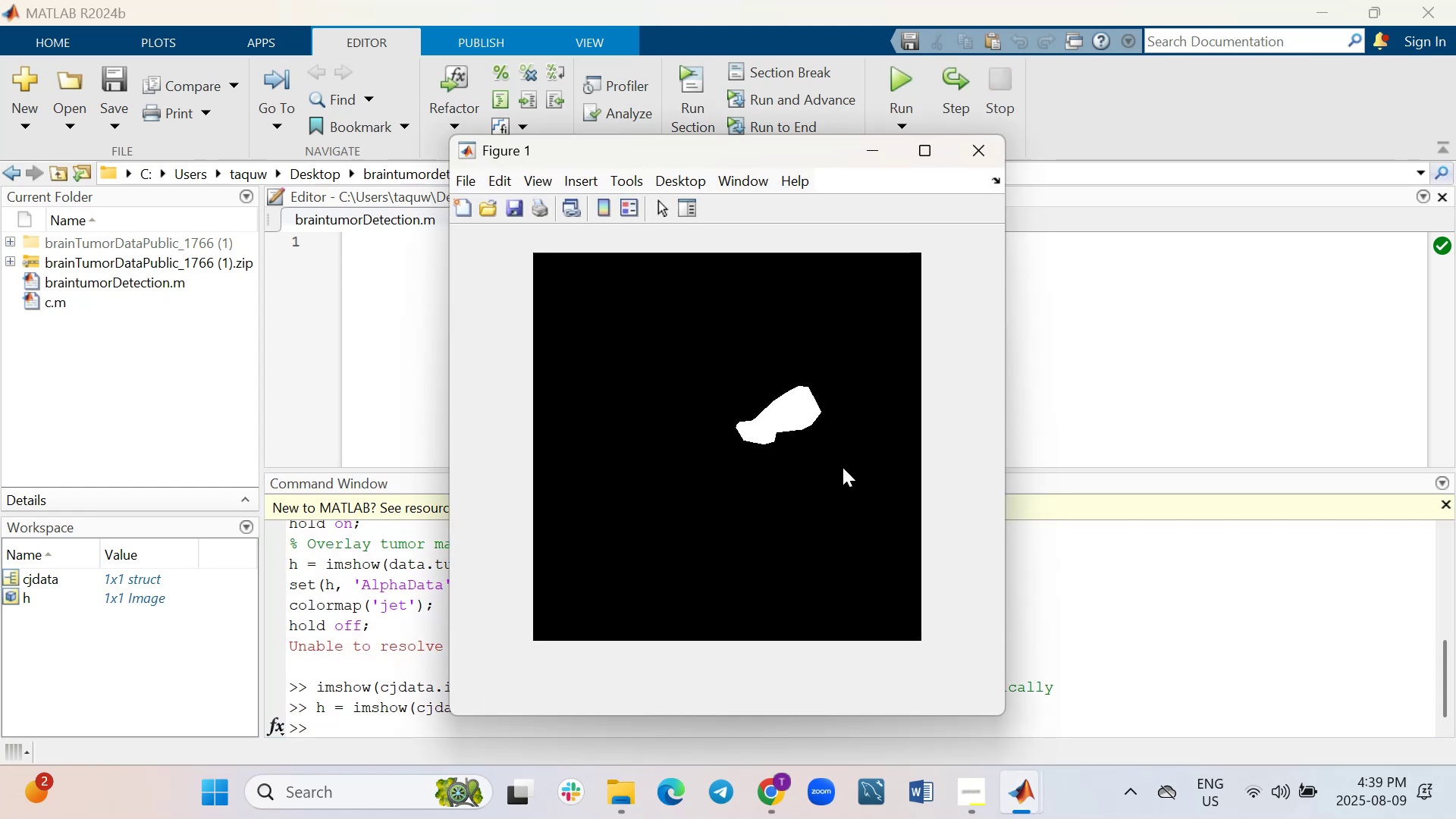 
left_click_drag(start_coordinate=[676, 145], to_coordinate=[1020, 151])
 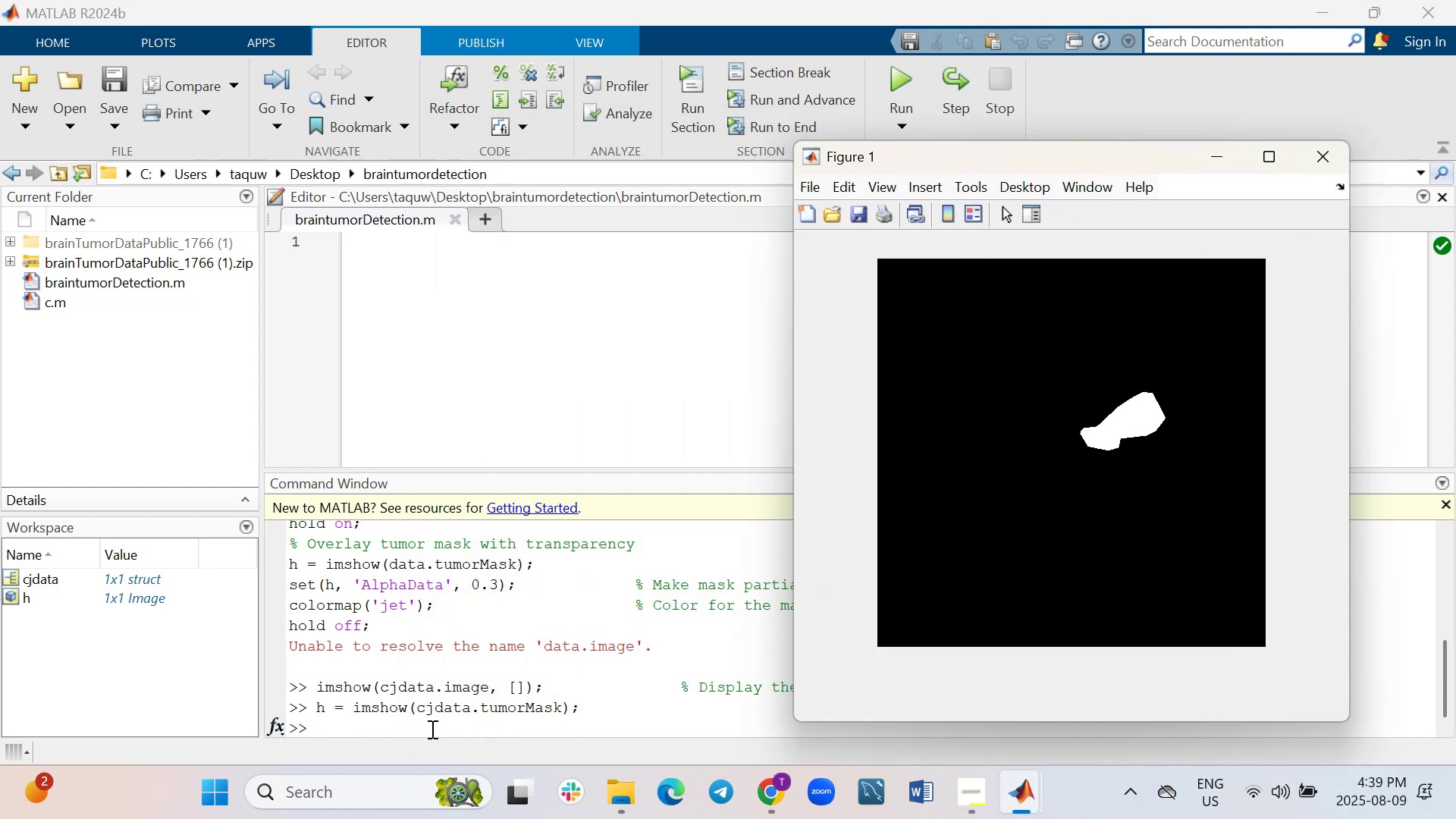 
left_click([431, 726])
 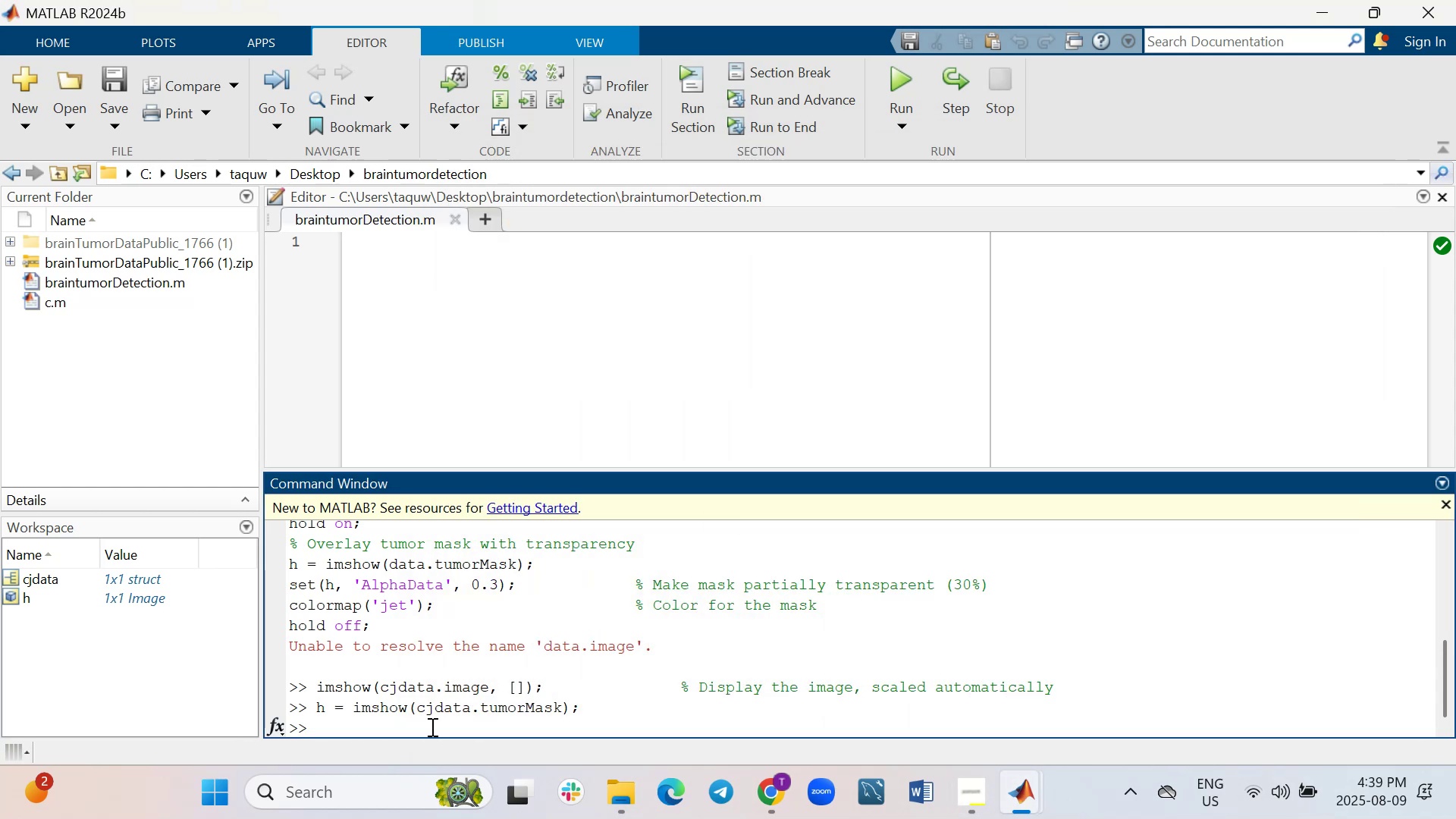 
key(ArrowUp)
 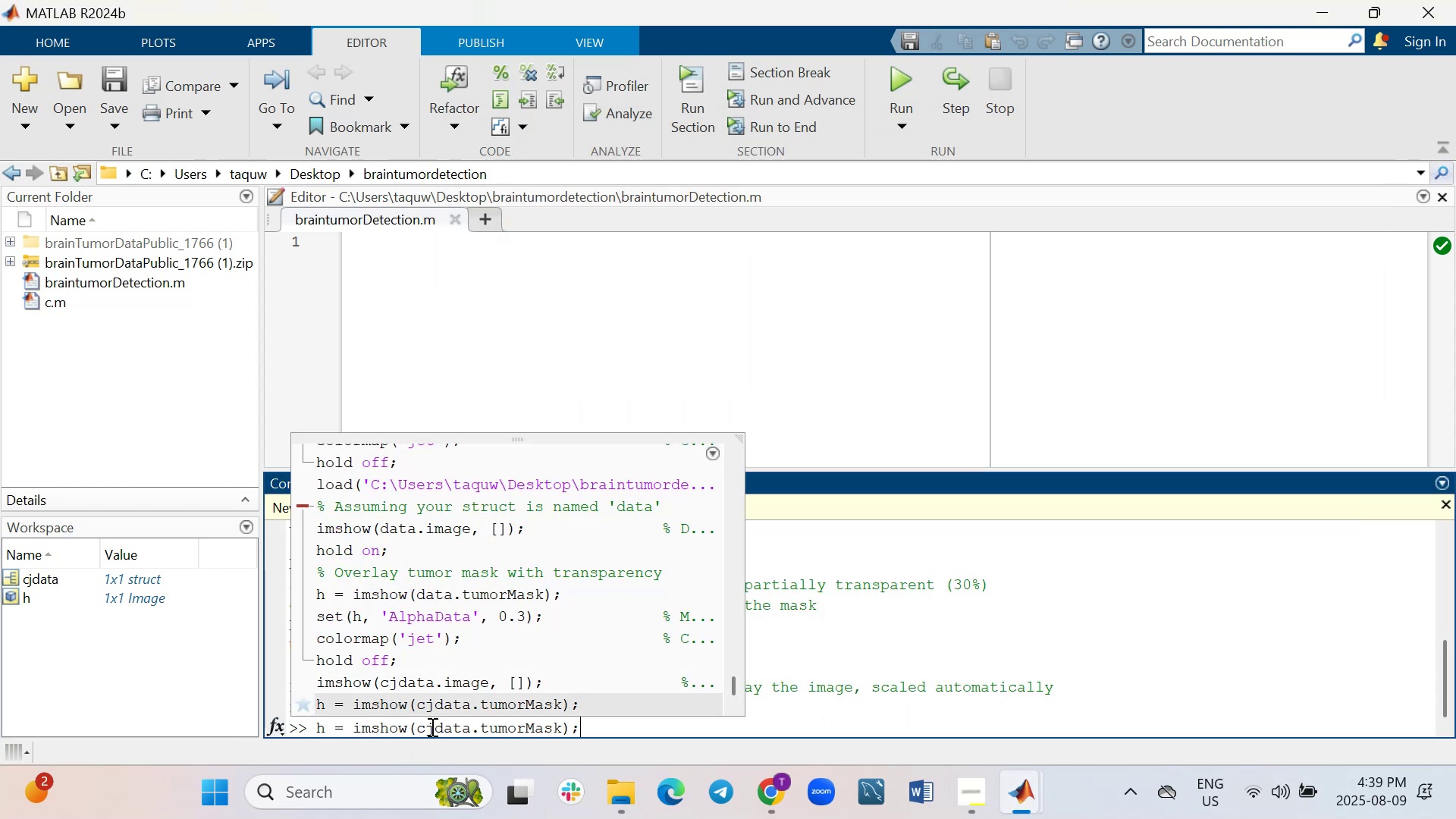 
key(ArrowUp)
 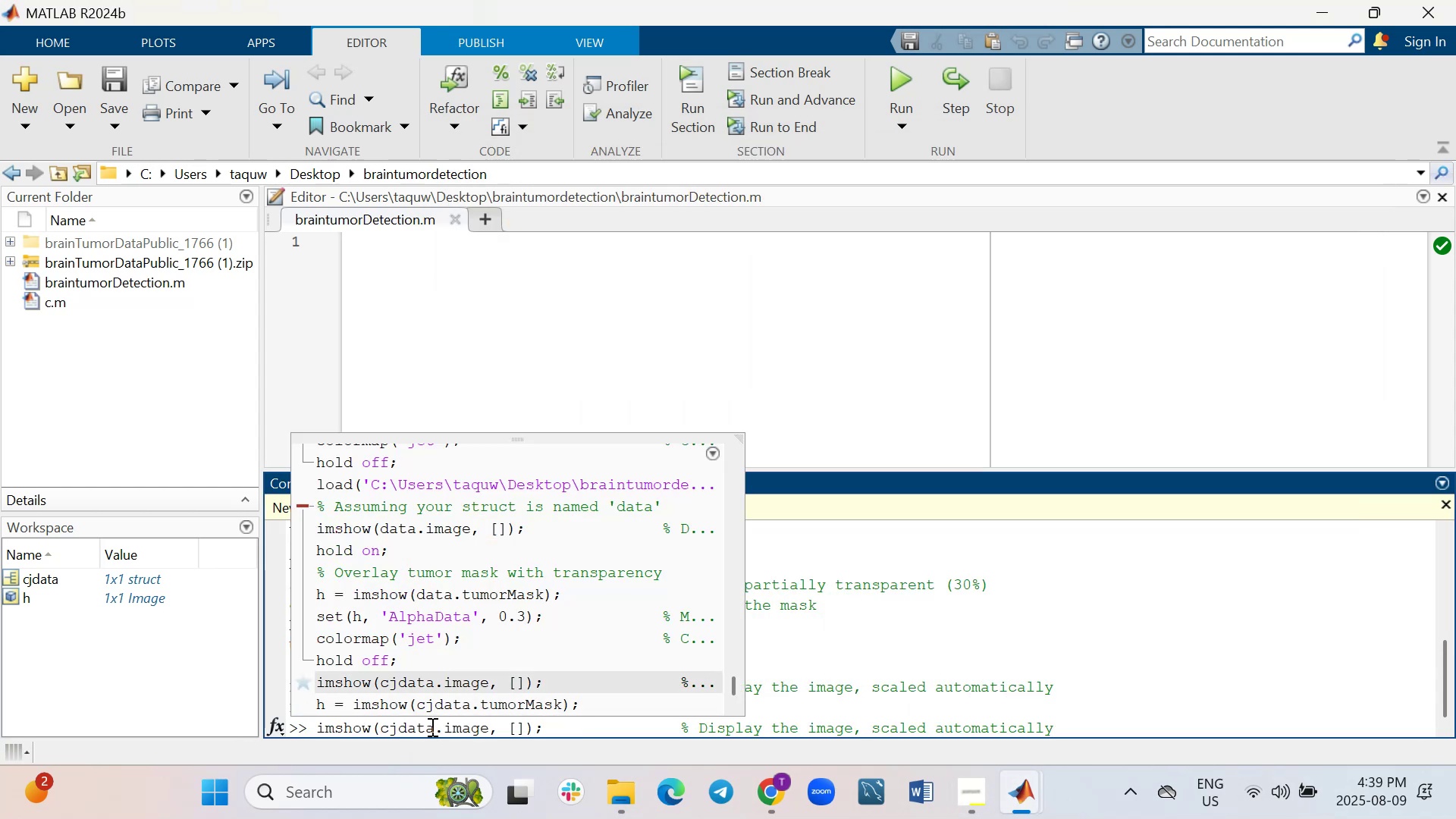 
key(Enter)
 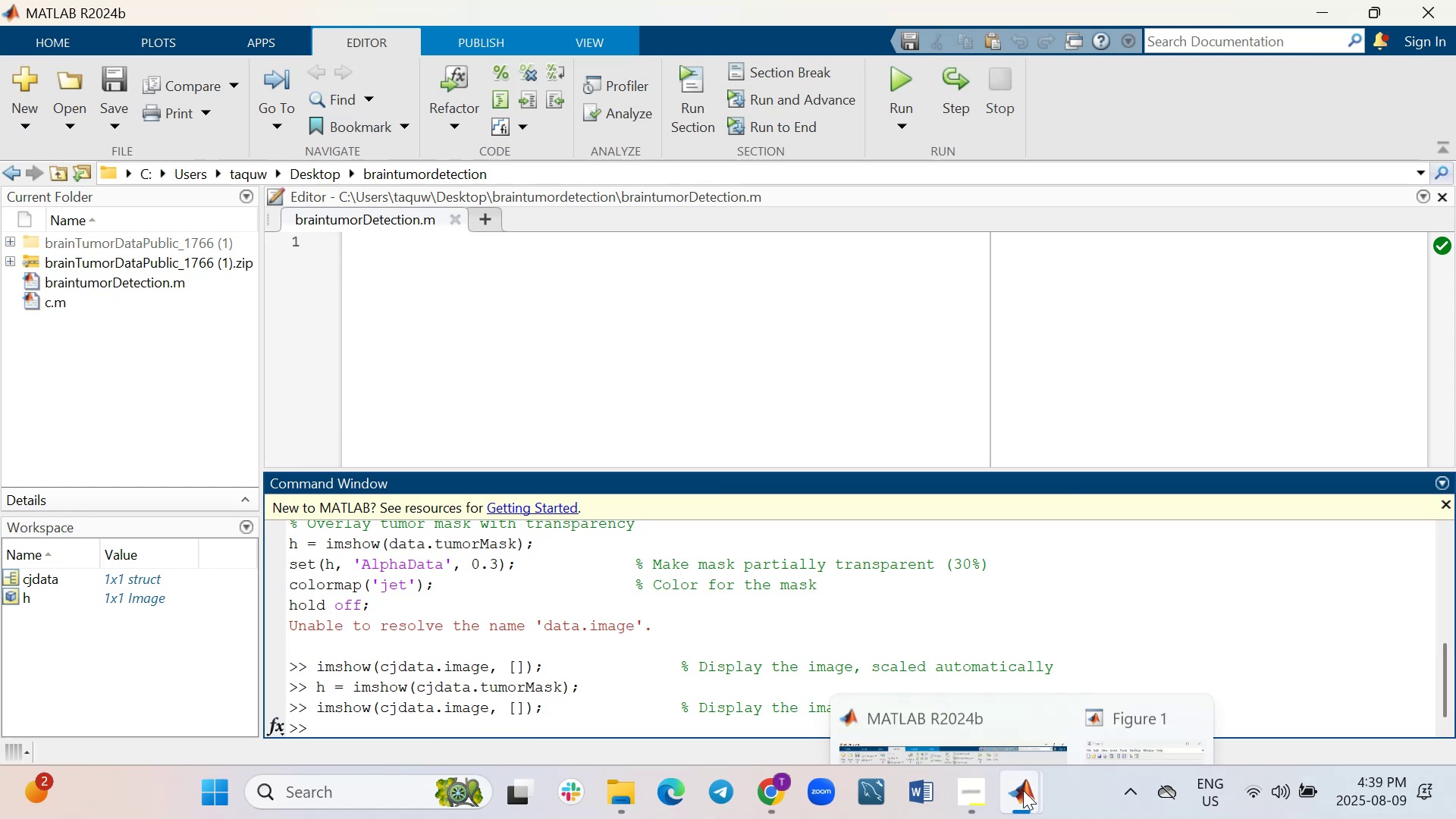 
left_click([1141, 680])
 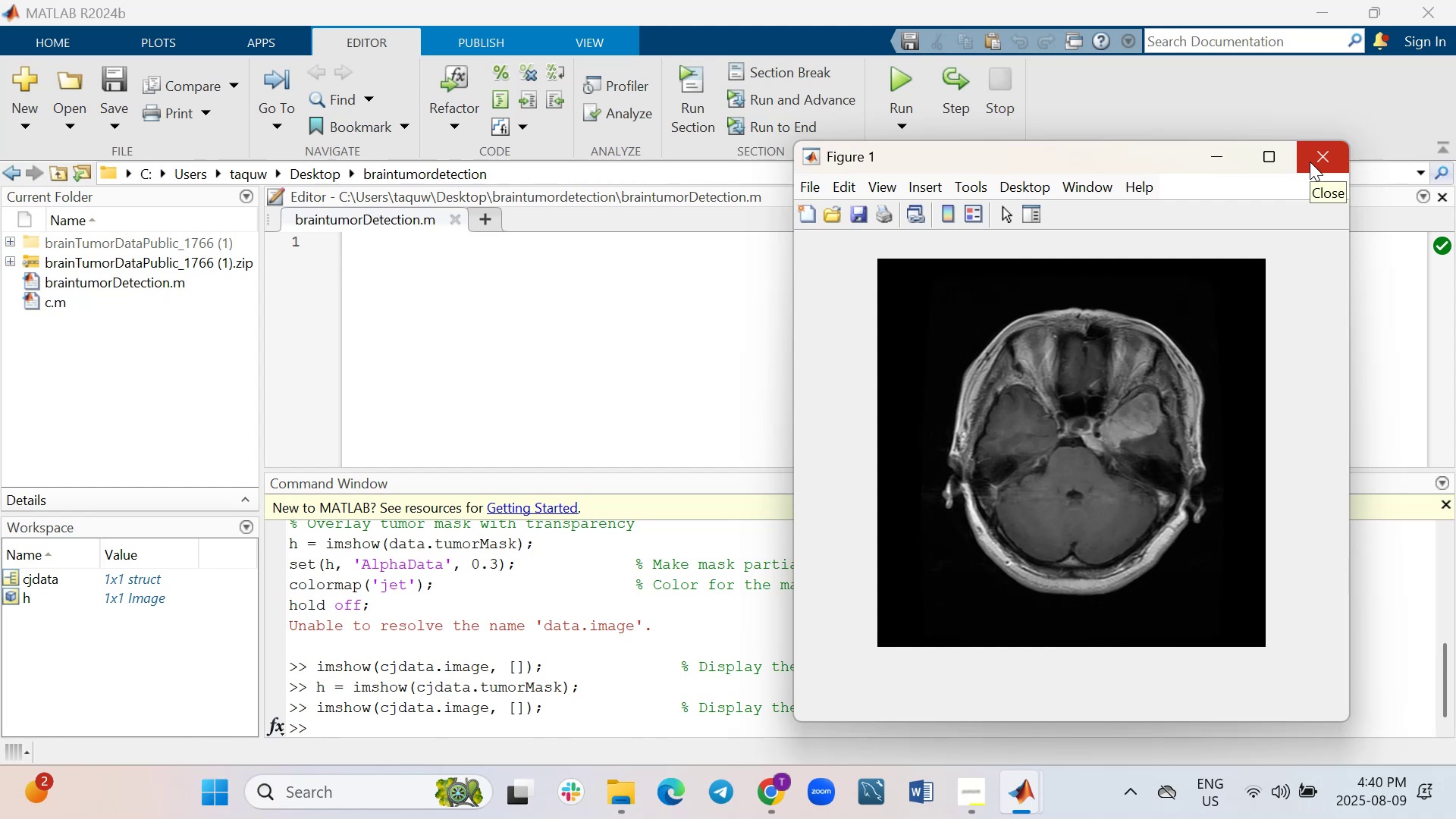 
wait(14.72)
 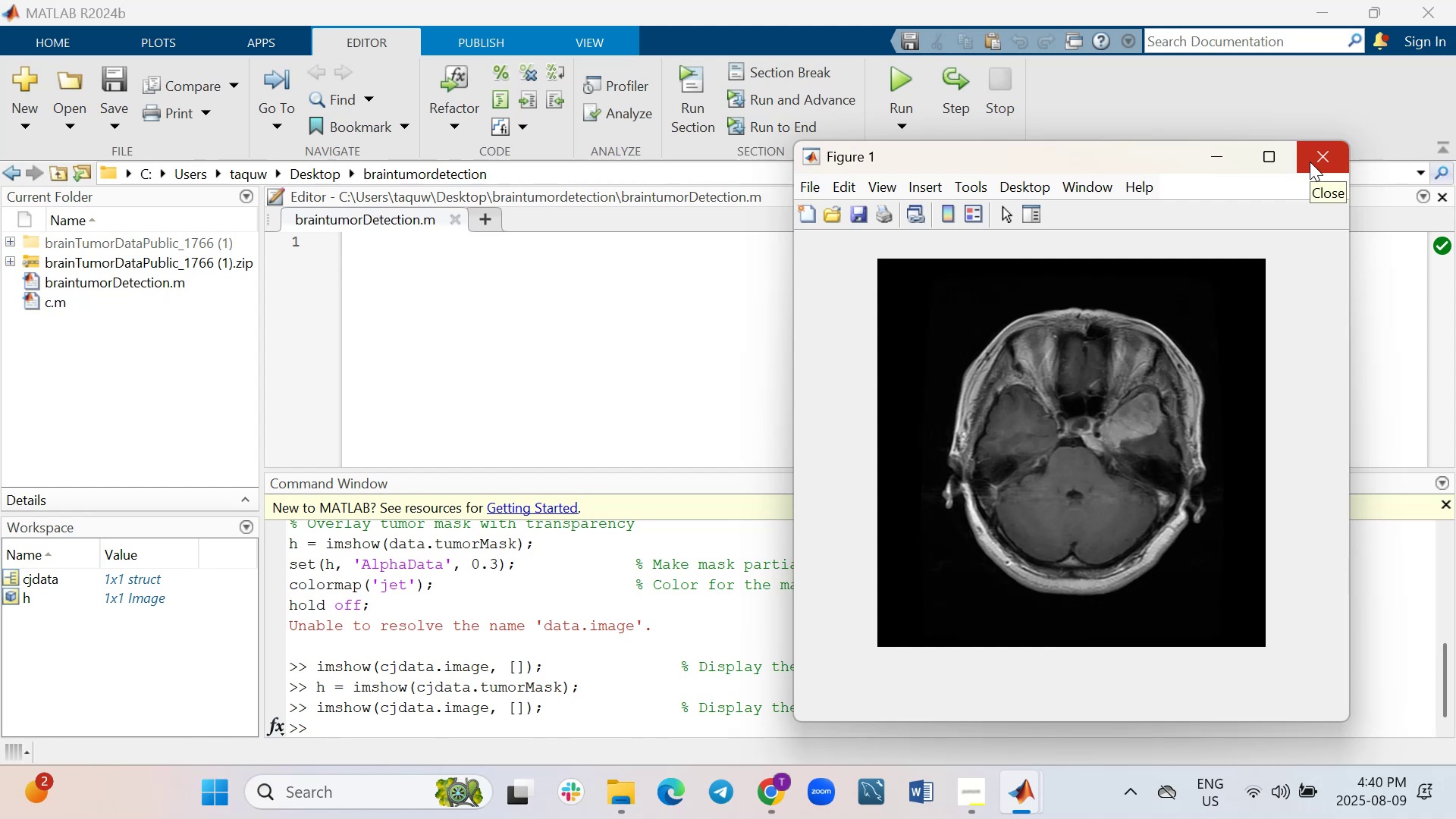 
left_click([1310, 162])
 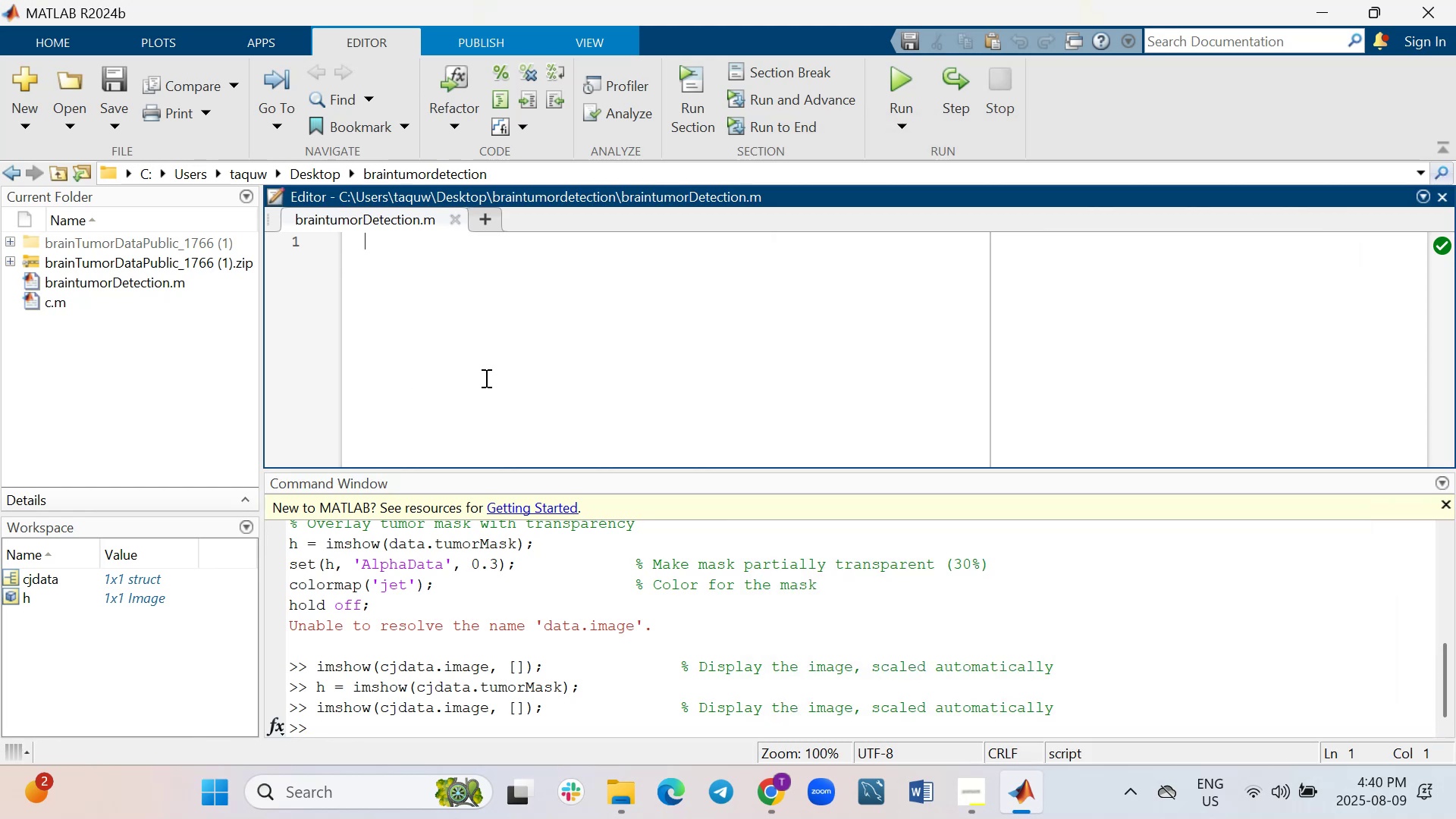 
type(dataDir=)
 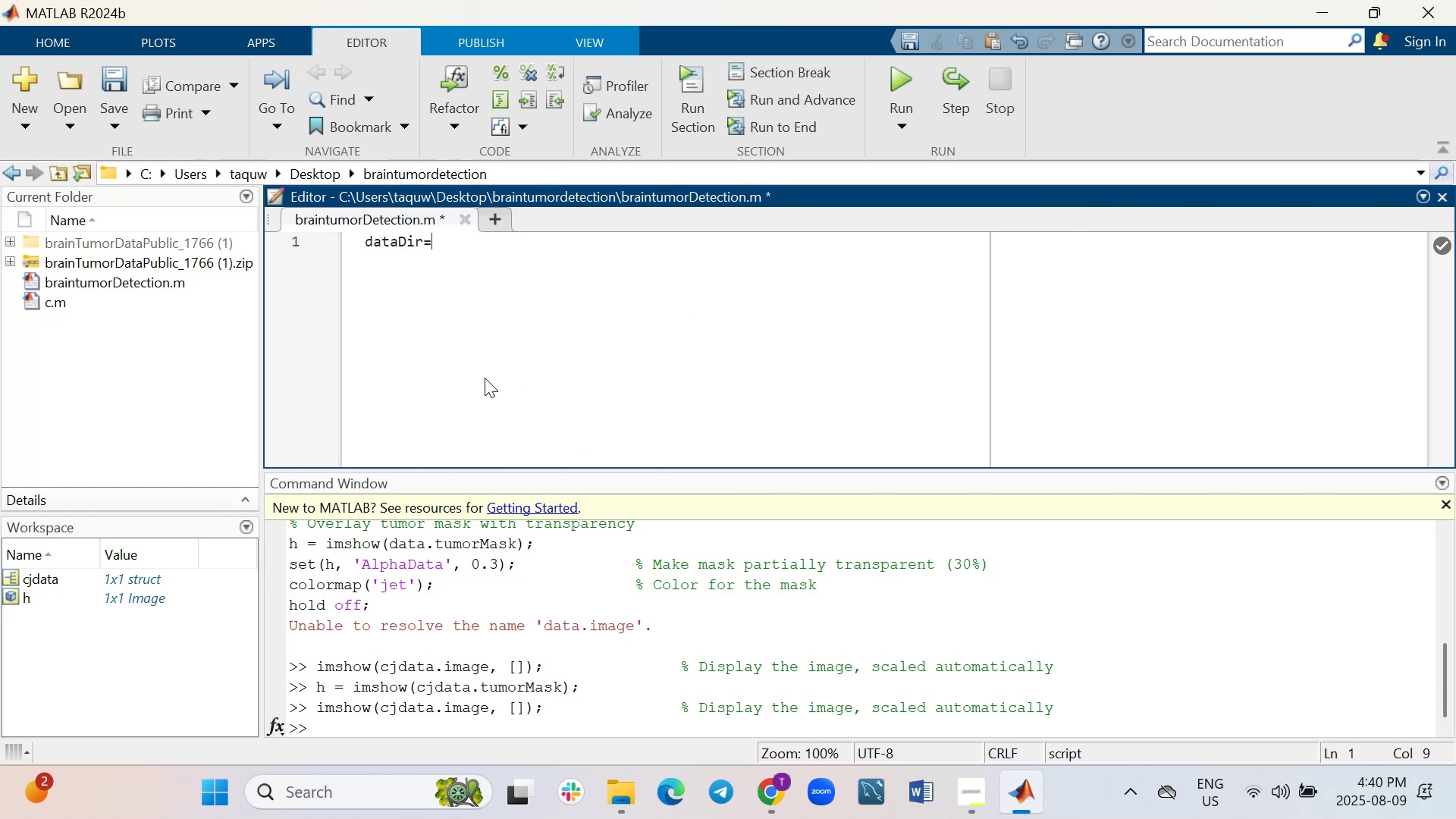 
scroll: coordinate [789, 757], scroll_direction: up, amount: 7.0
 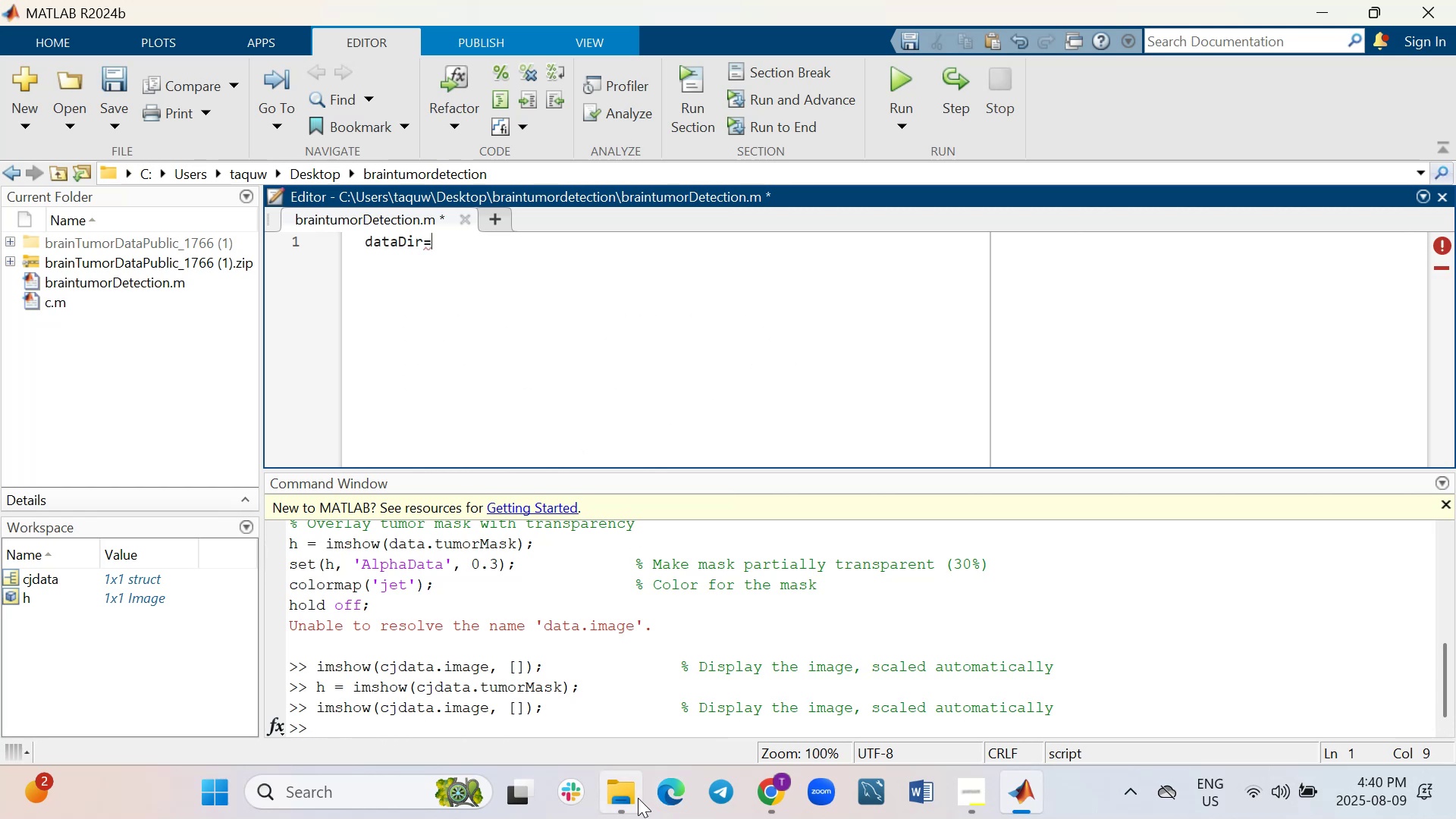 
left_click([625, 792])
 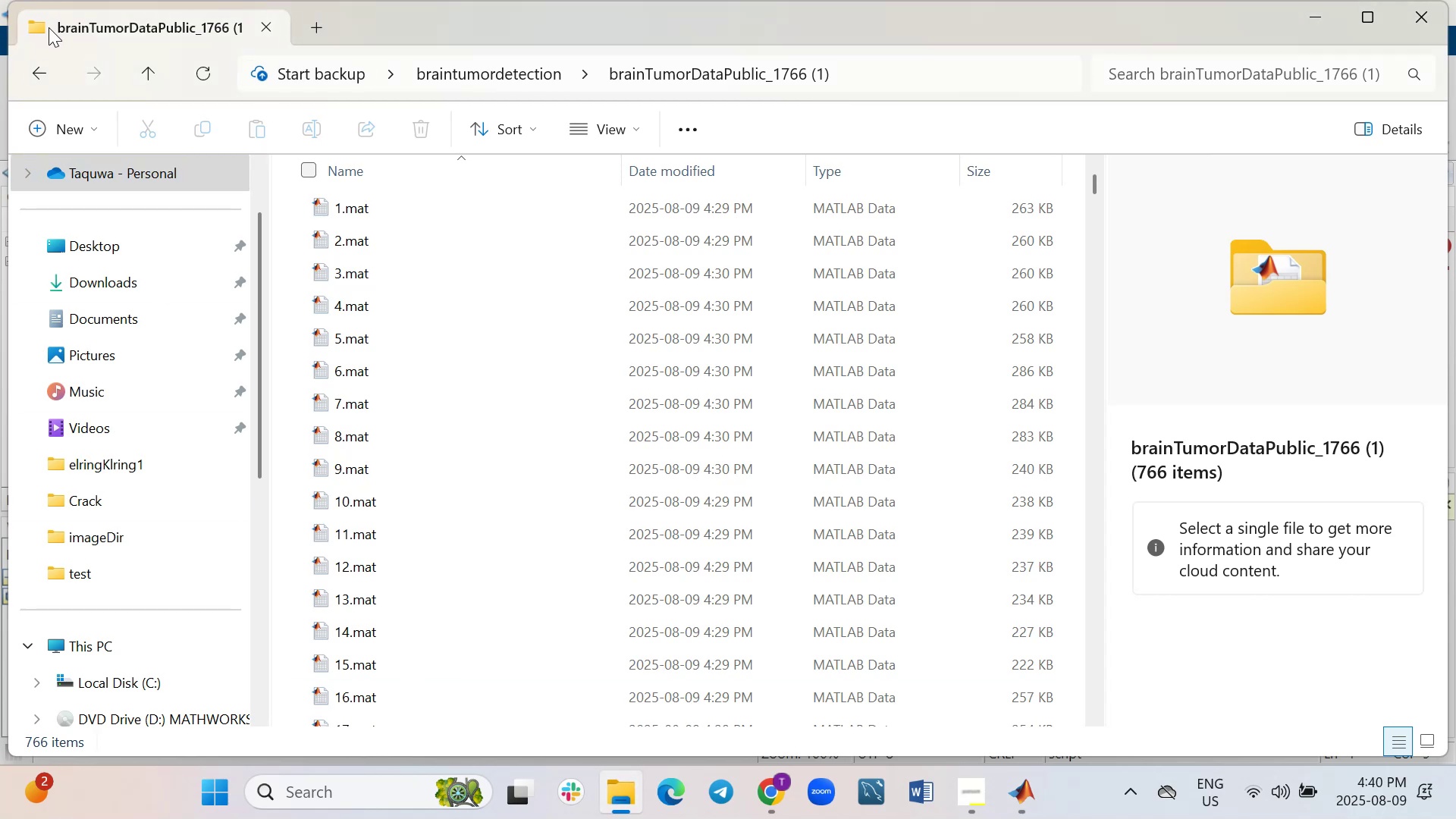 
left_click([40, 77])
 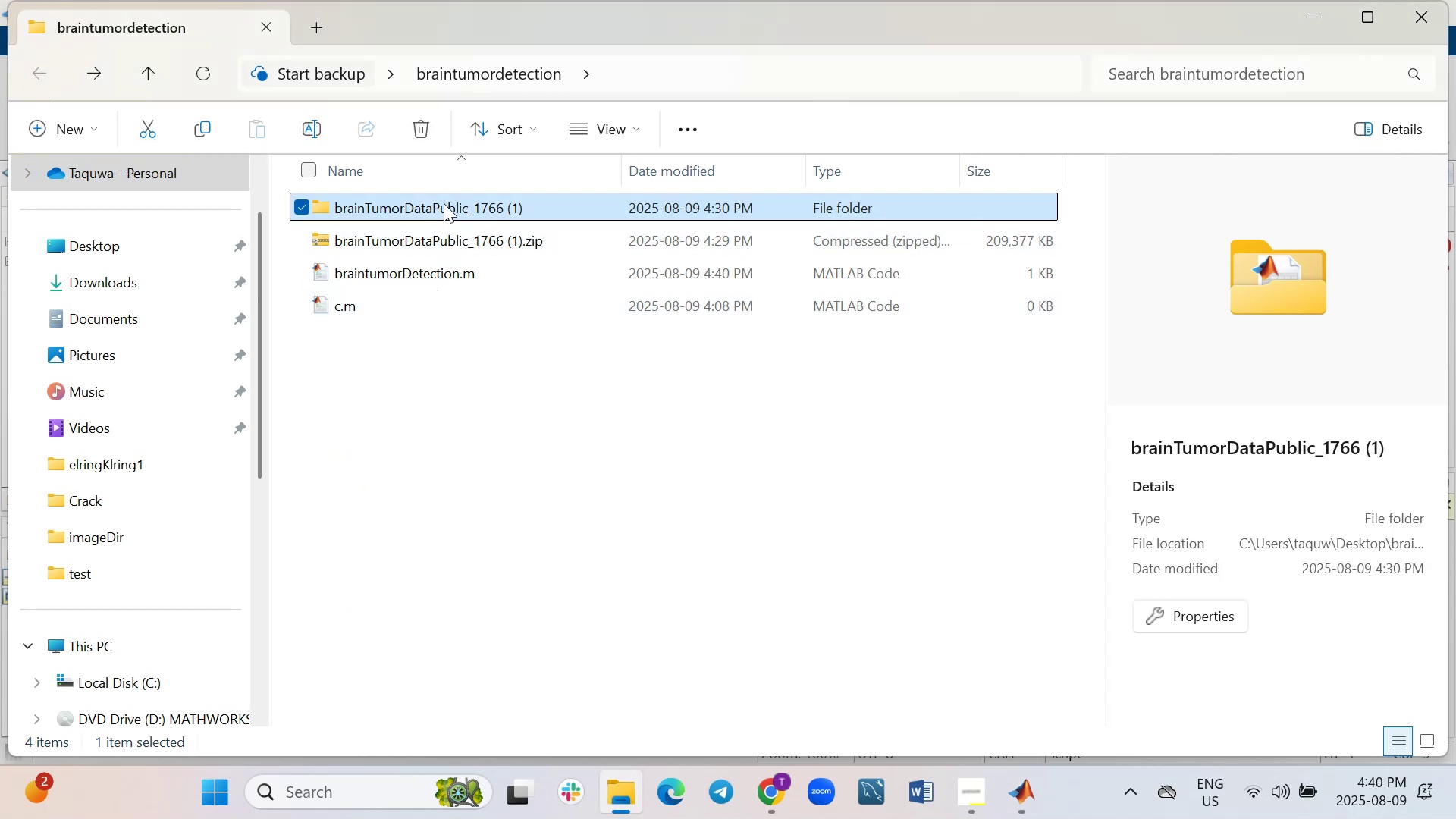 
right_click([444, 203])
 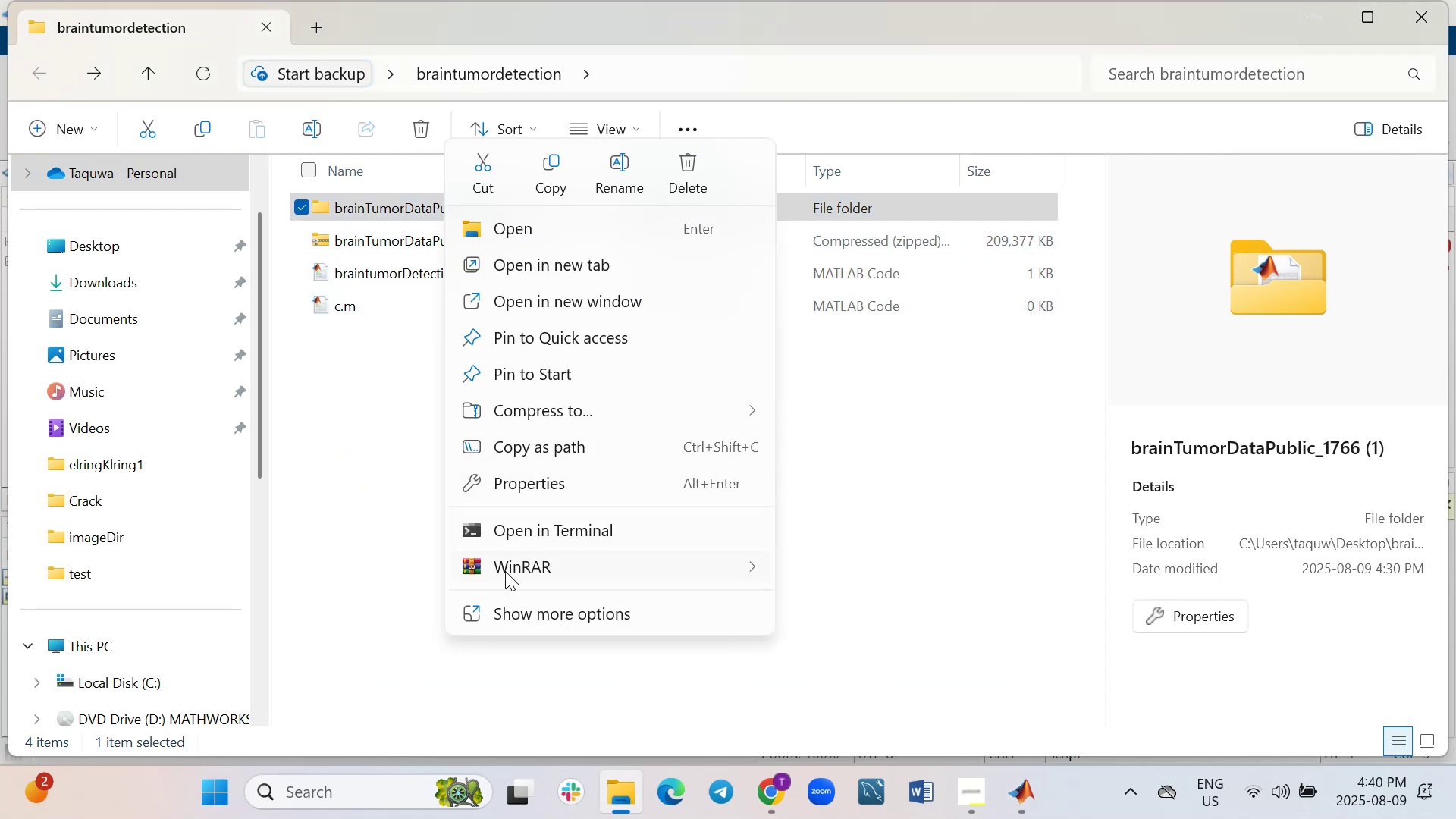 
left_click([516, 439])
 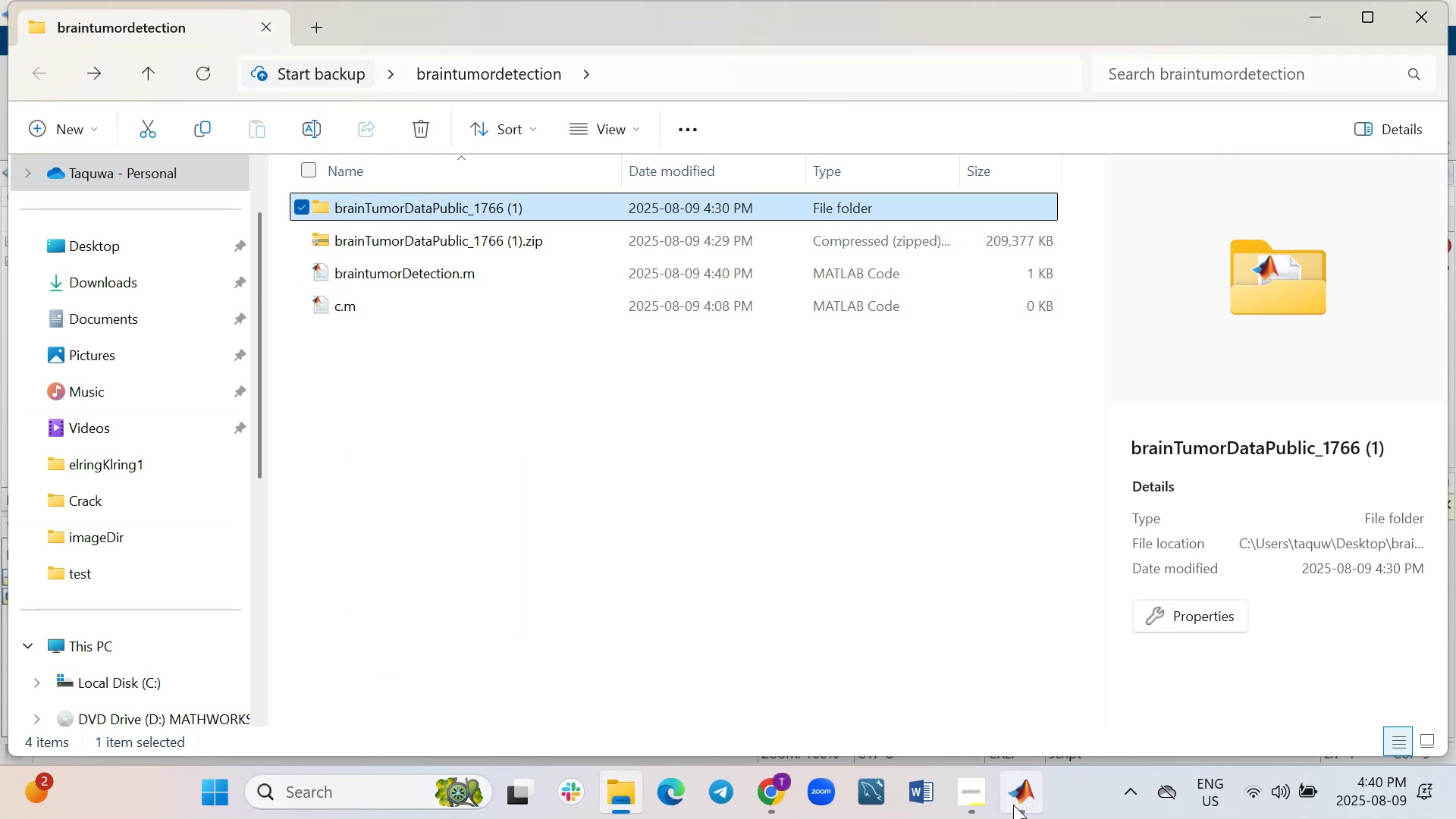 
left_click([1013, 805])
 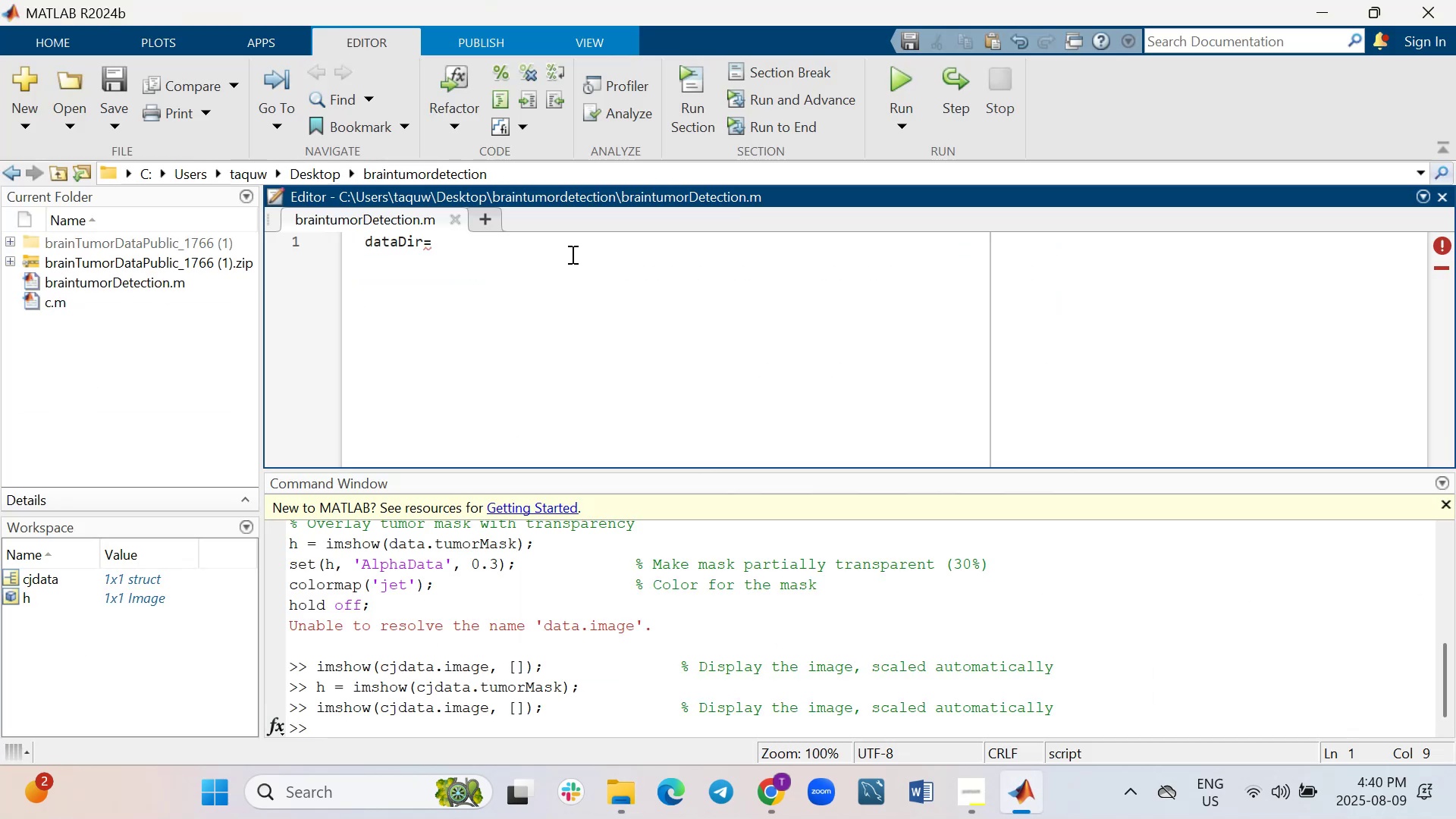 
key(Control+V)
 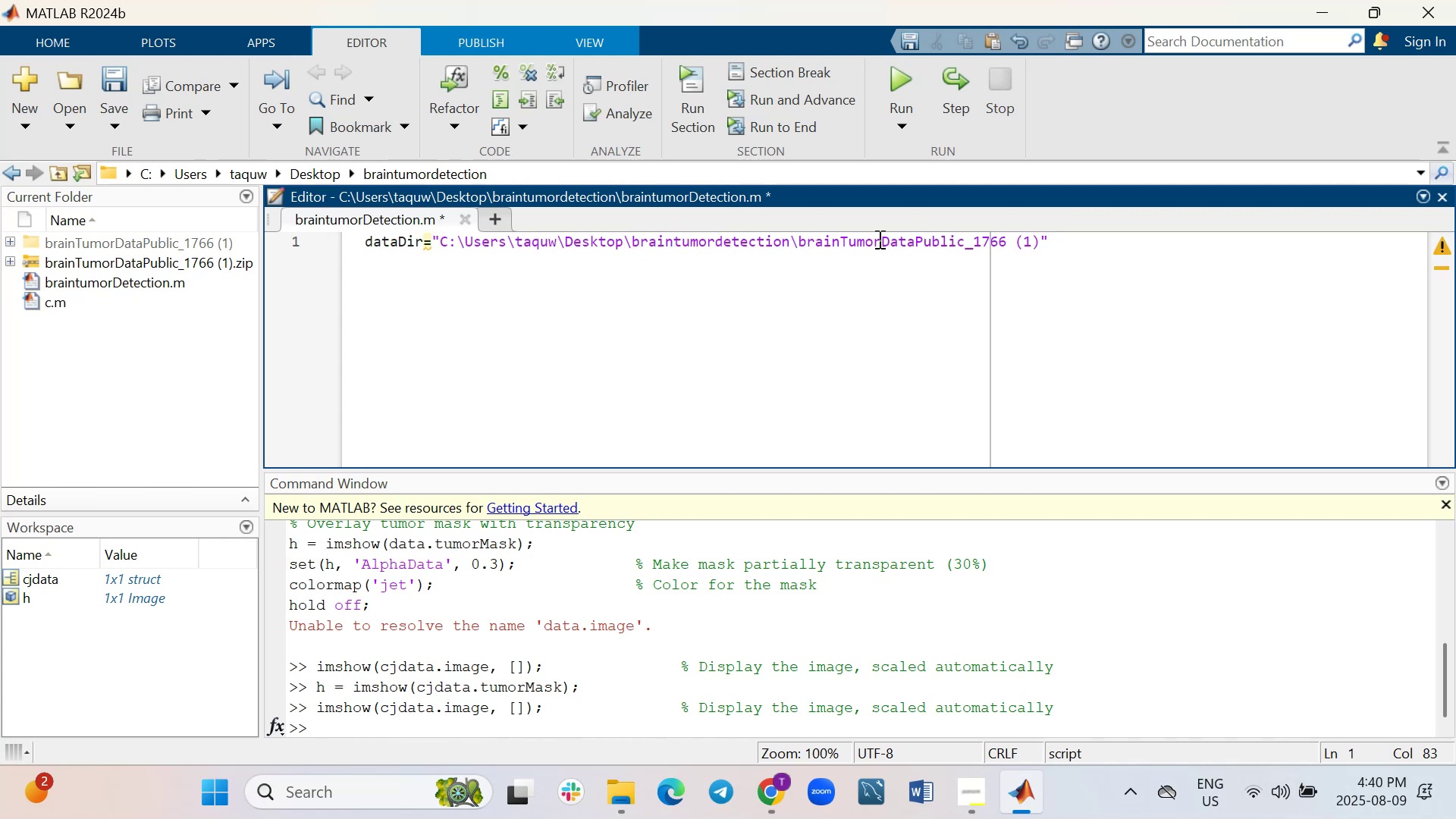 
wait(6.4)
 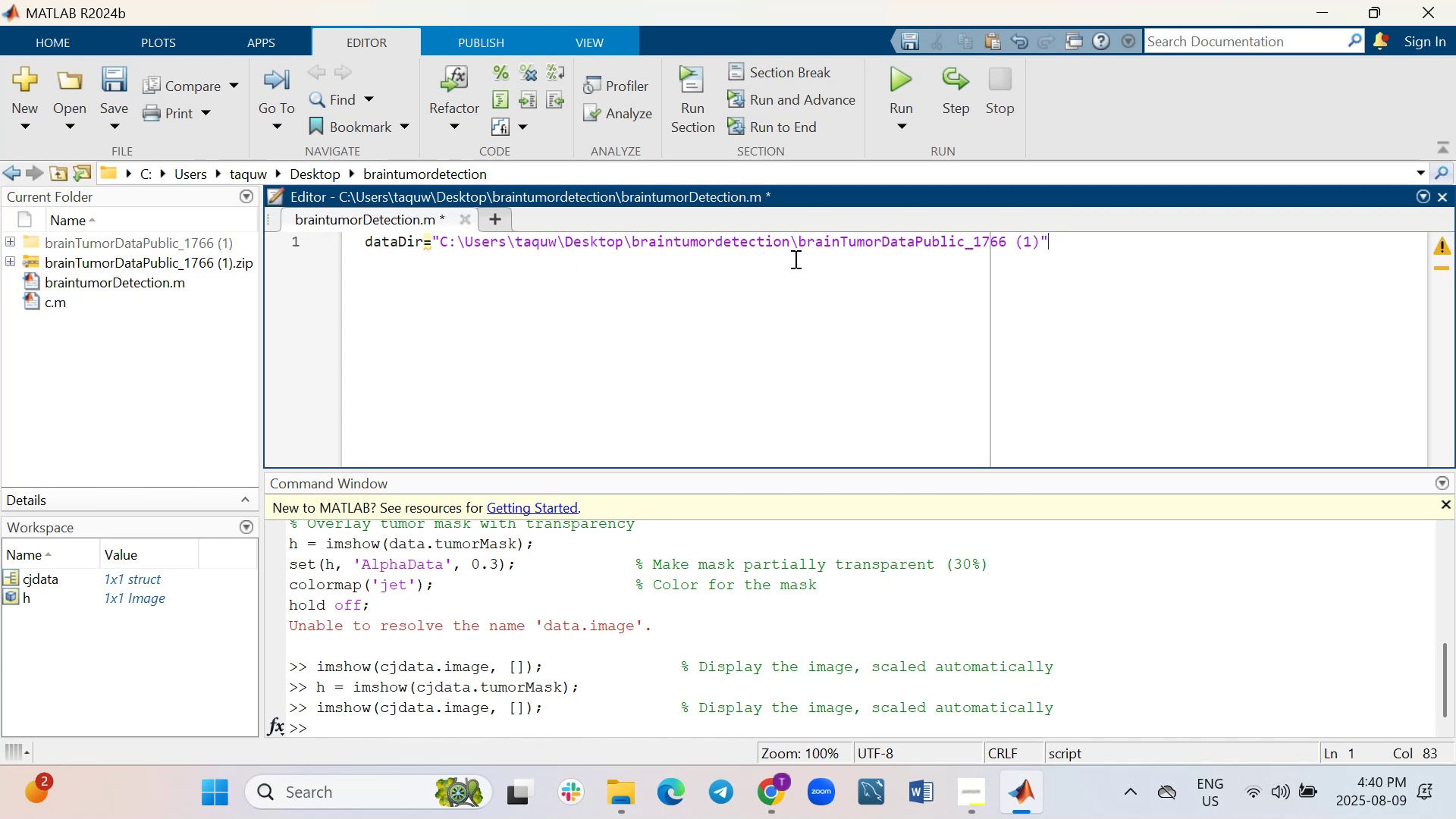 
key(Backspace)
 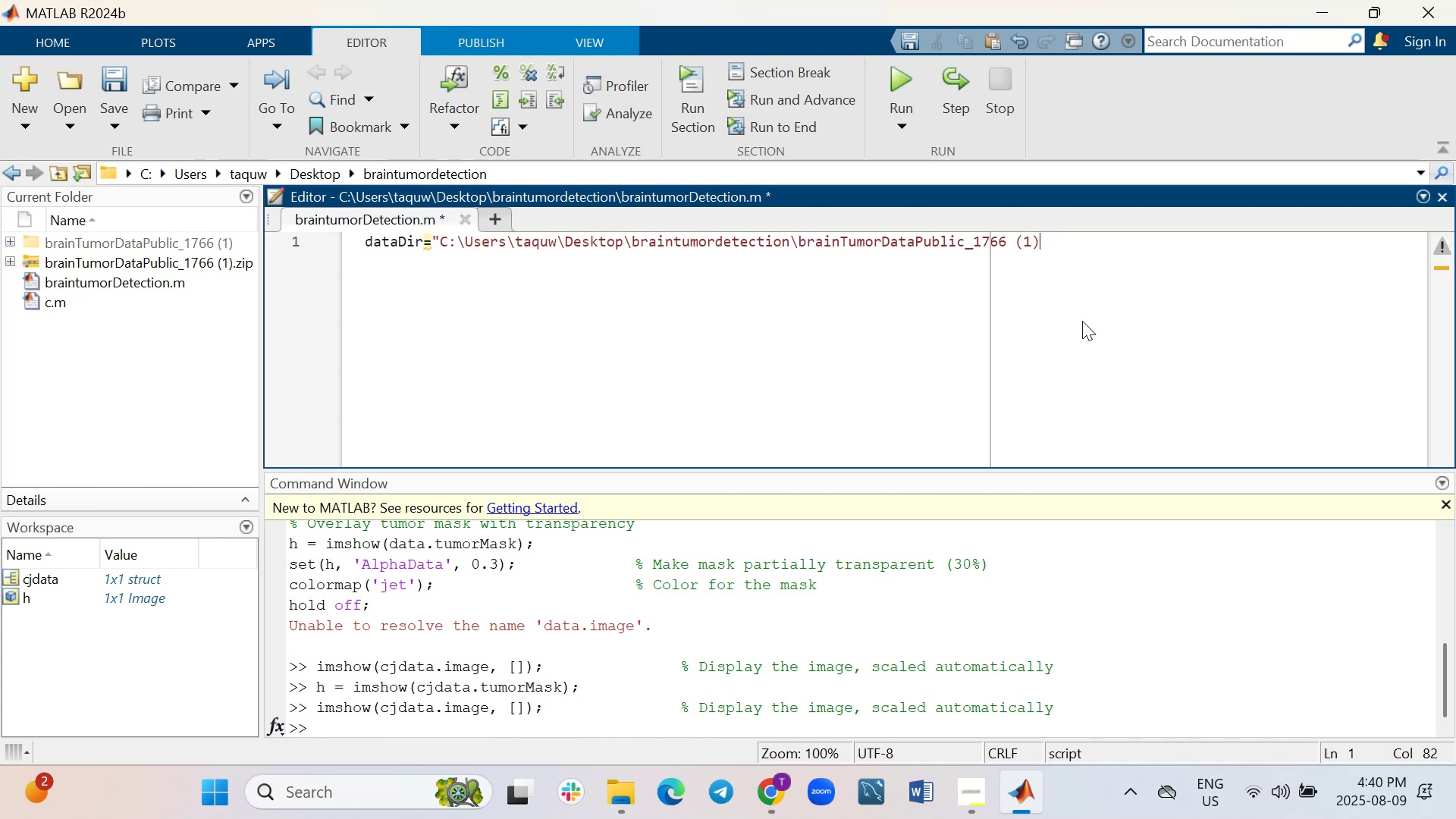 
key(Quote)
 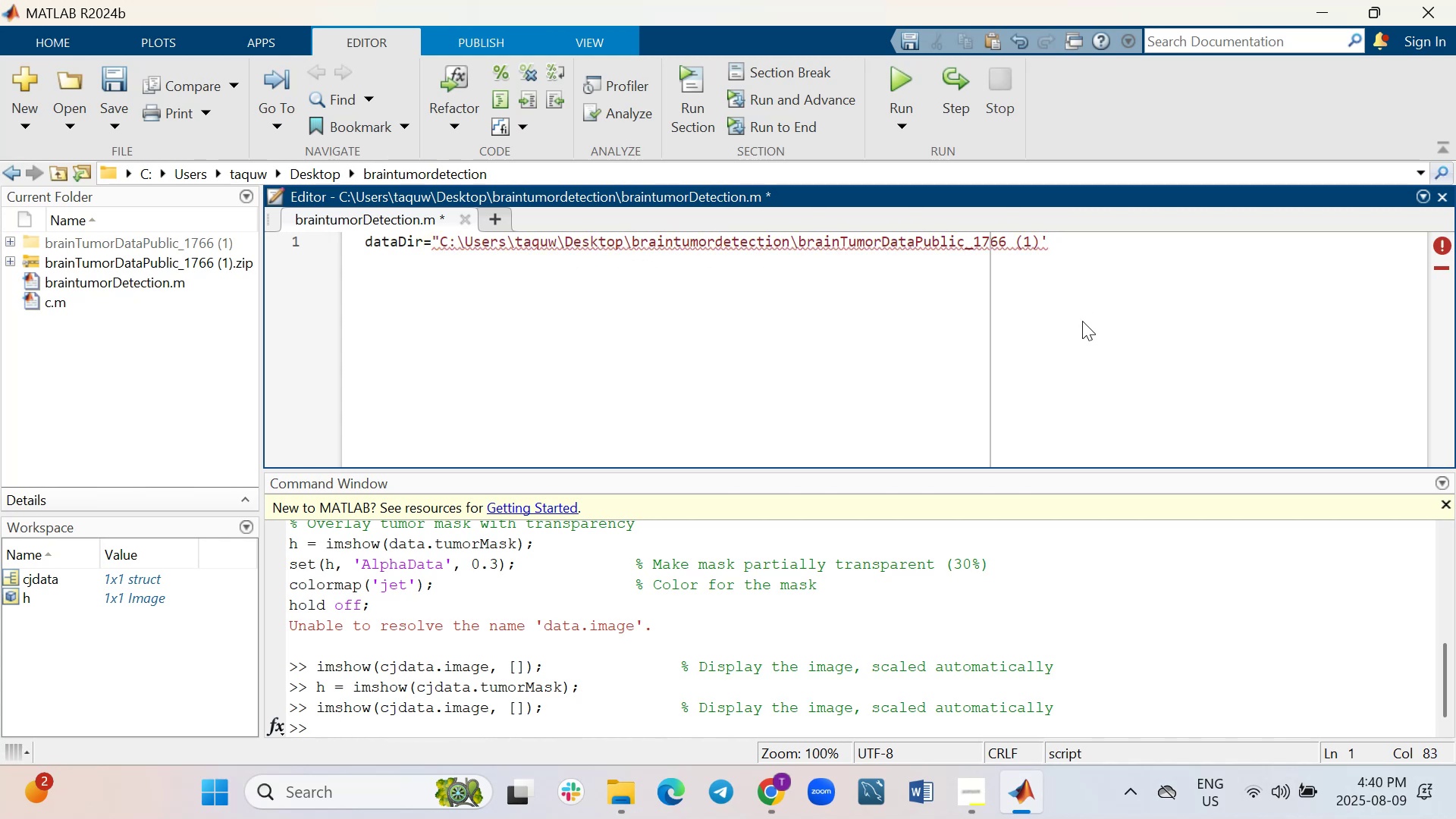 
hold_key(key=ShiftRight, duration=0.48)
 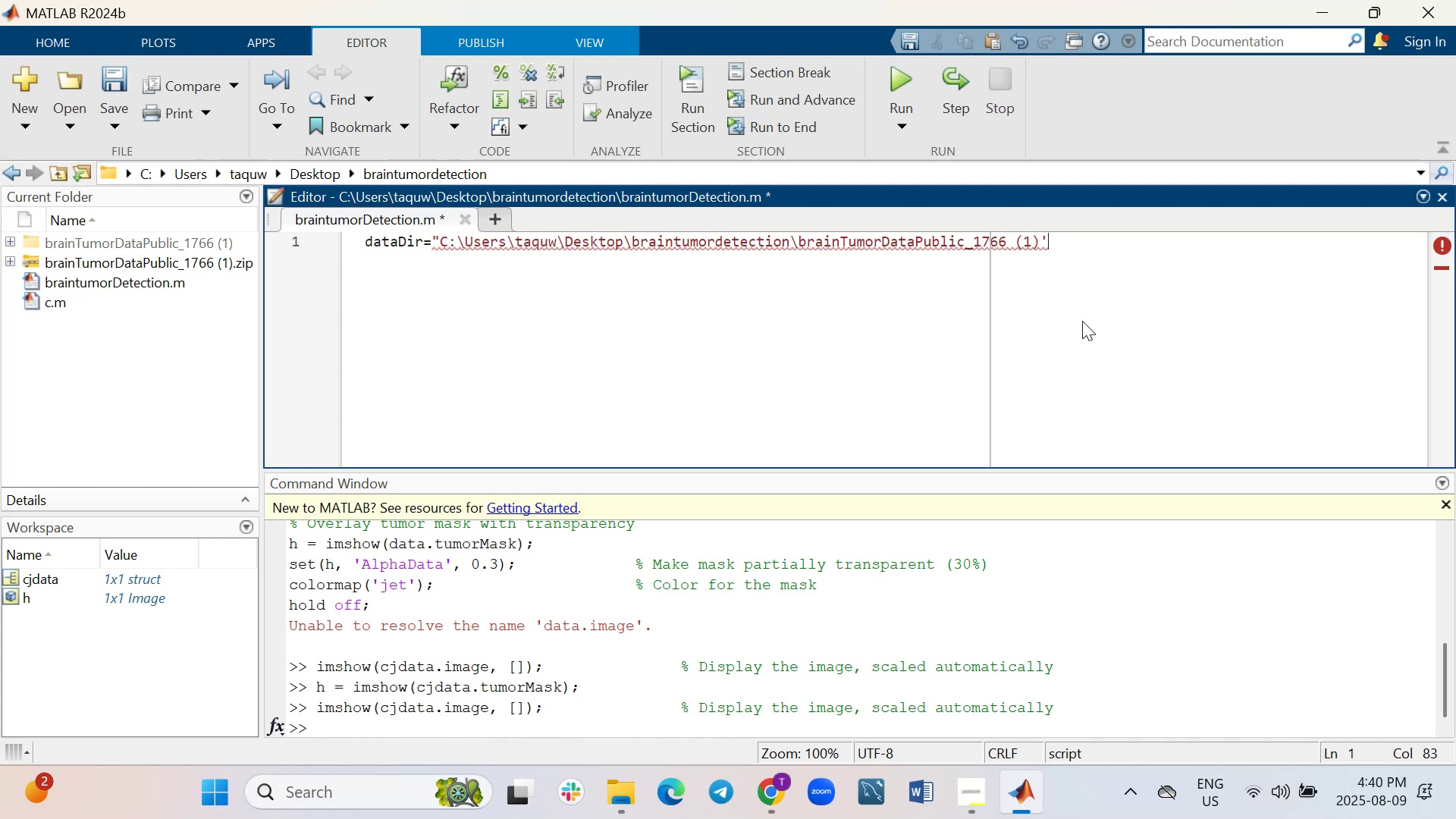 
key(Semicolon)
 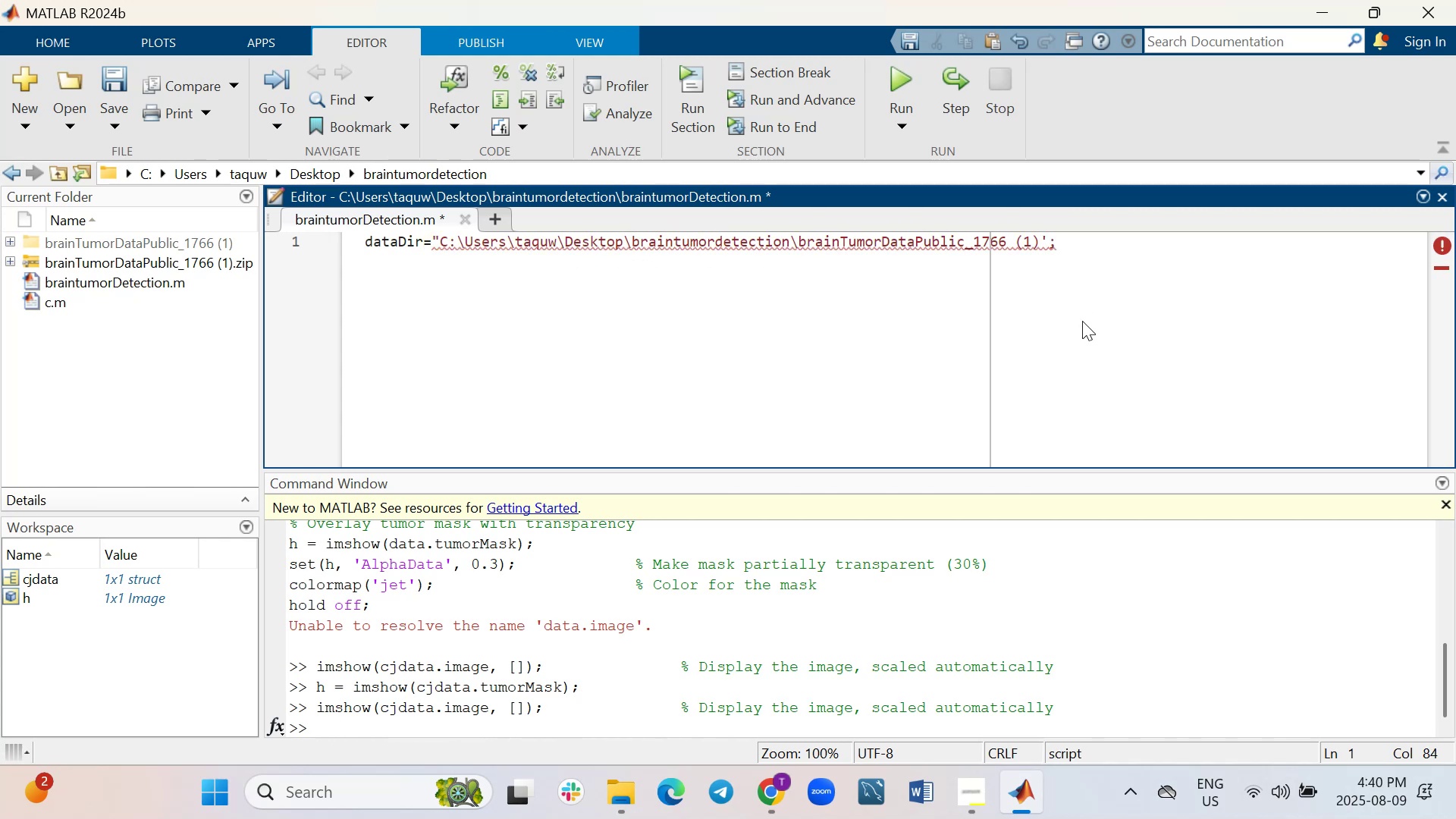 
hold_key(key=ArrowDown, duration=1.43)
 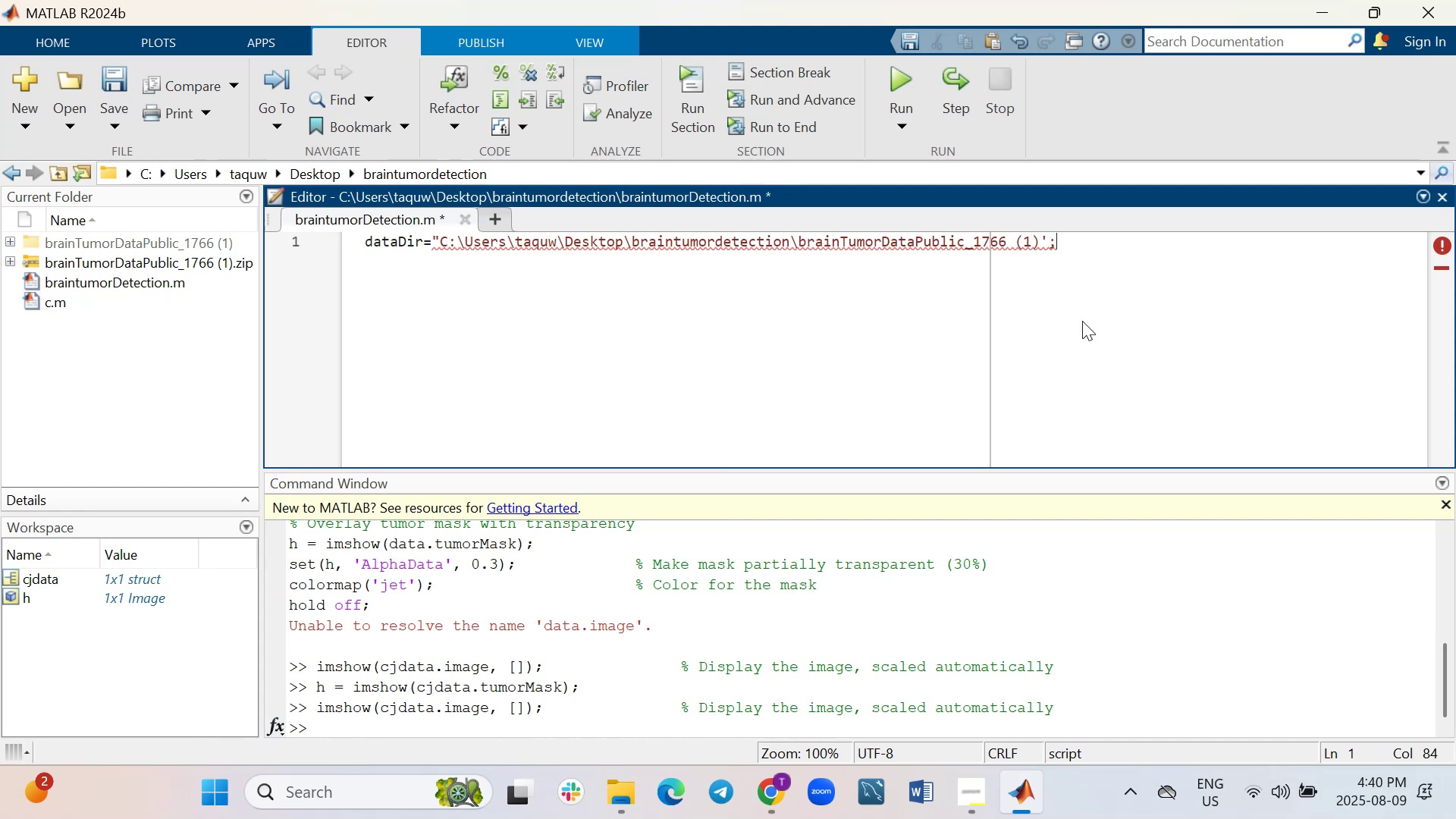 
hold_key(key=ArrowDown, duration=0.51)
 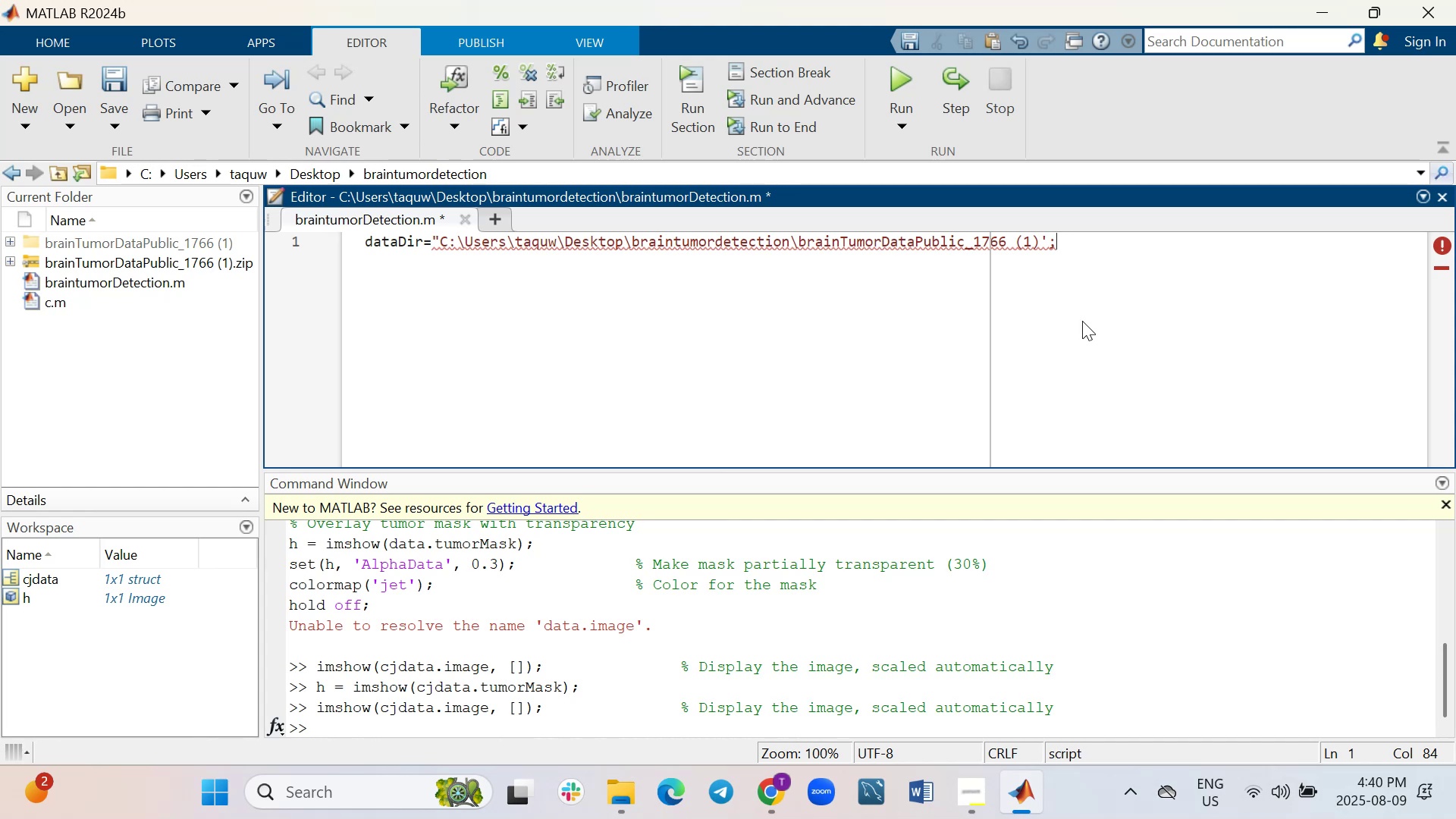 
scroll: coordinate [1081, 322], scroll_direction: up, amount: 1.0
 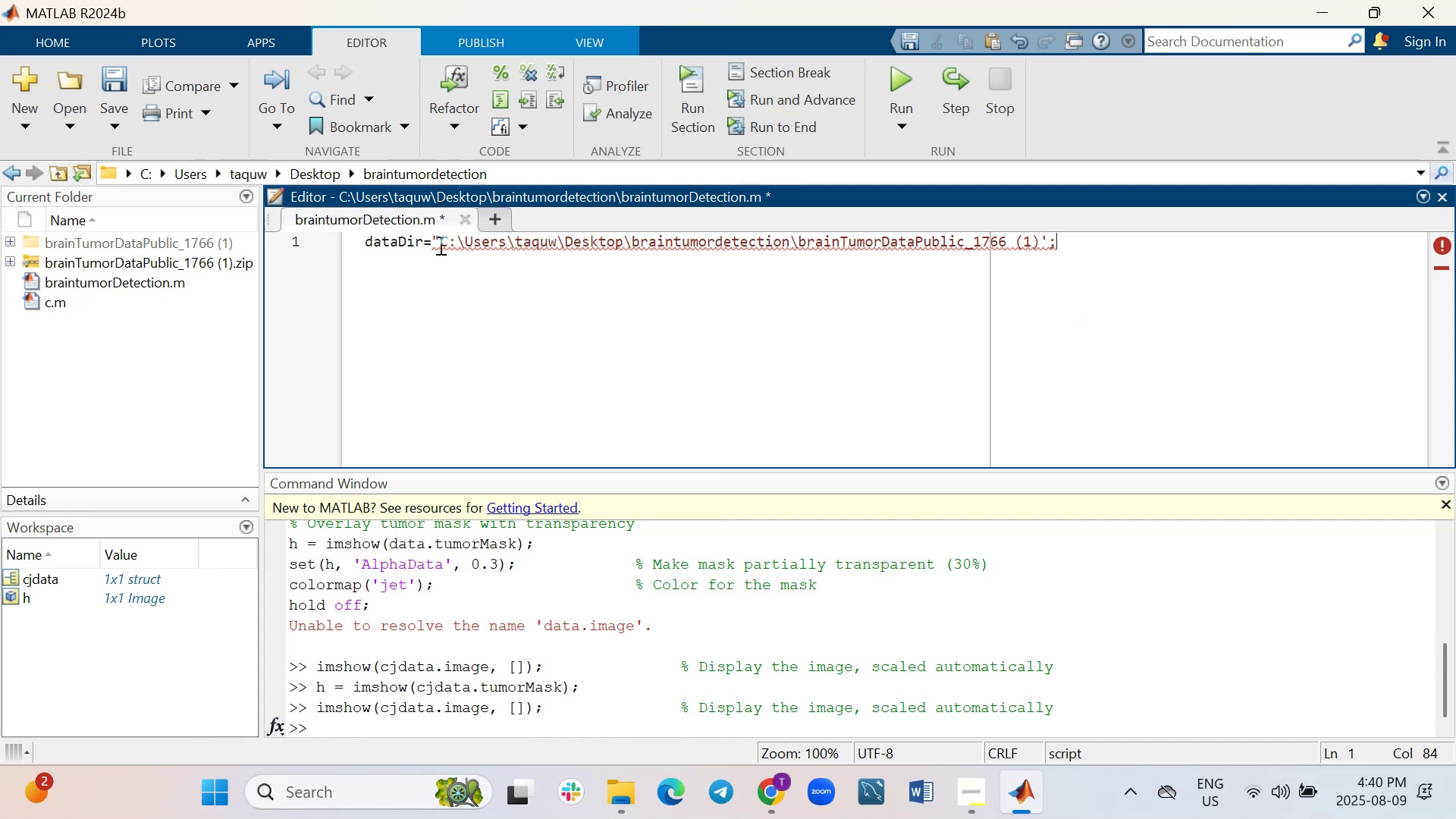 
left_click([441, 243])
 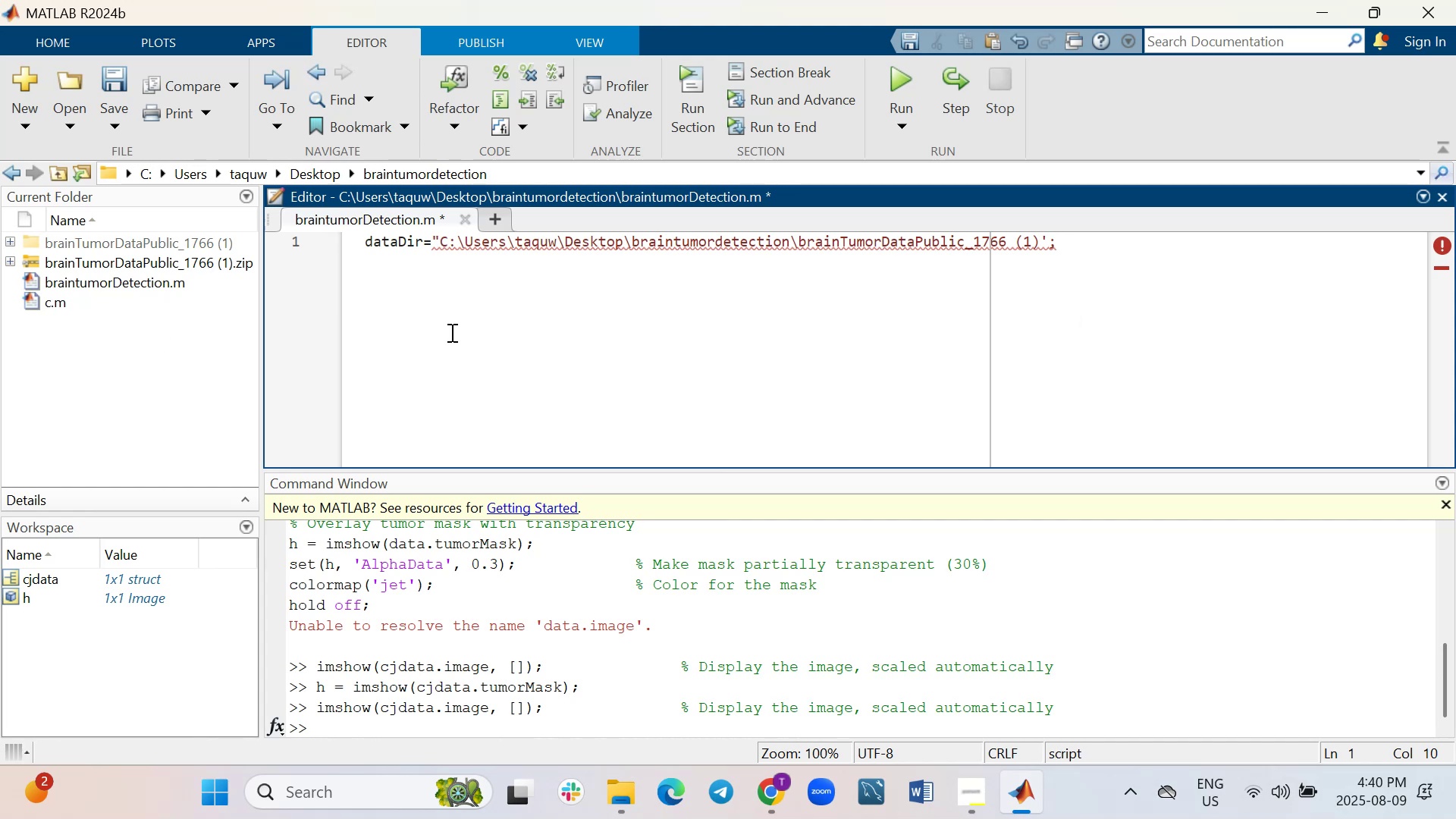 
key(Backspace)
 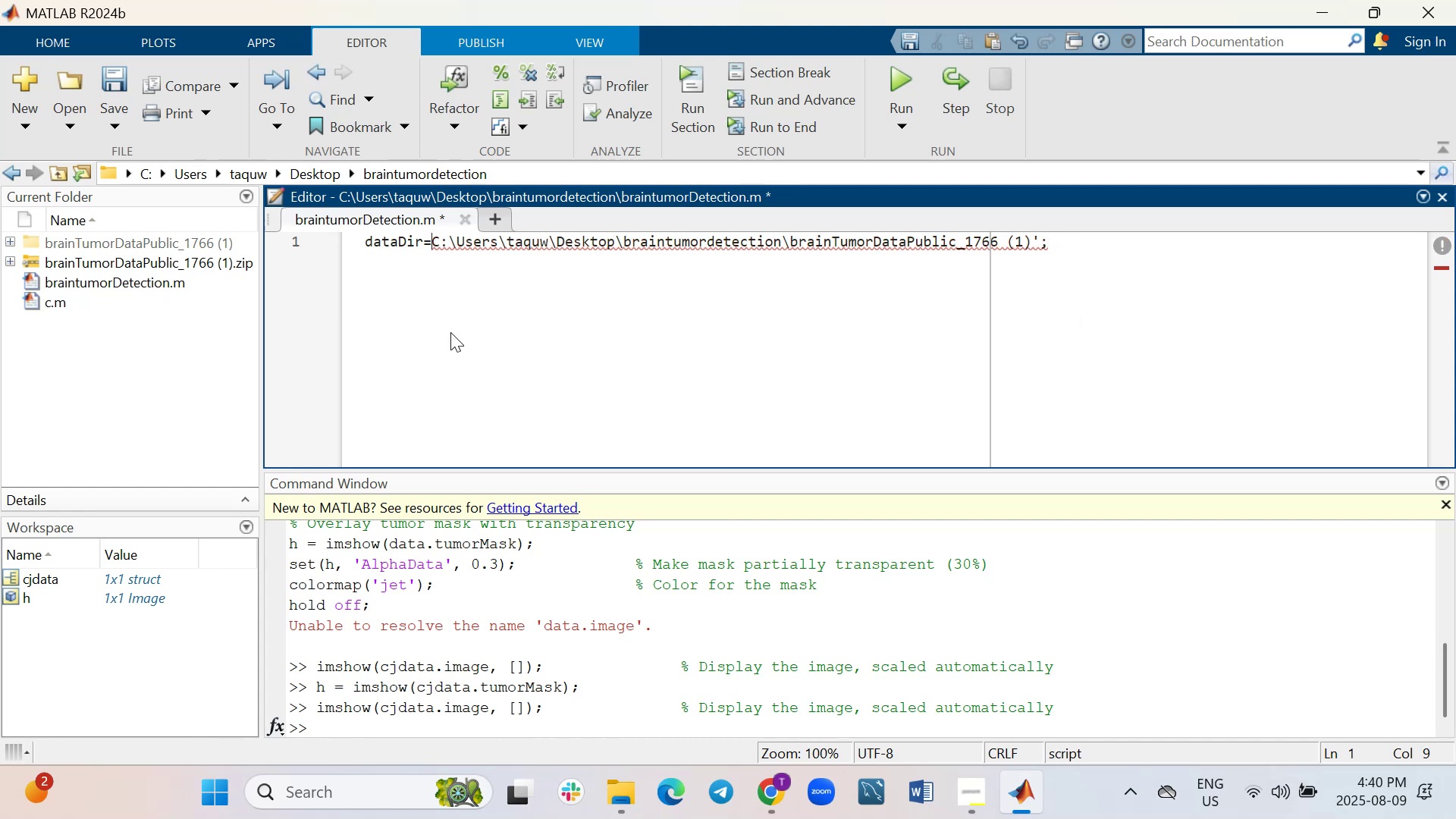 
key(Quote)
 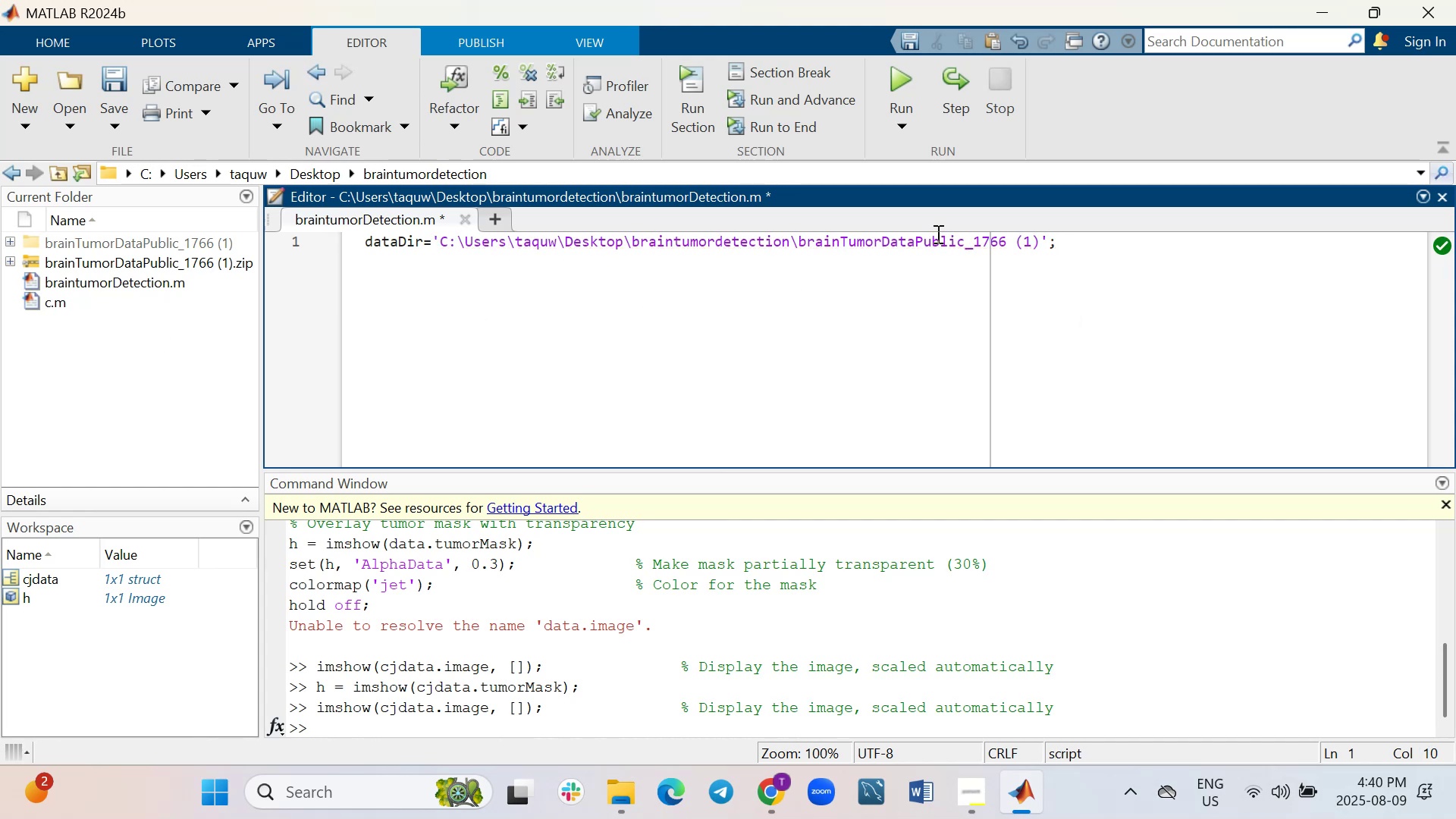 
left_click([1153, 252])
 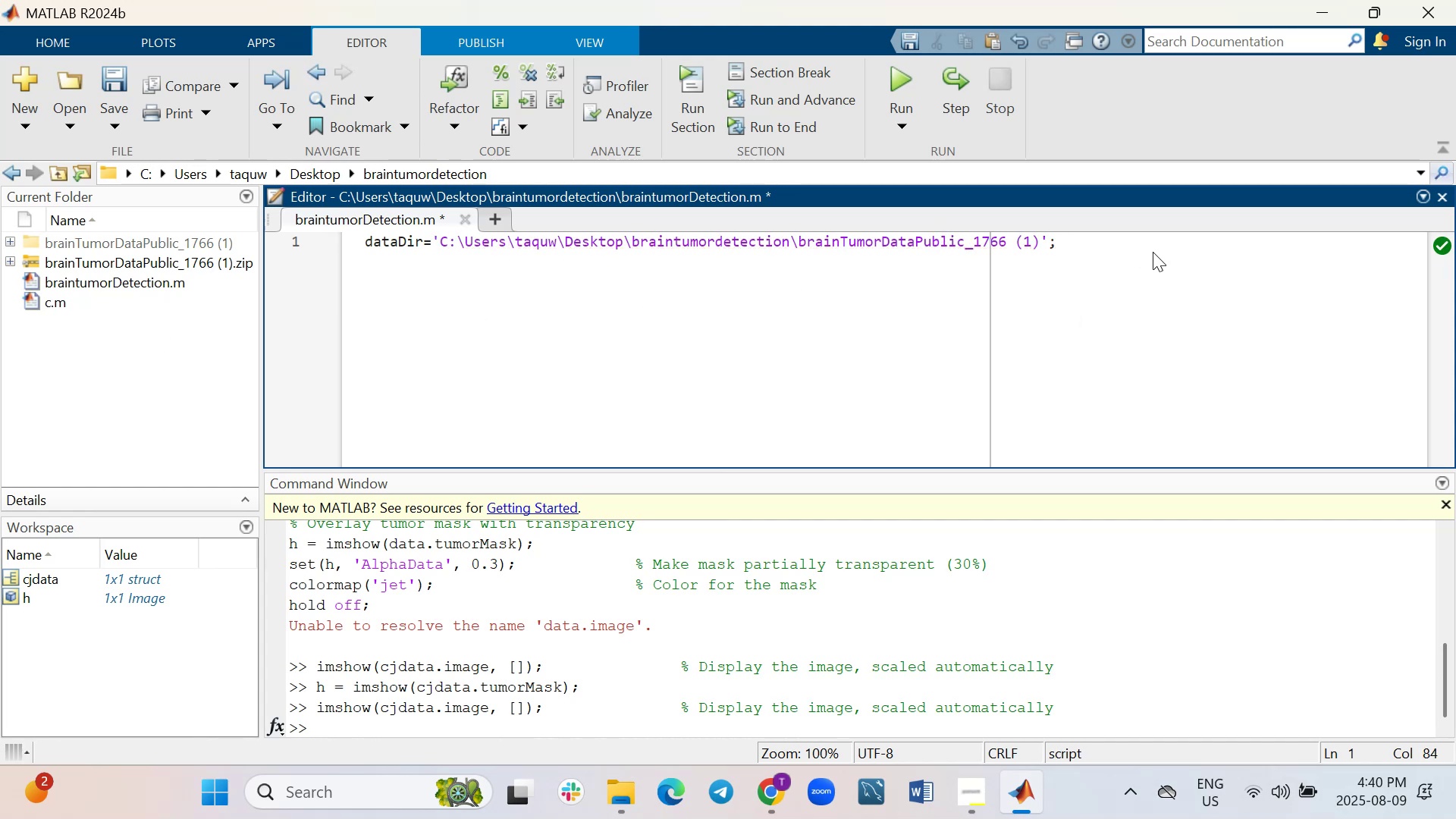 
key(Shift+ShiftRight)
 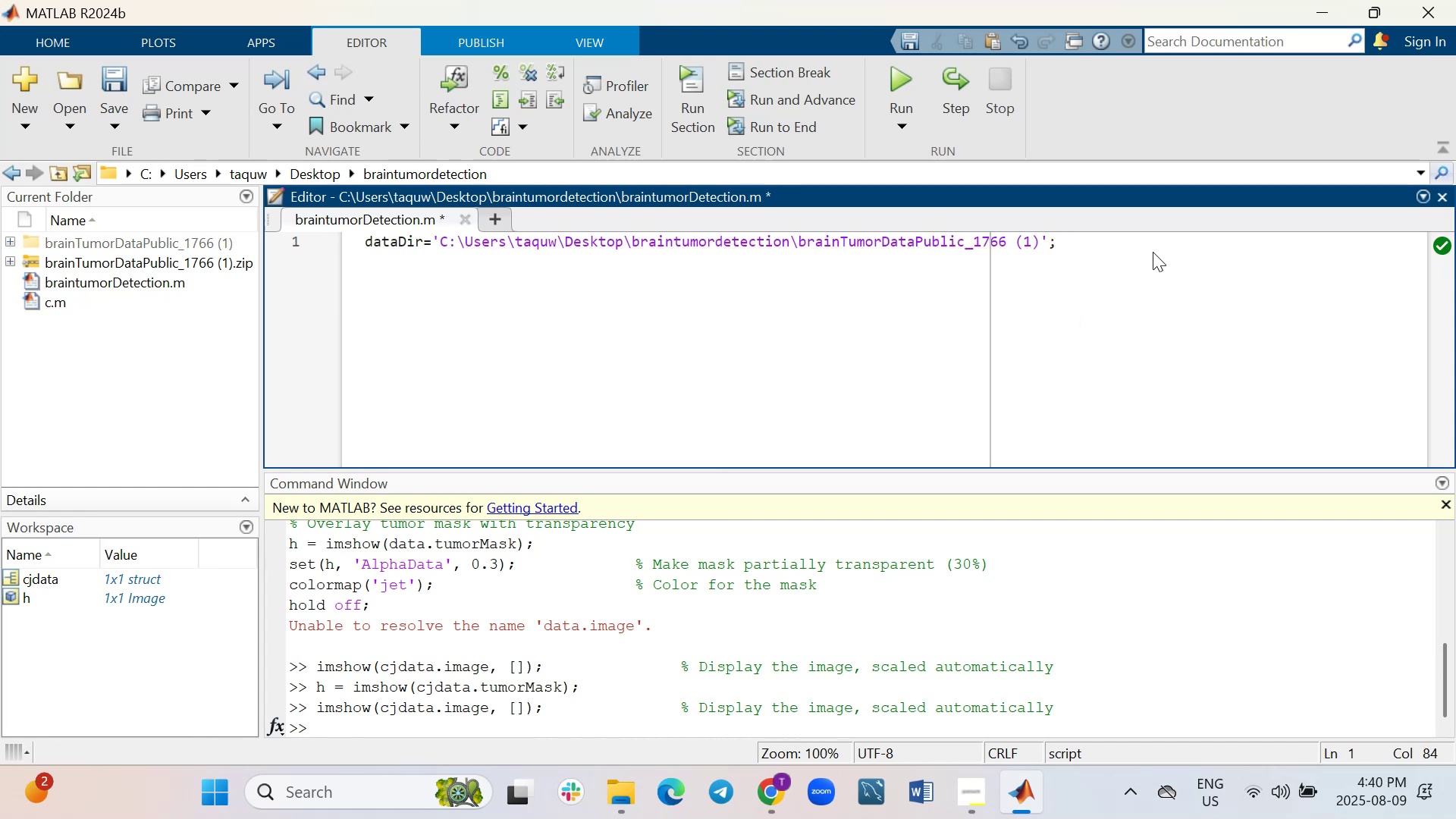 
key(Shift+Enter)
 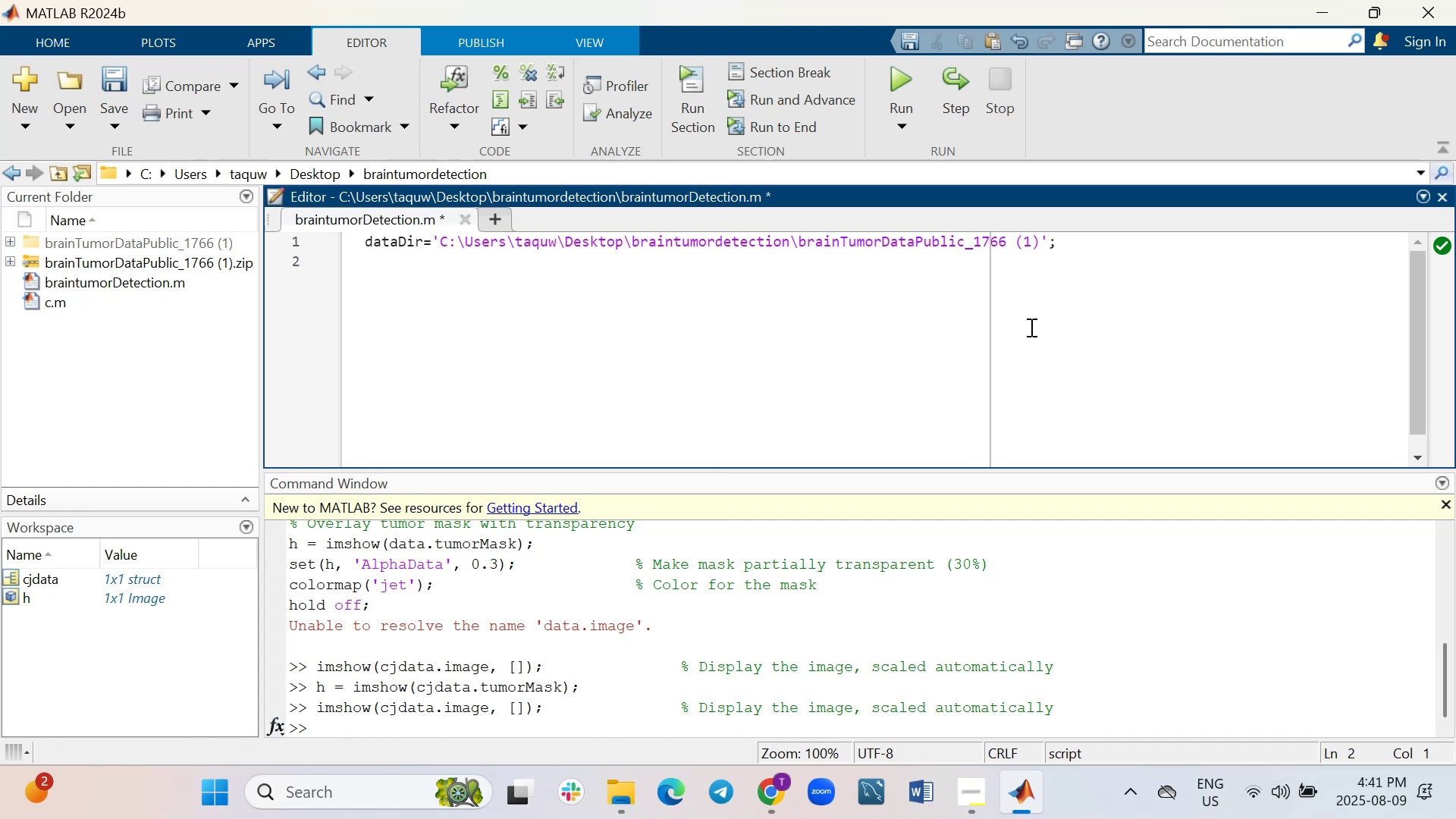 
wait(9.51)
 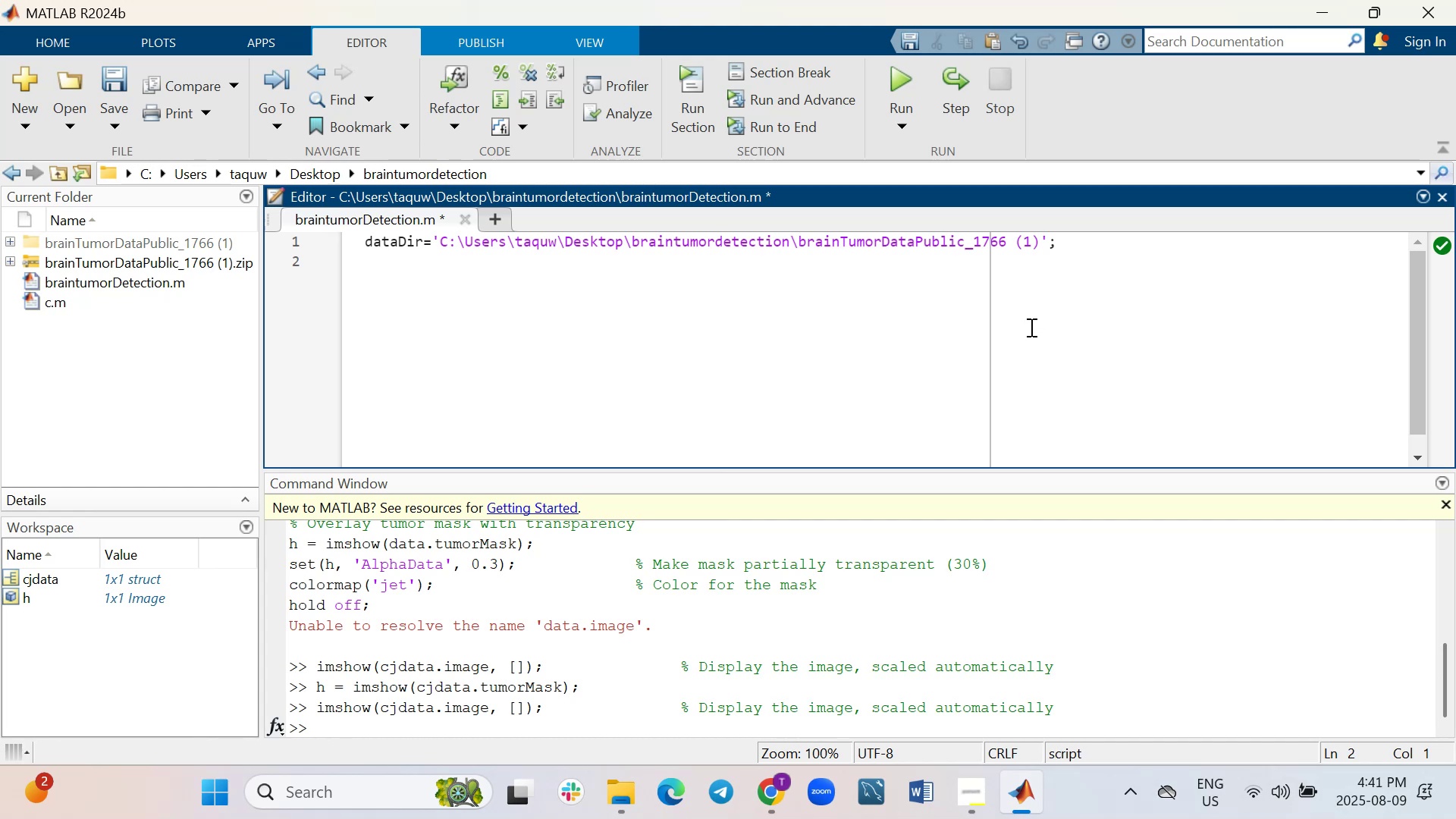 
key(Enter)
 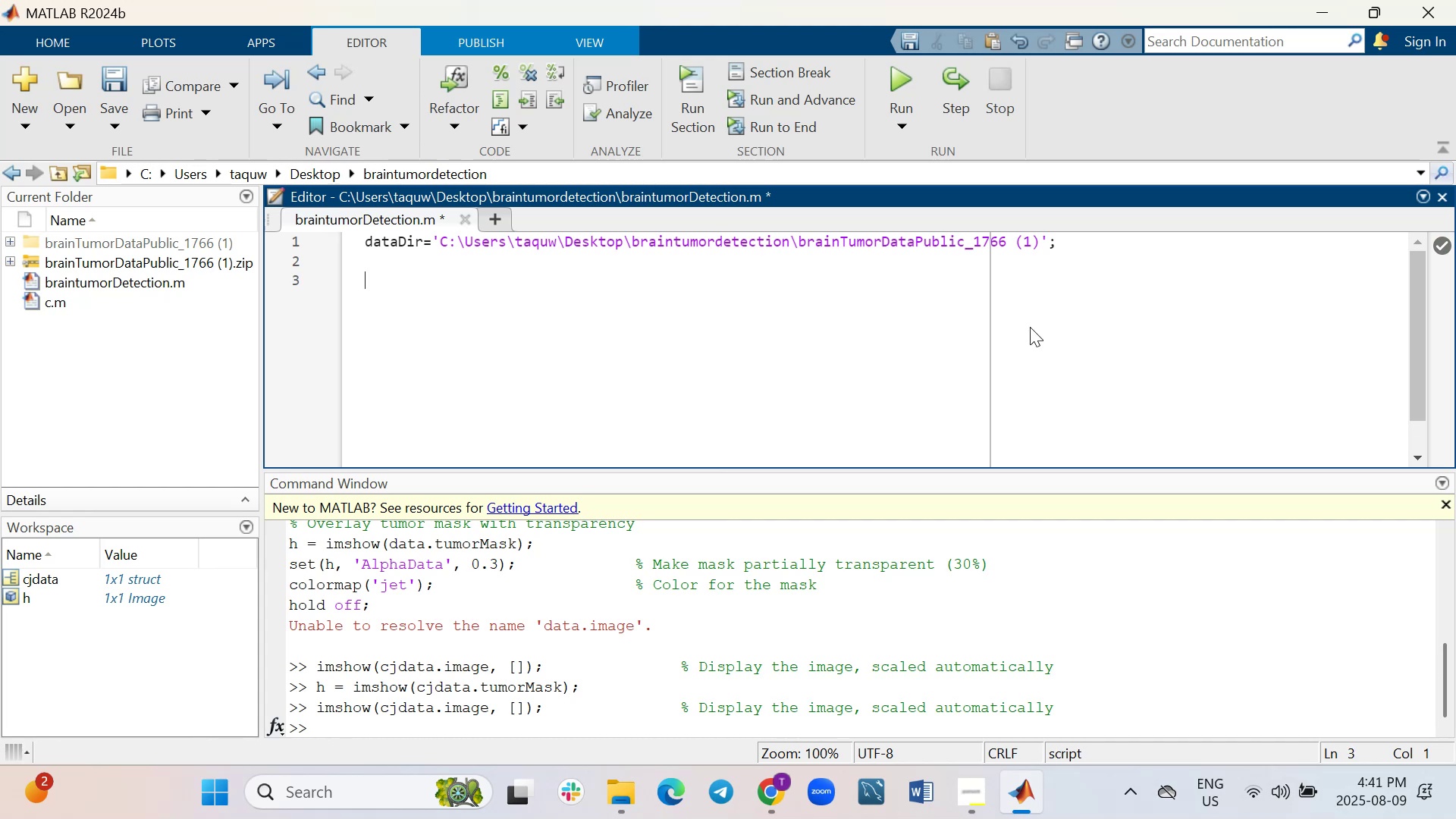 
type(imageFolder=fullfile(pwd,)
 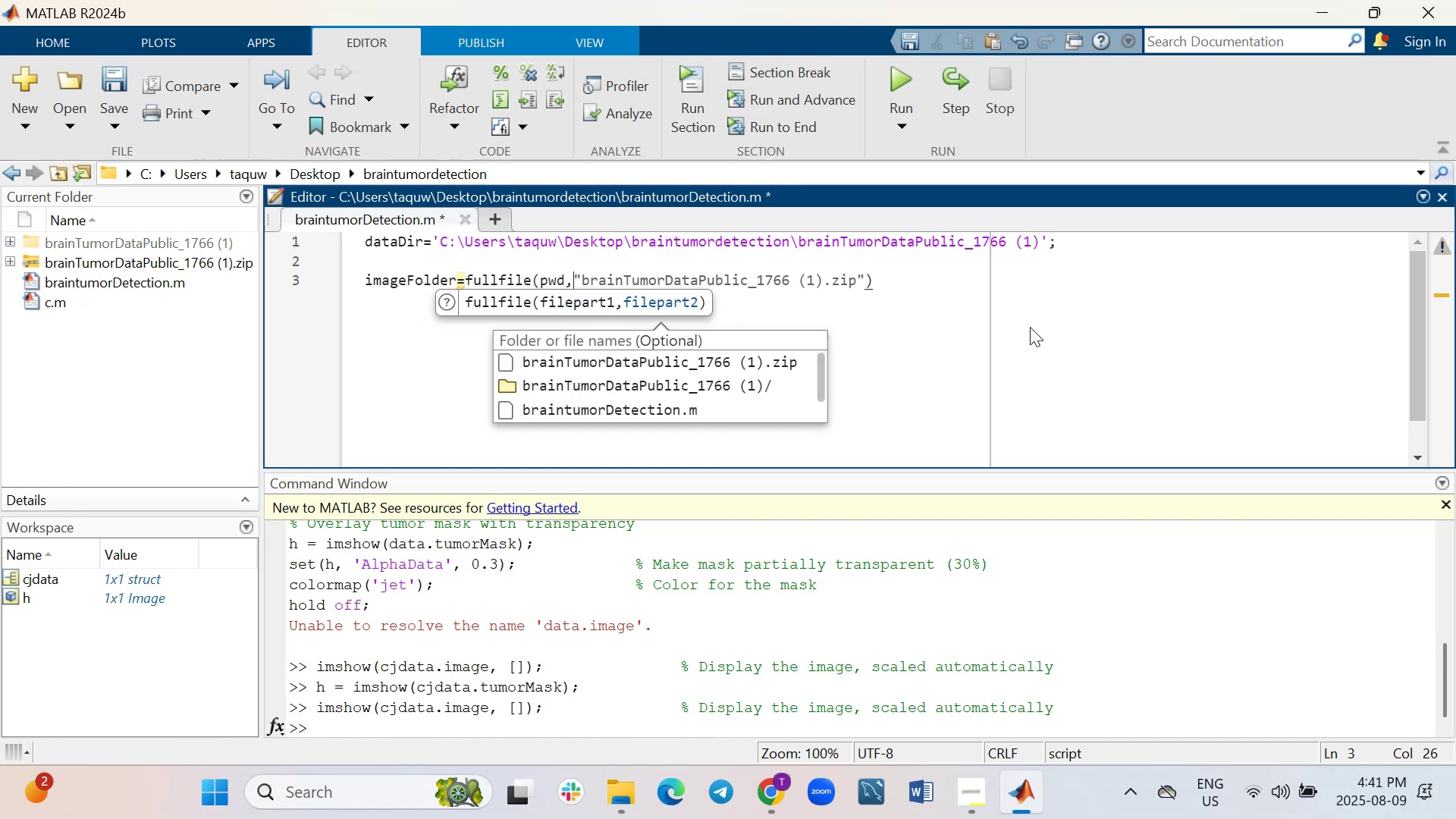 
wait(7.02)
 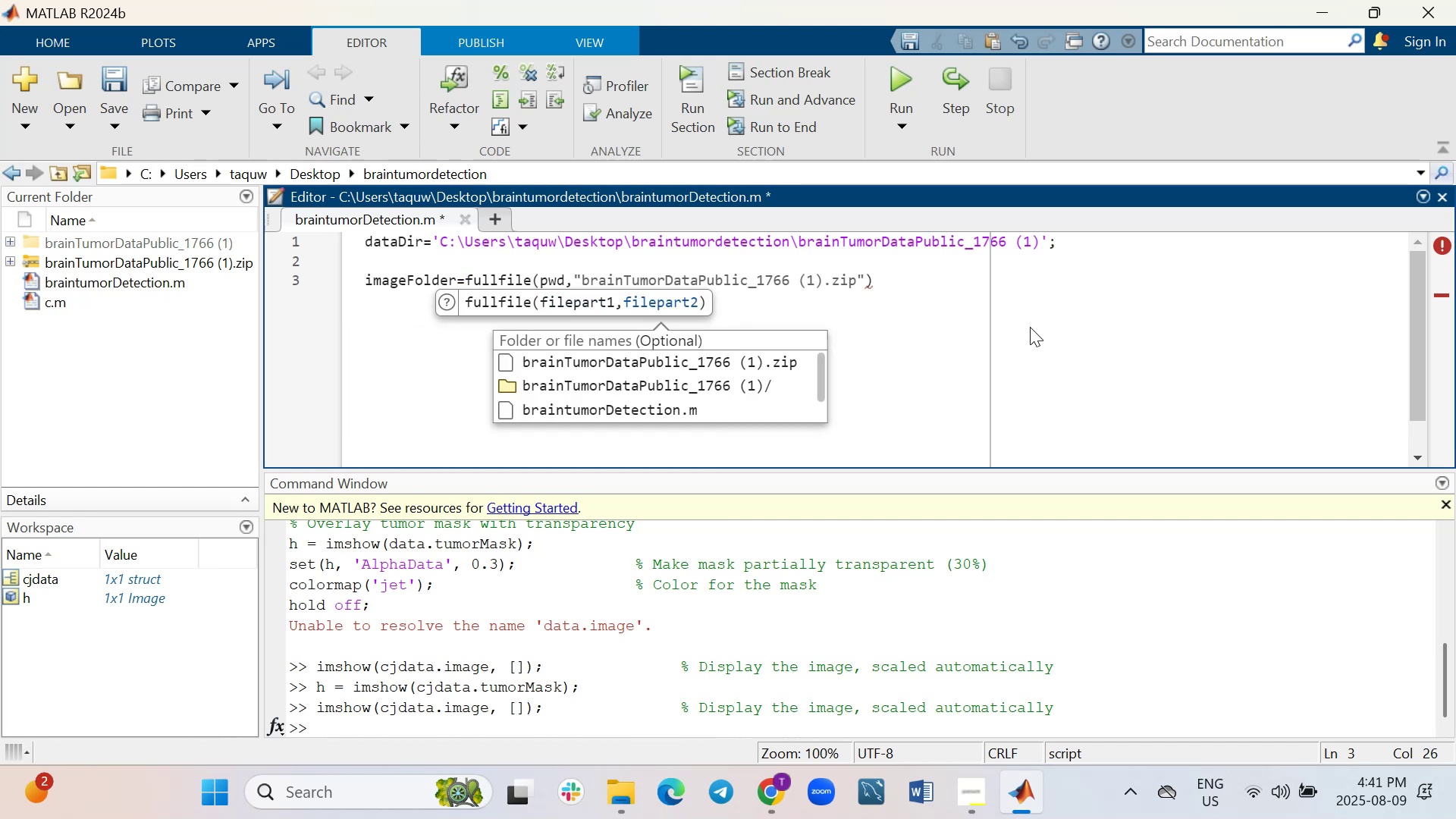 
type('dataset)
 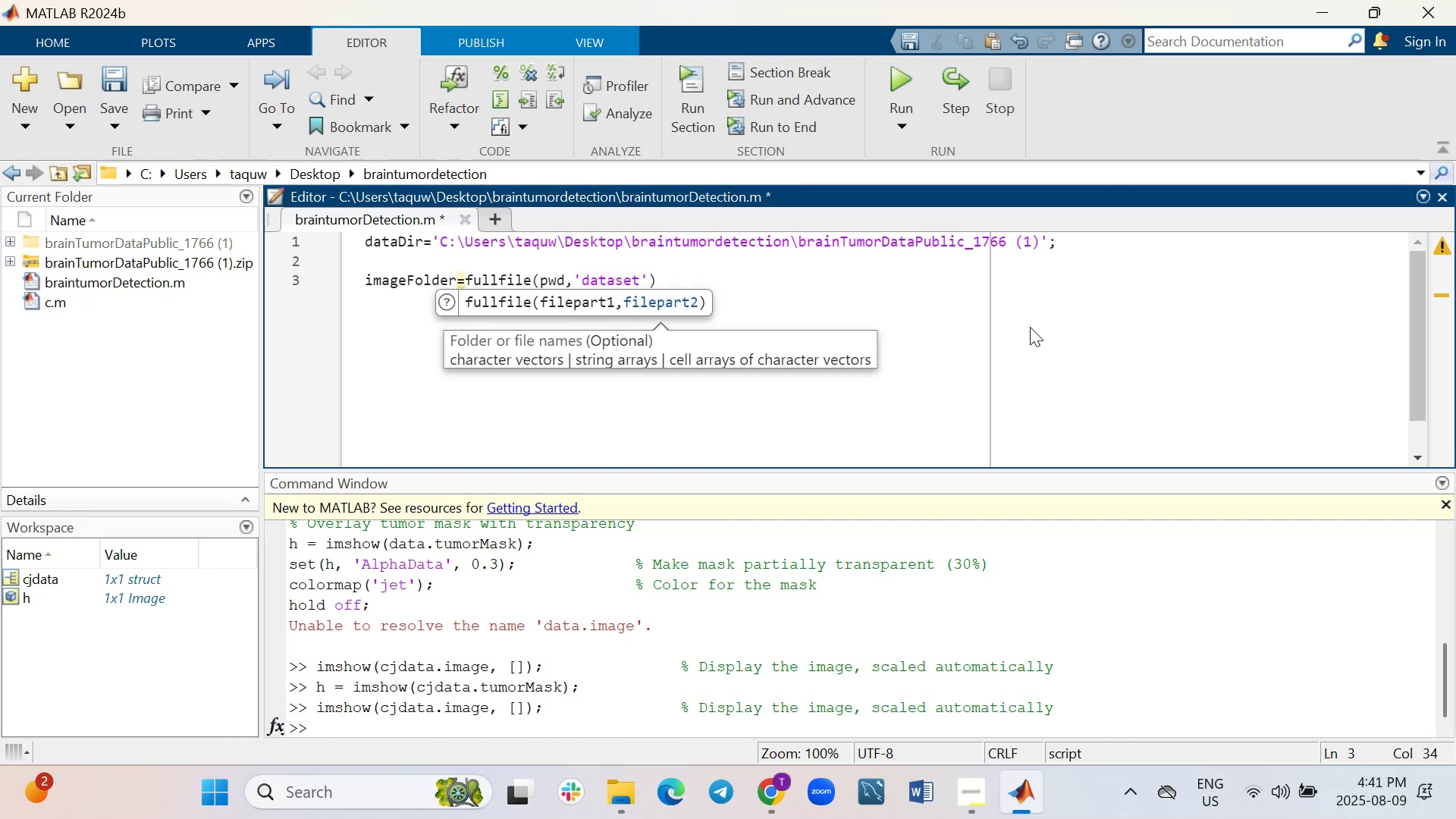 
key(ArrowRight)
 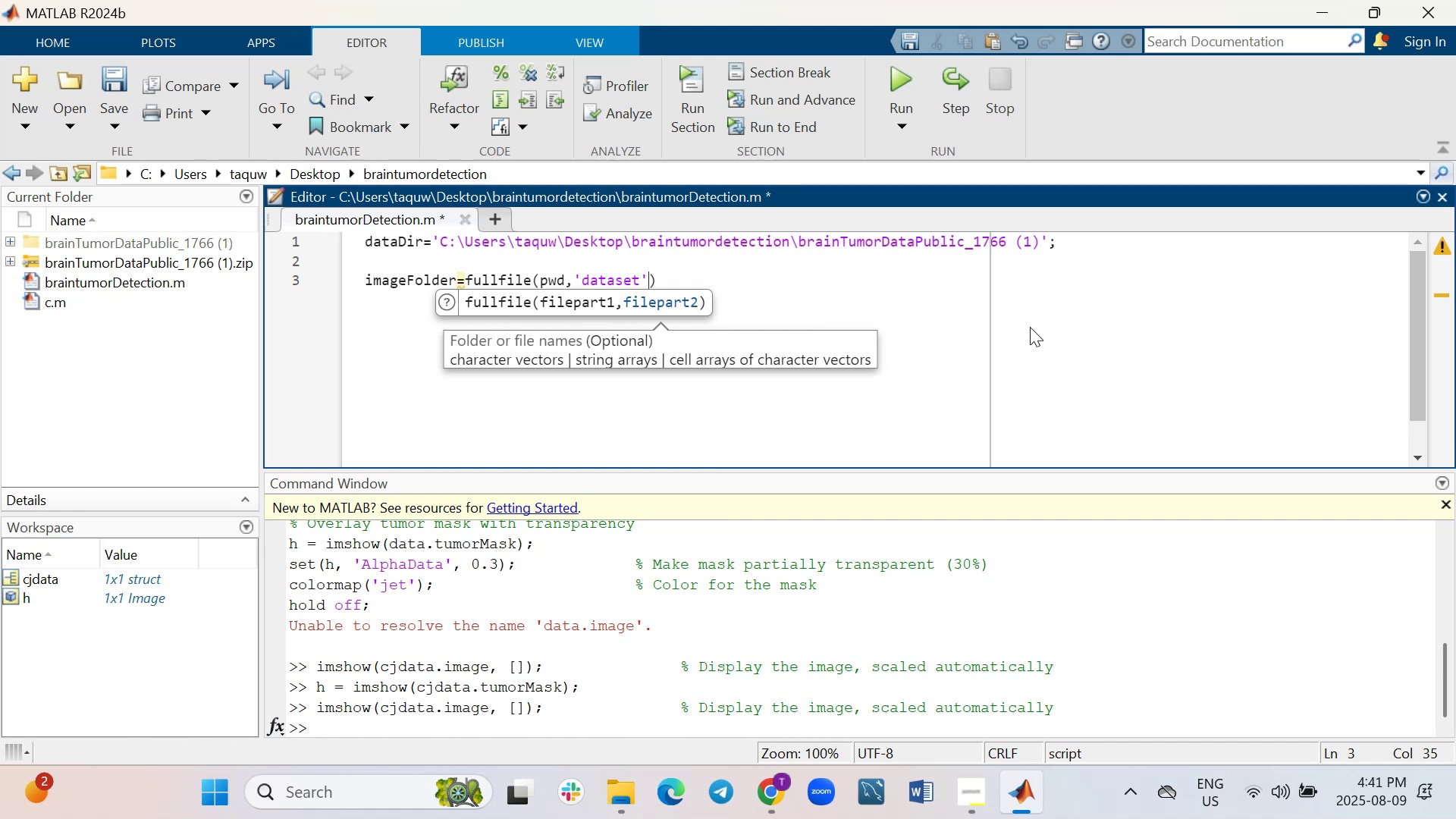 
type(,images)
 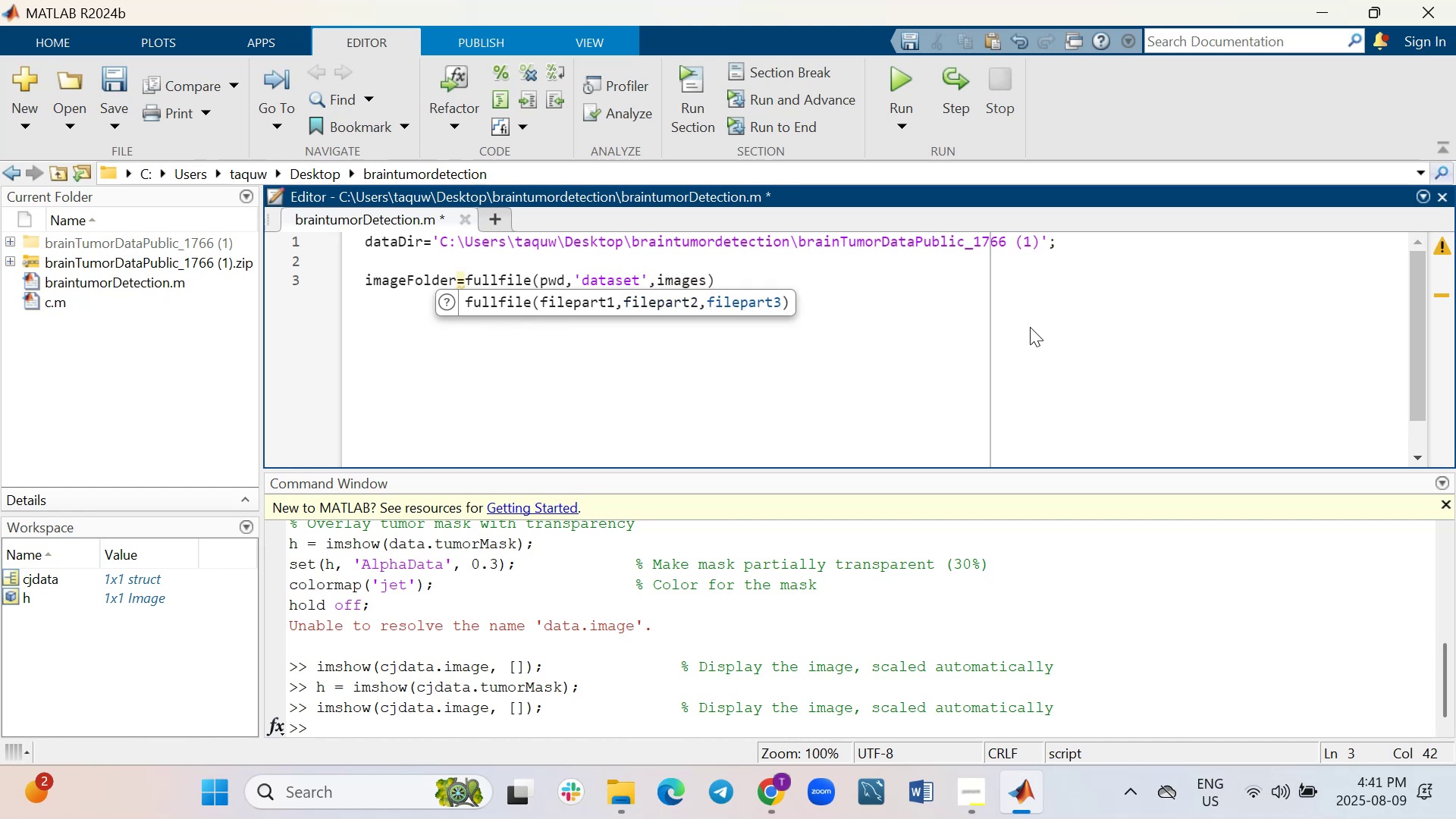 
key(ArrowRight)
 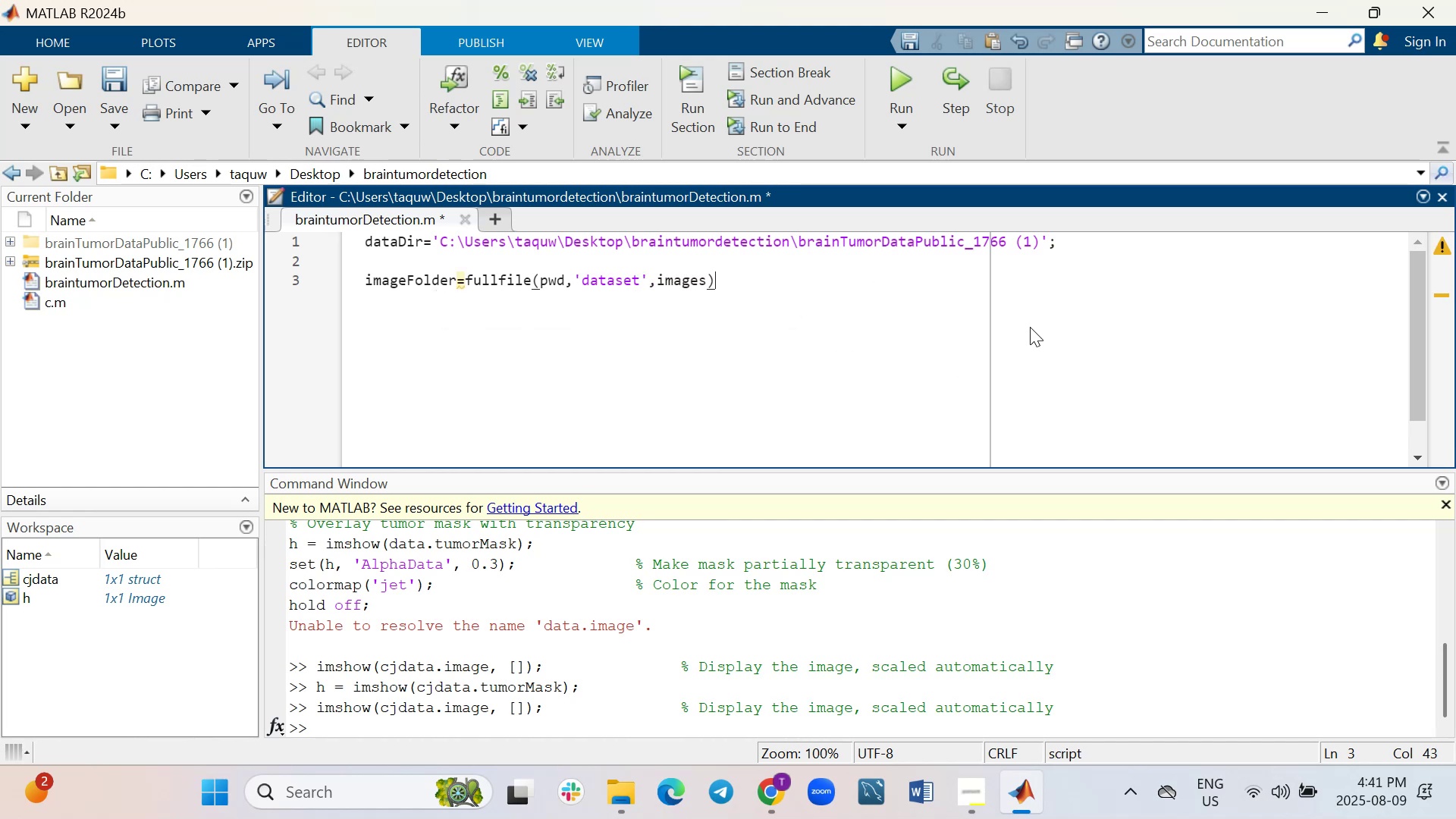 
key(Shift+Enter)
 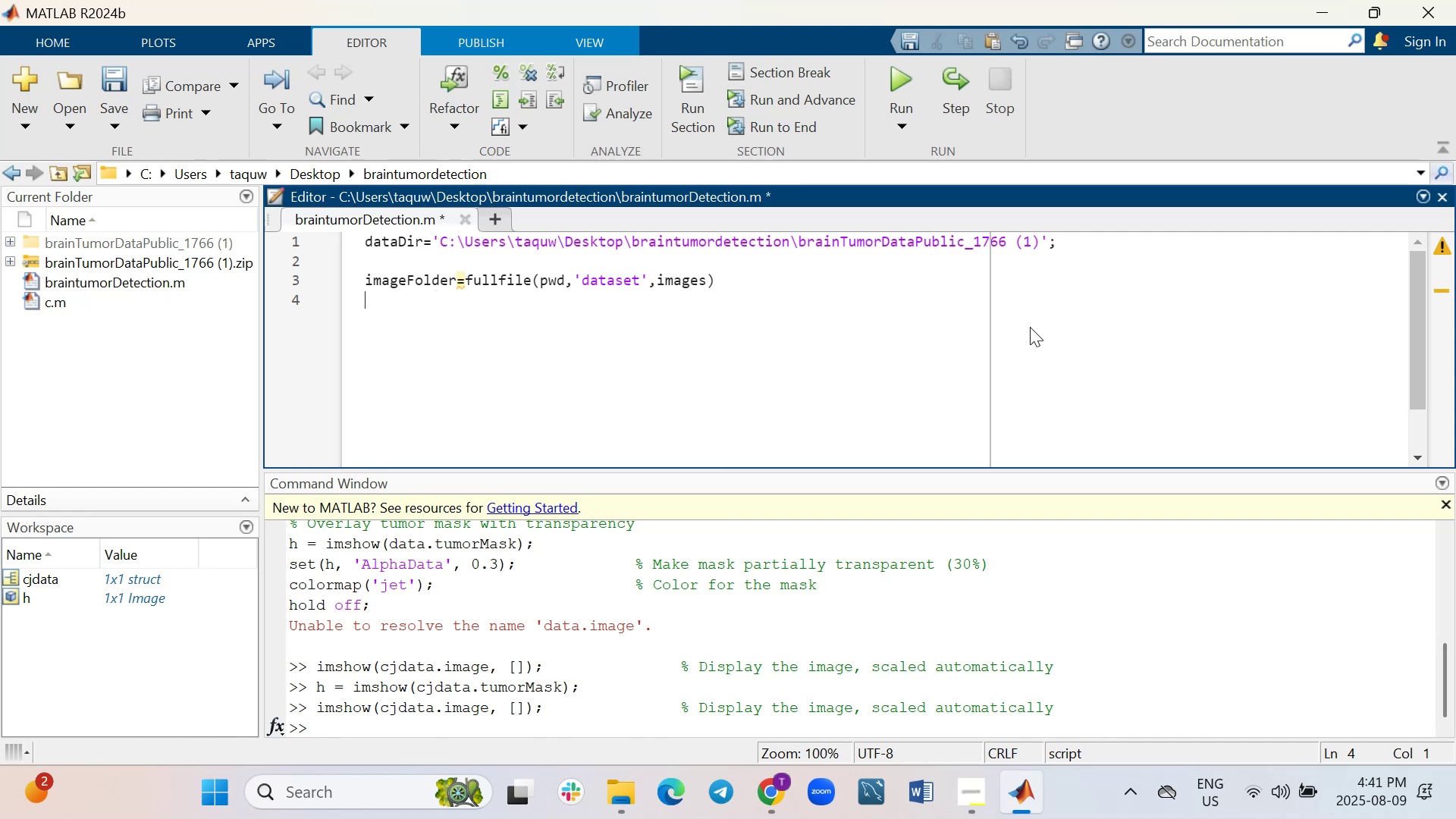 
type(maskFolder=)
 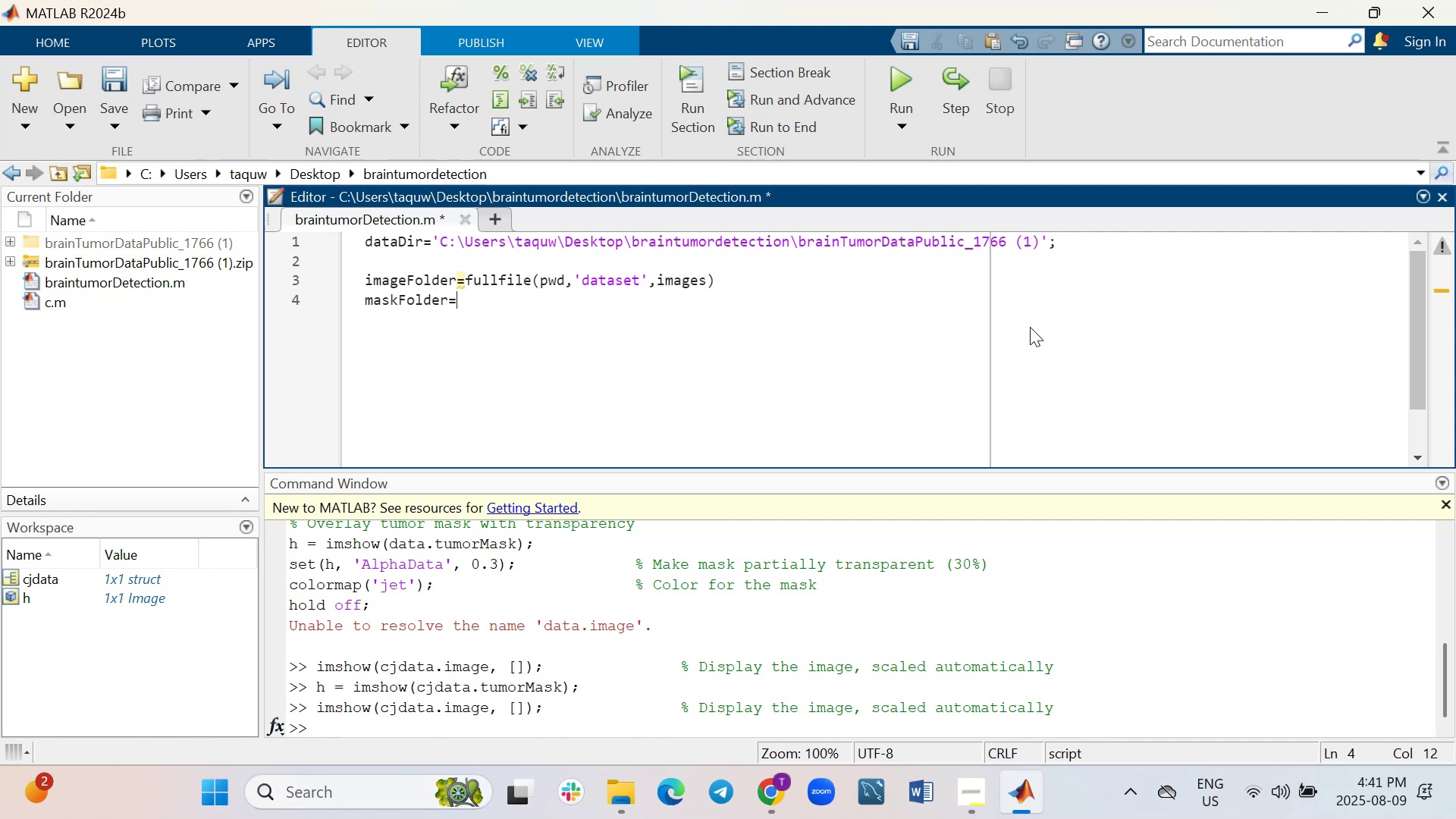 
left_click_drag(start_coordinate=[735, 282], to_coordinate=[462, 277])
 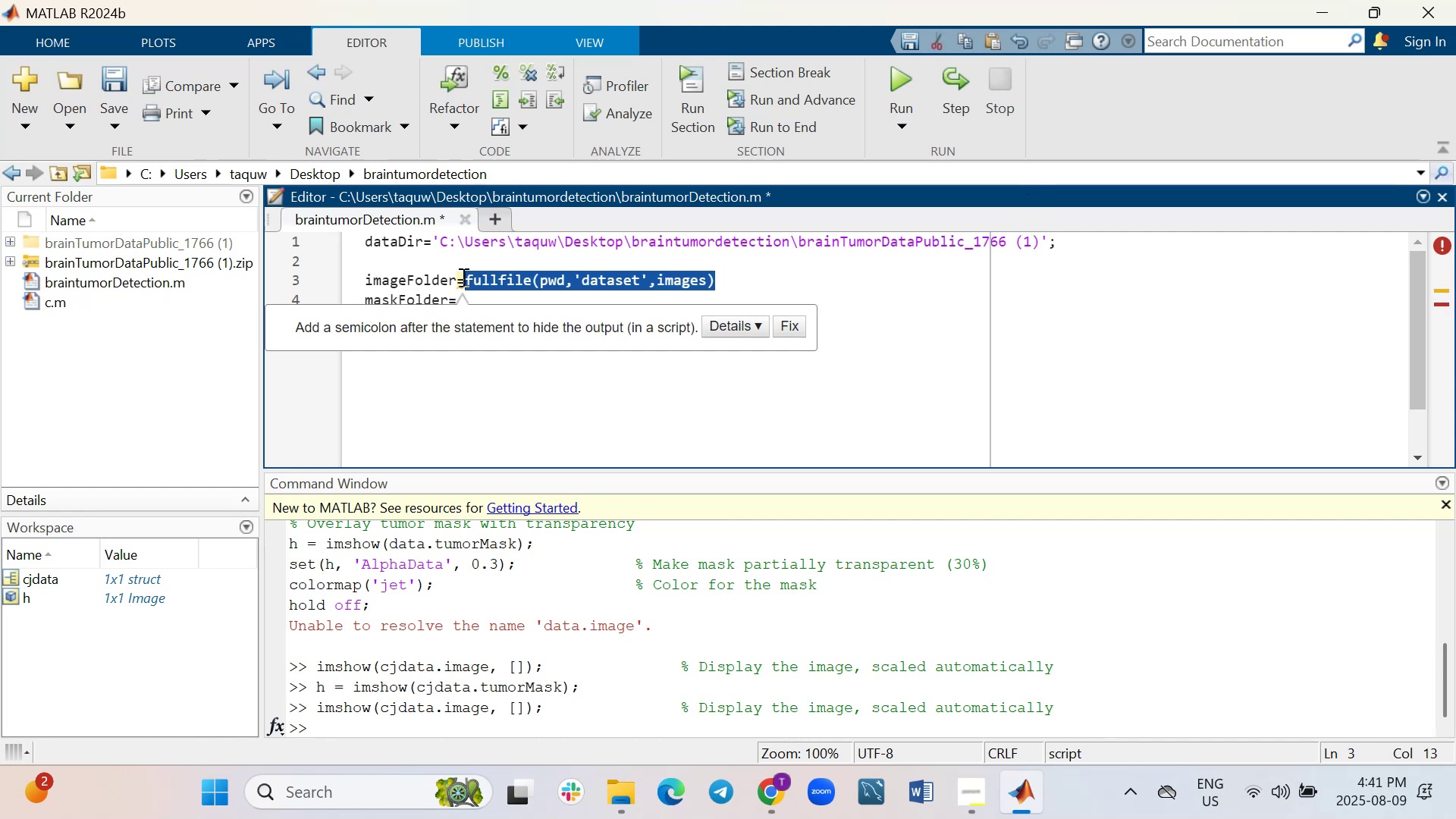 
key(Control+ControlLeft)
 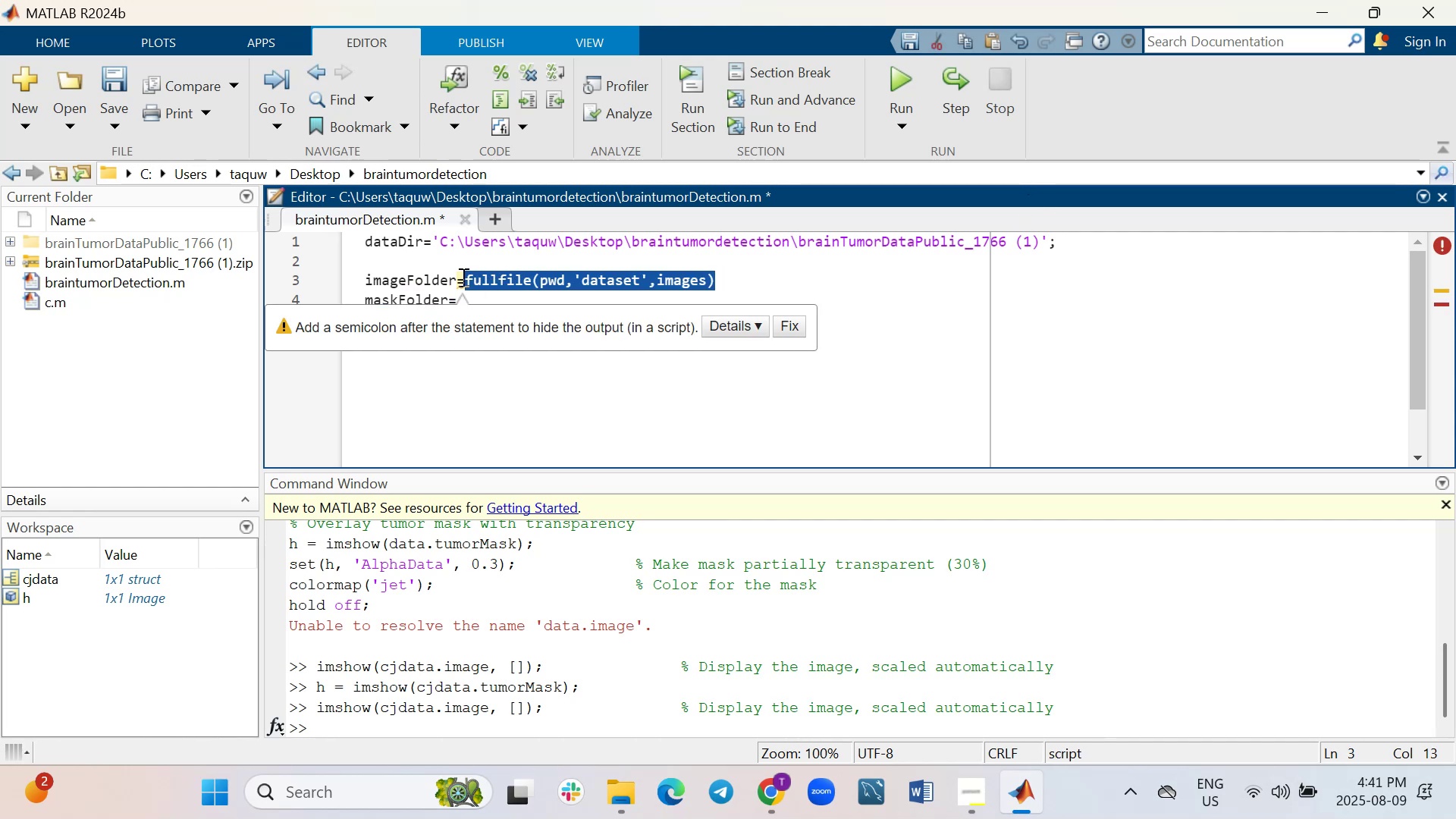 
key(Control+C)
 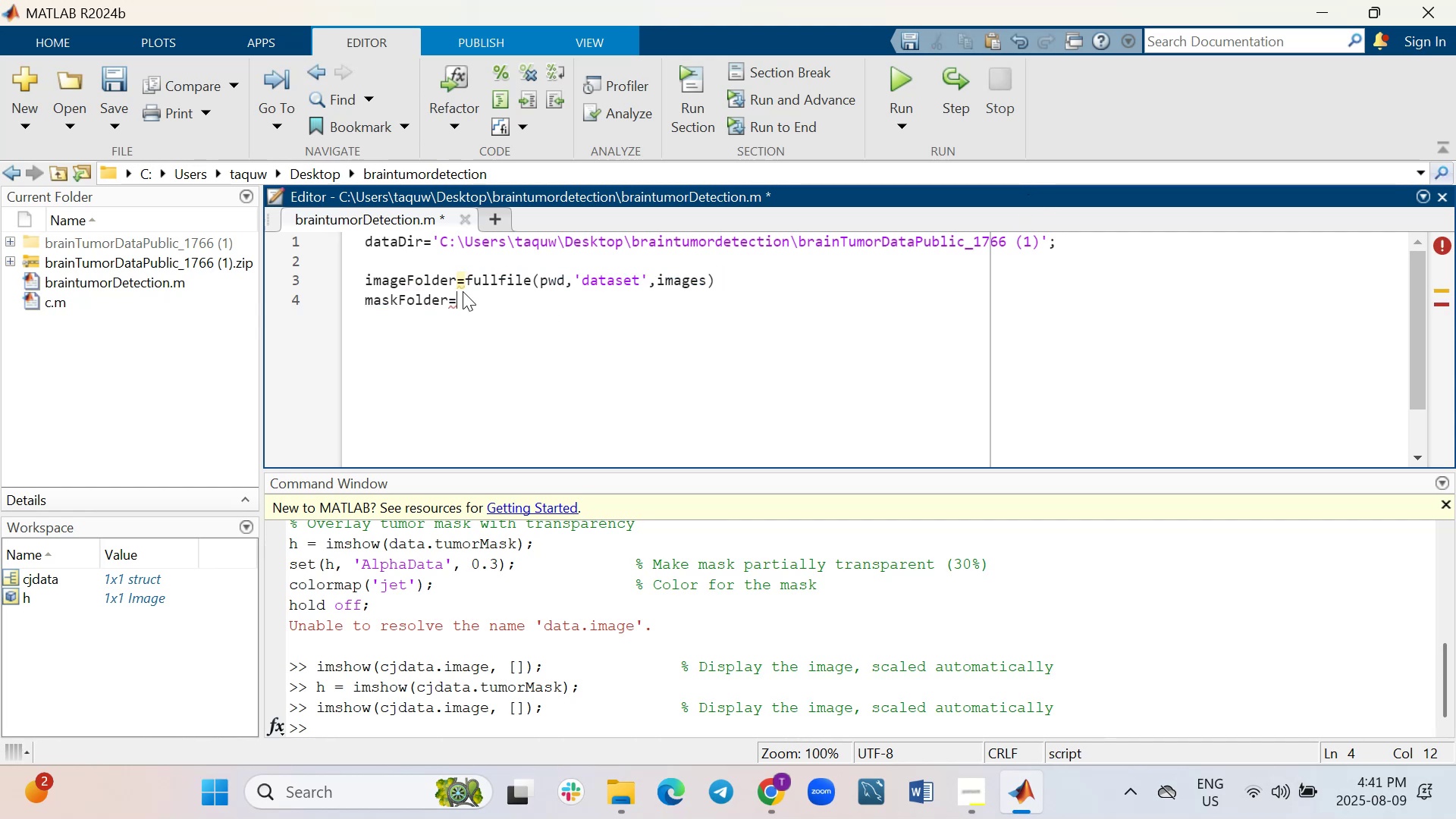 
key(Control+V)
 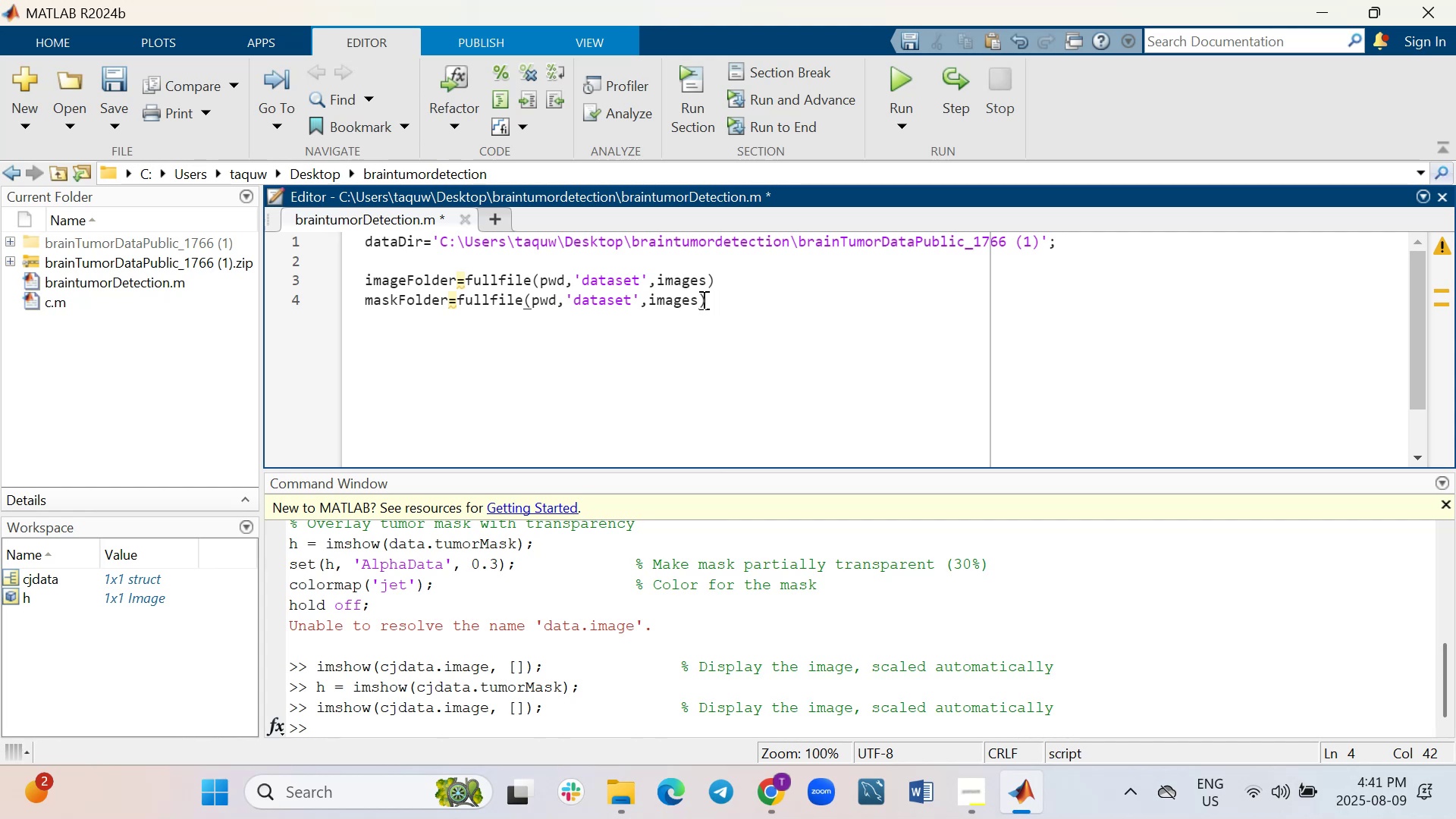 
left_click([697, 300])
 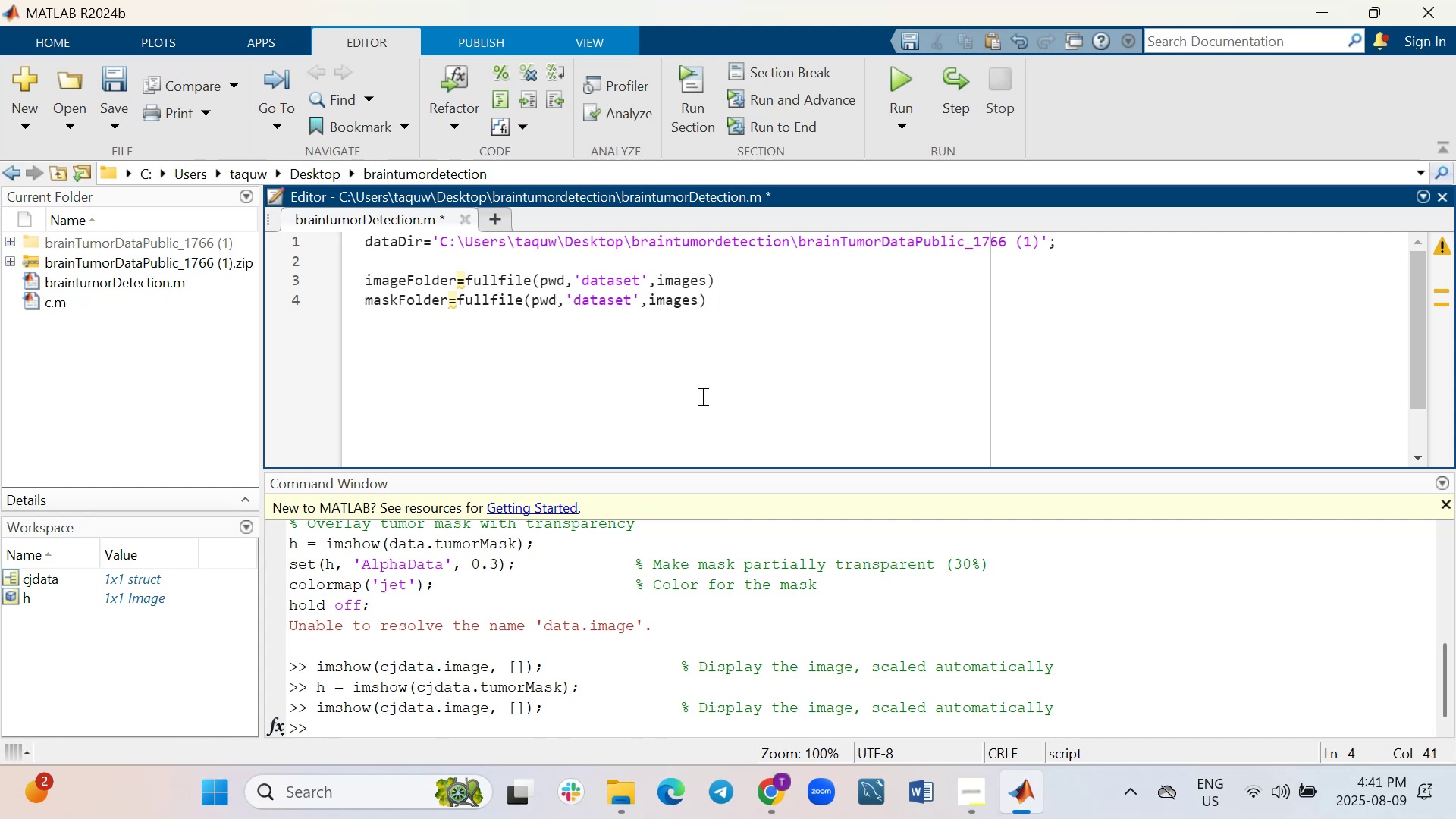 
key(Backspace)
key(Backspace)
key(Backspace)
key(Backspace)
key(Backspace)
key(Backspace)
type(masks)
 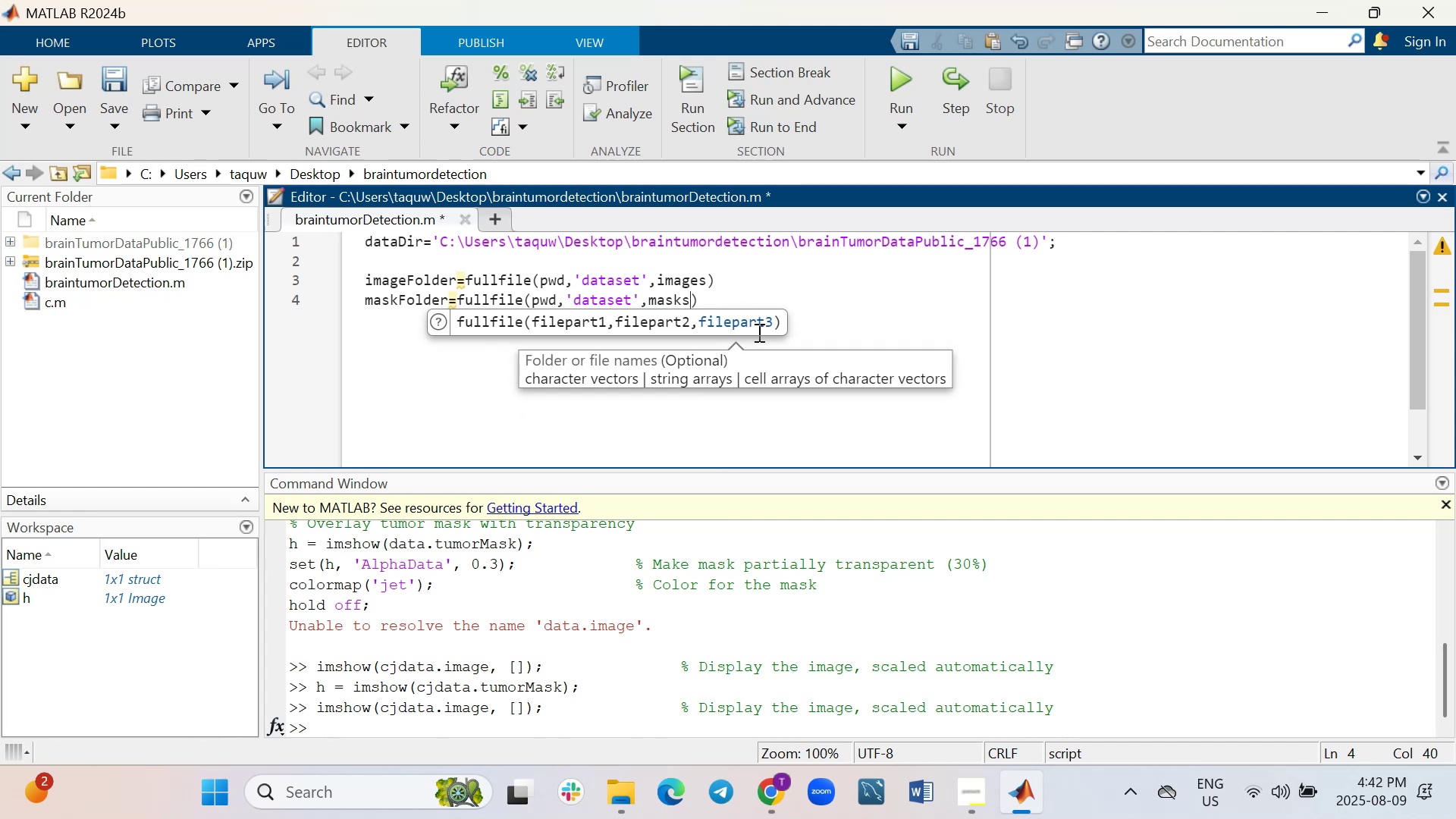 
left_click([801, 290])
 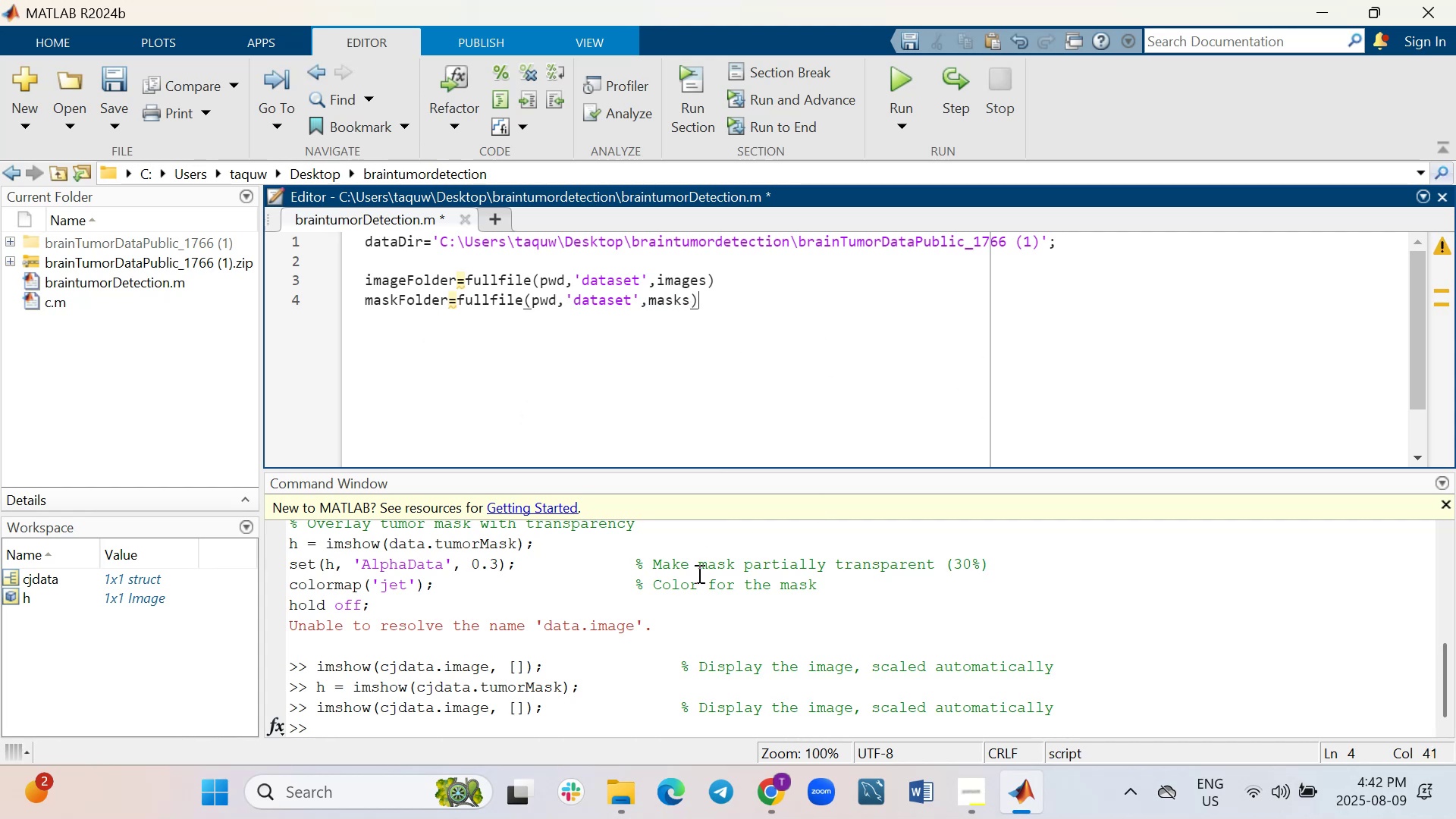 
scroll: coordinate [701, 617], scroll_direction: up, amount: 9.0
 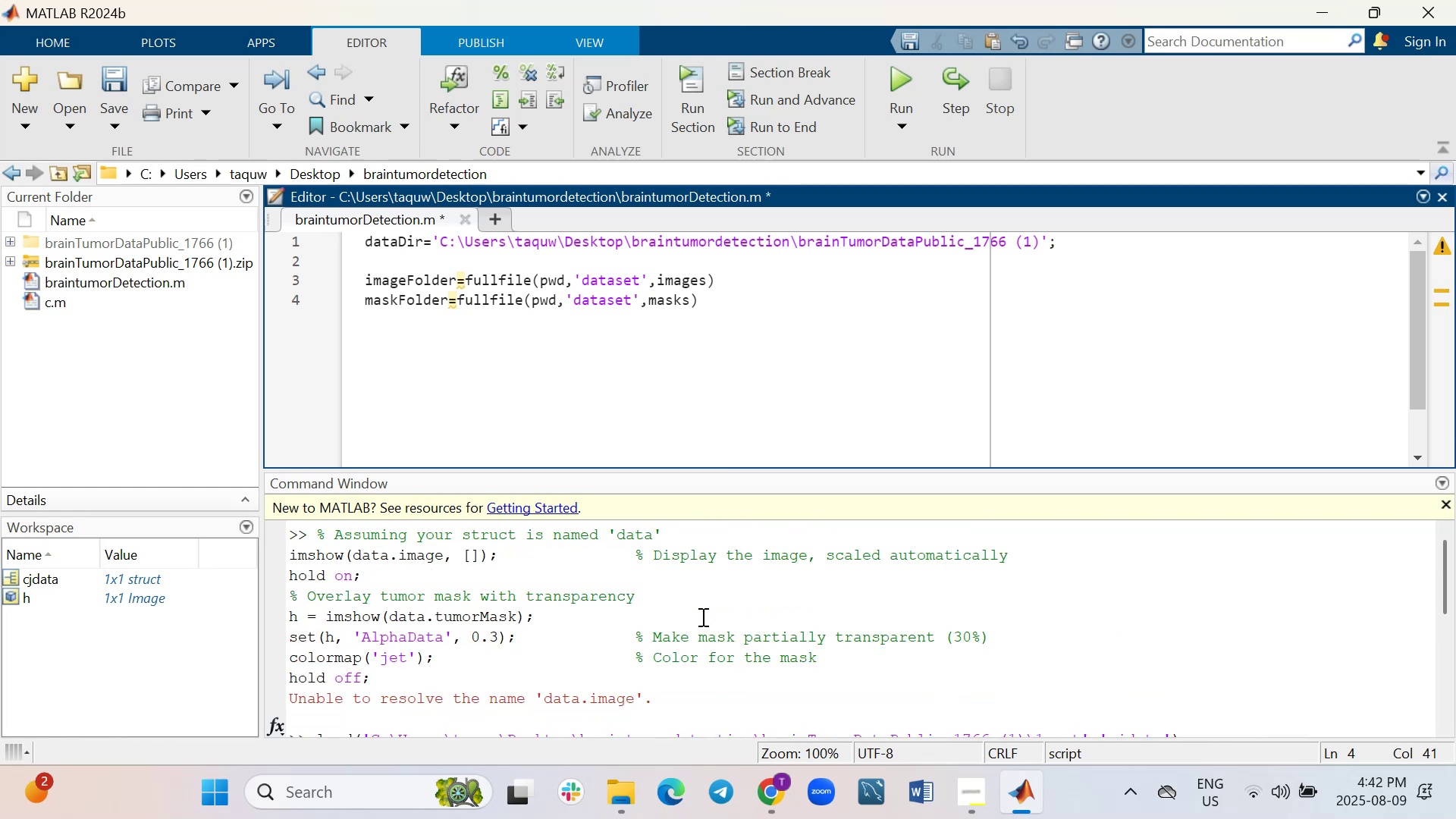 
scroll: coordinate [701, 617], scroll_direction: down, amount: 2.0
 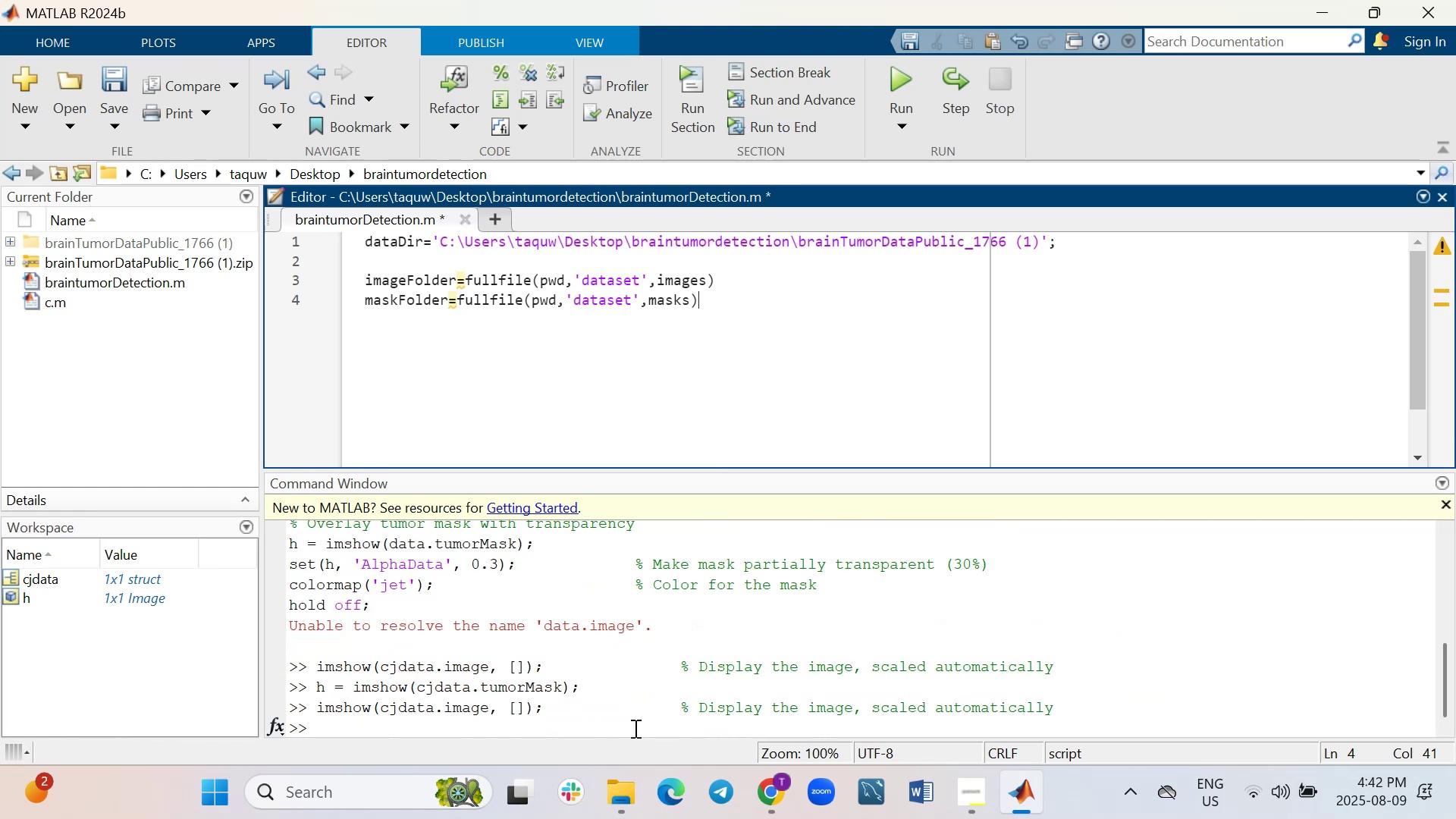 
left_click([634, 724])
 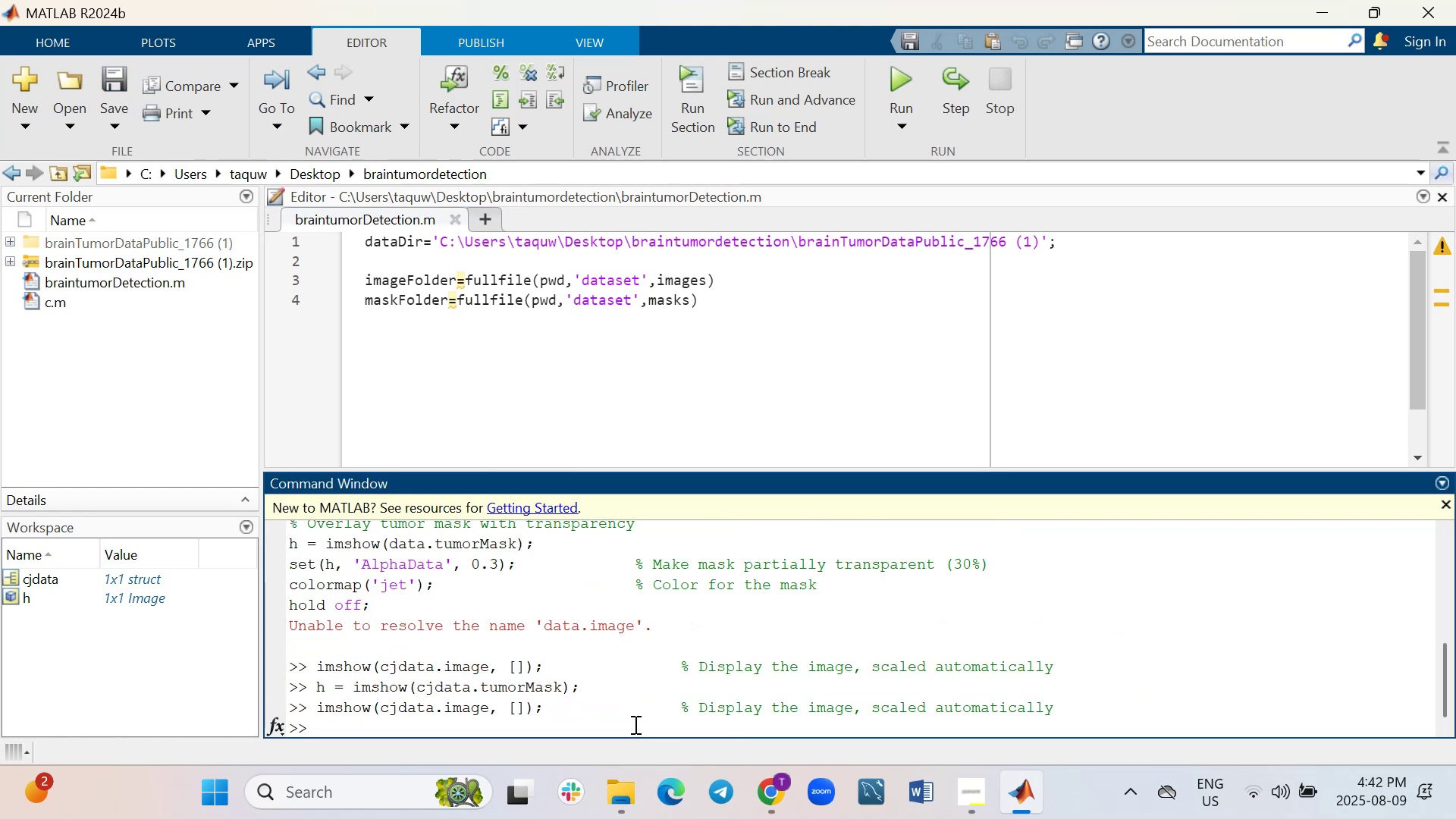 
type(cjdata)
 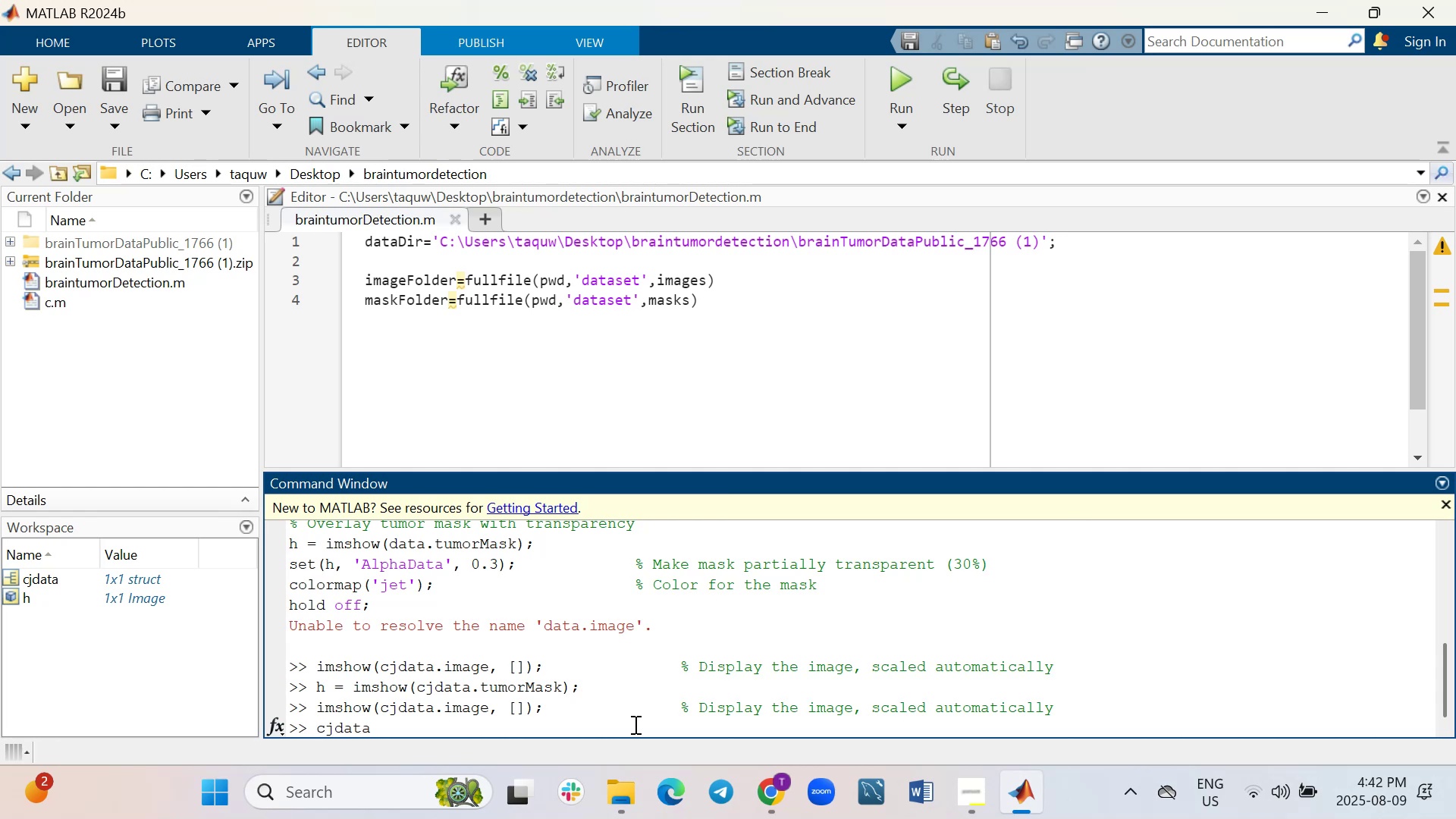 
key(Enter)
 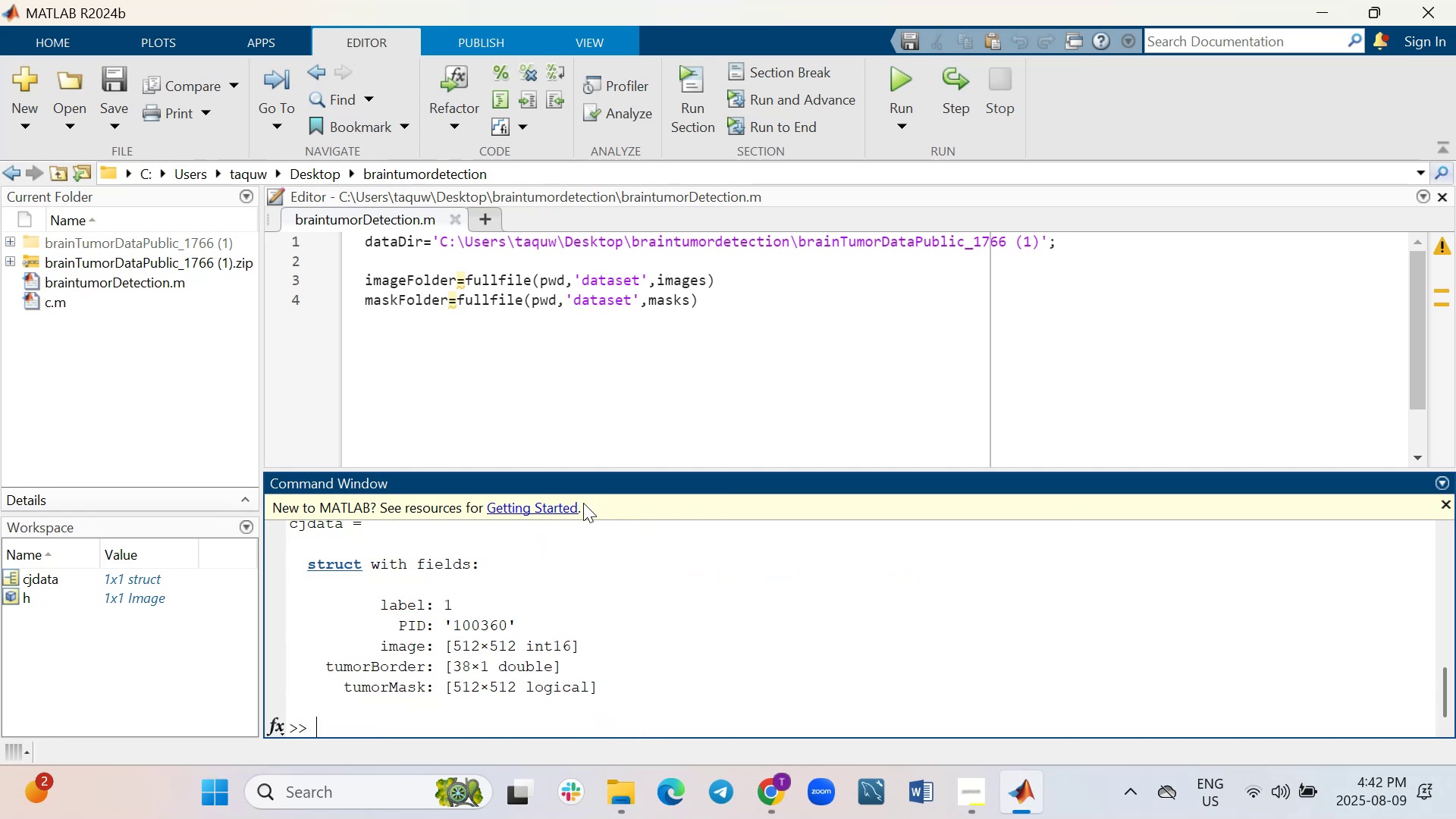 
wait(9.68)
 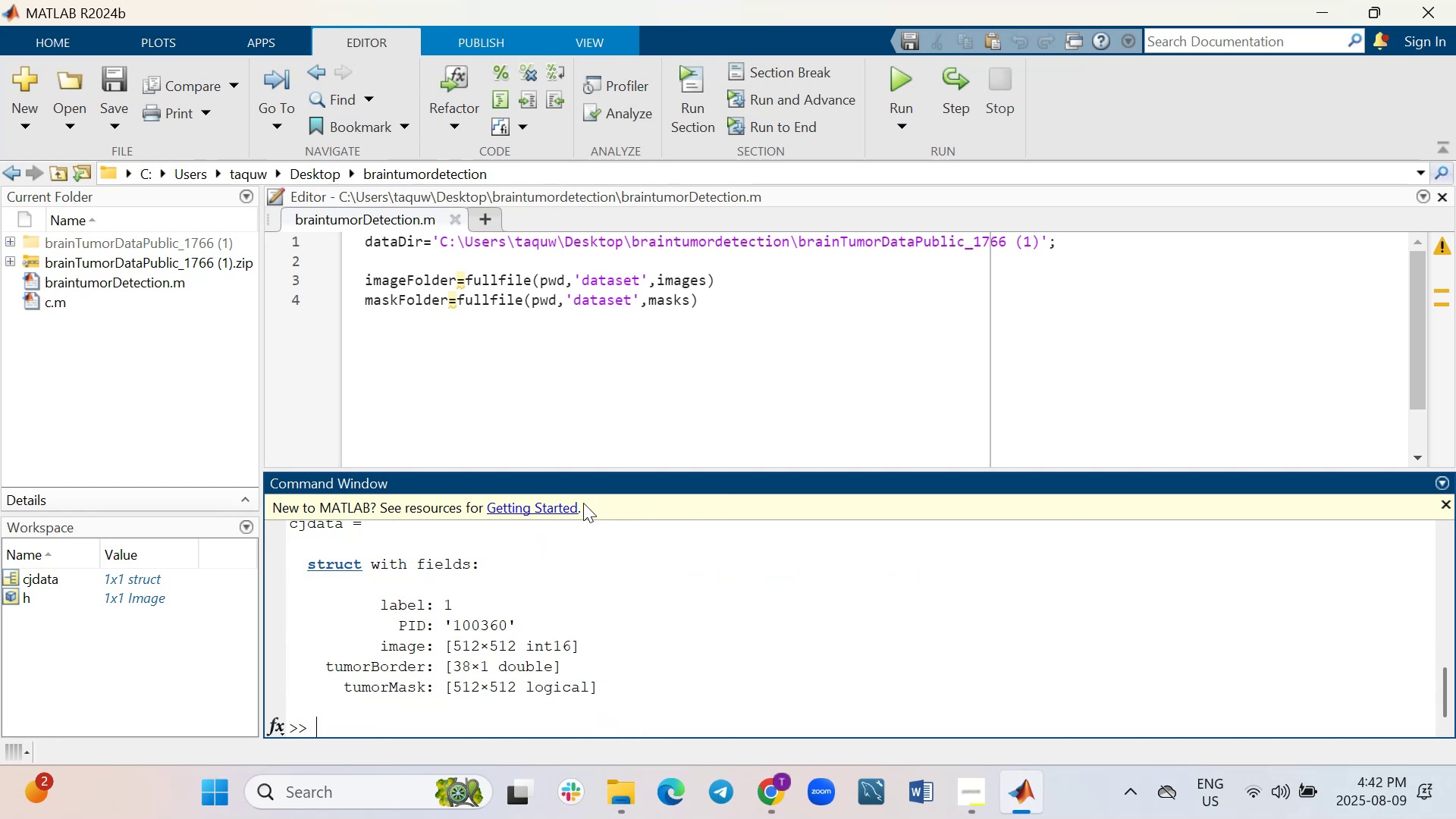 
left_click([781, 340])
 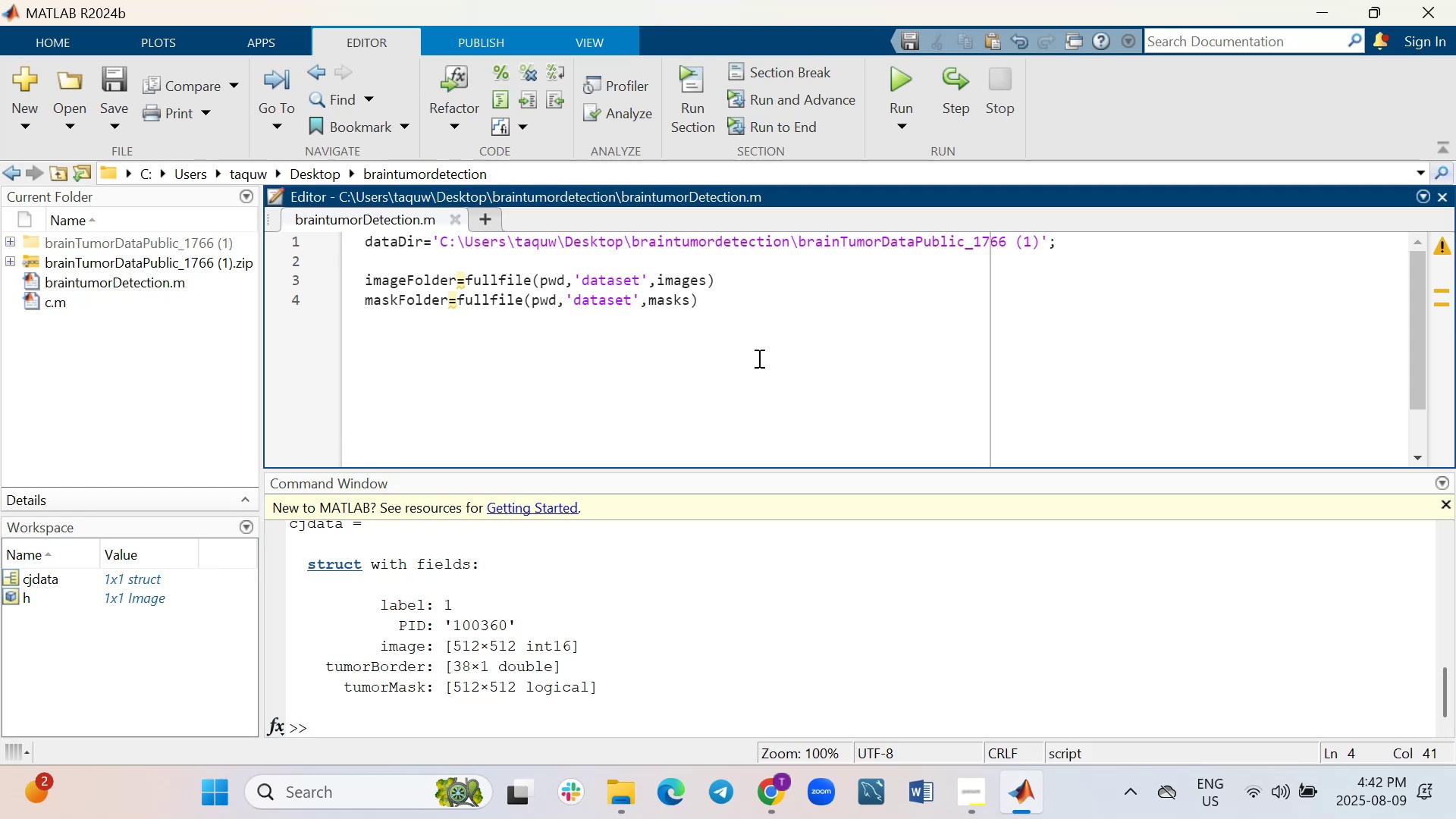 
key(Enter)
 